 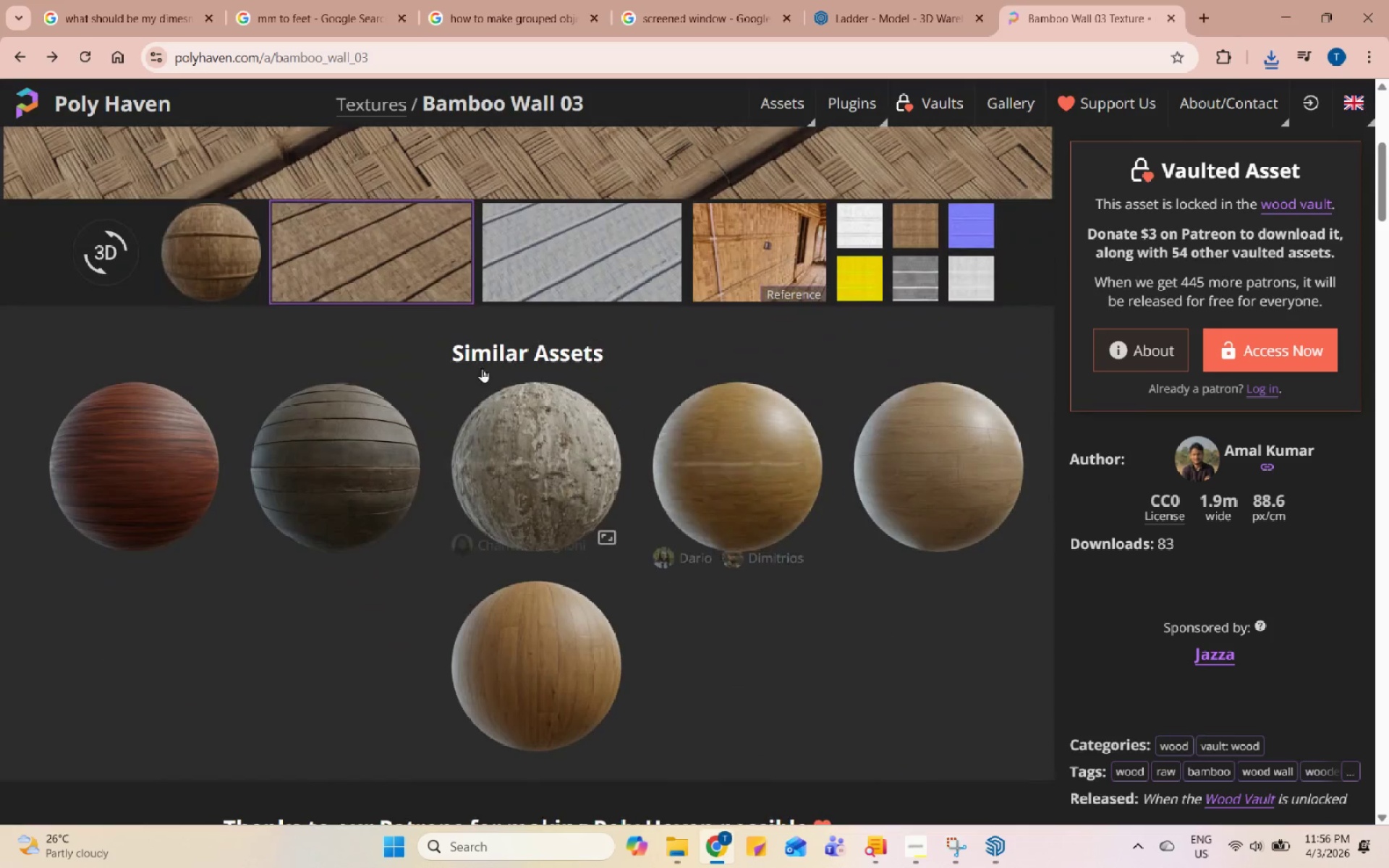 
left_click([4, 47])
 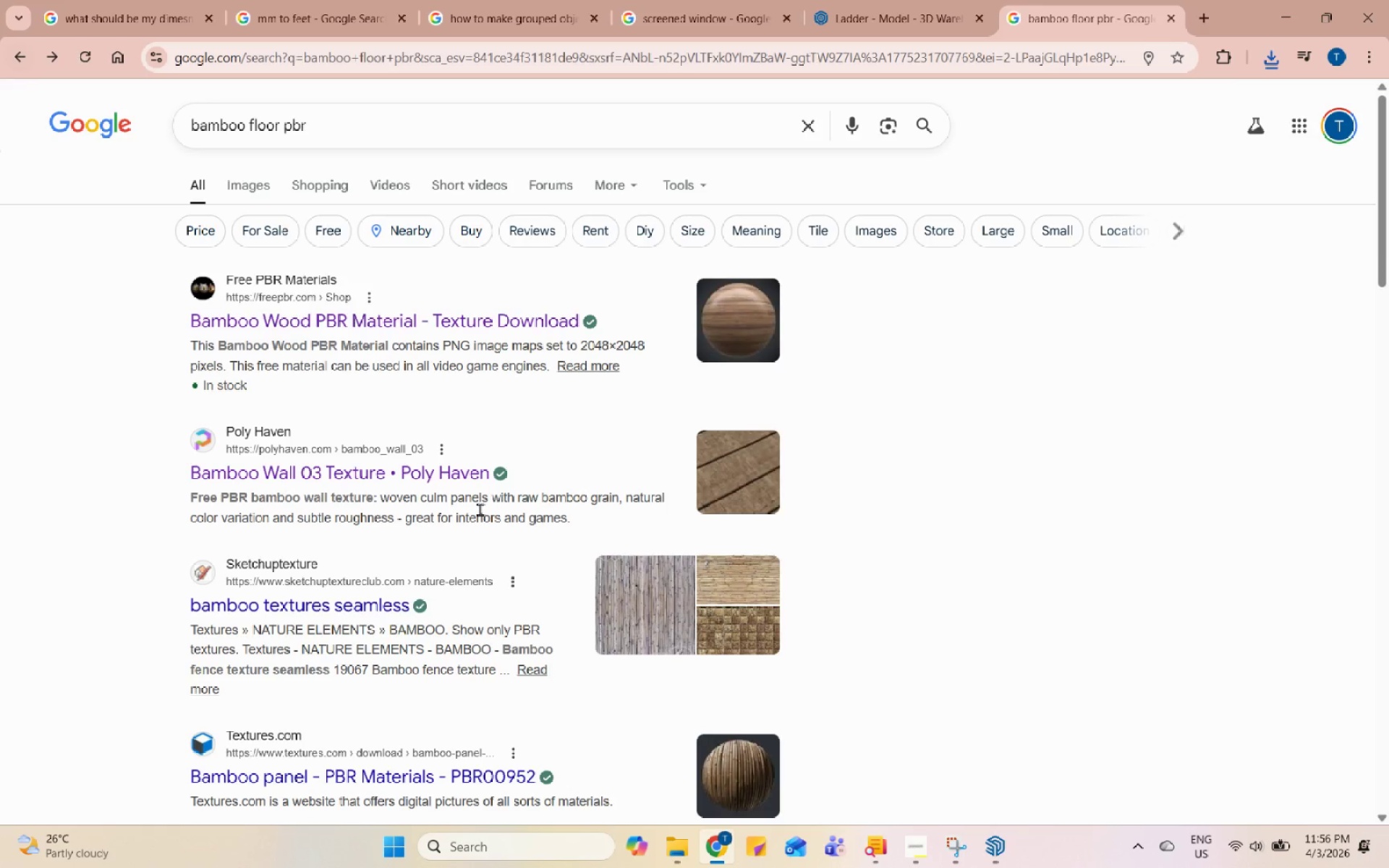 
scroll: coordinate [938, 583], scroll_direction: down, amount: 4.0
 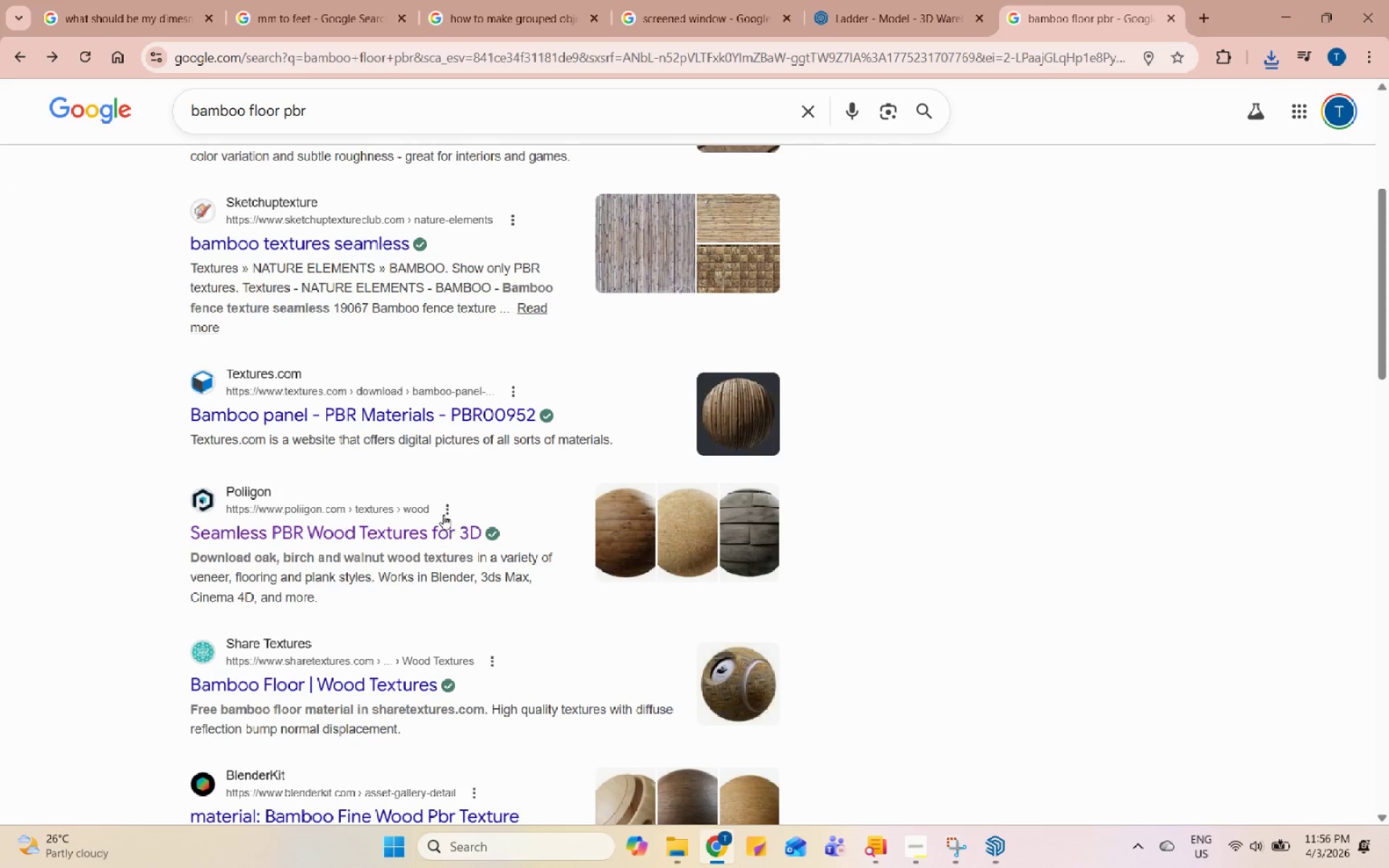 
left_click([451, 529])
 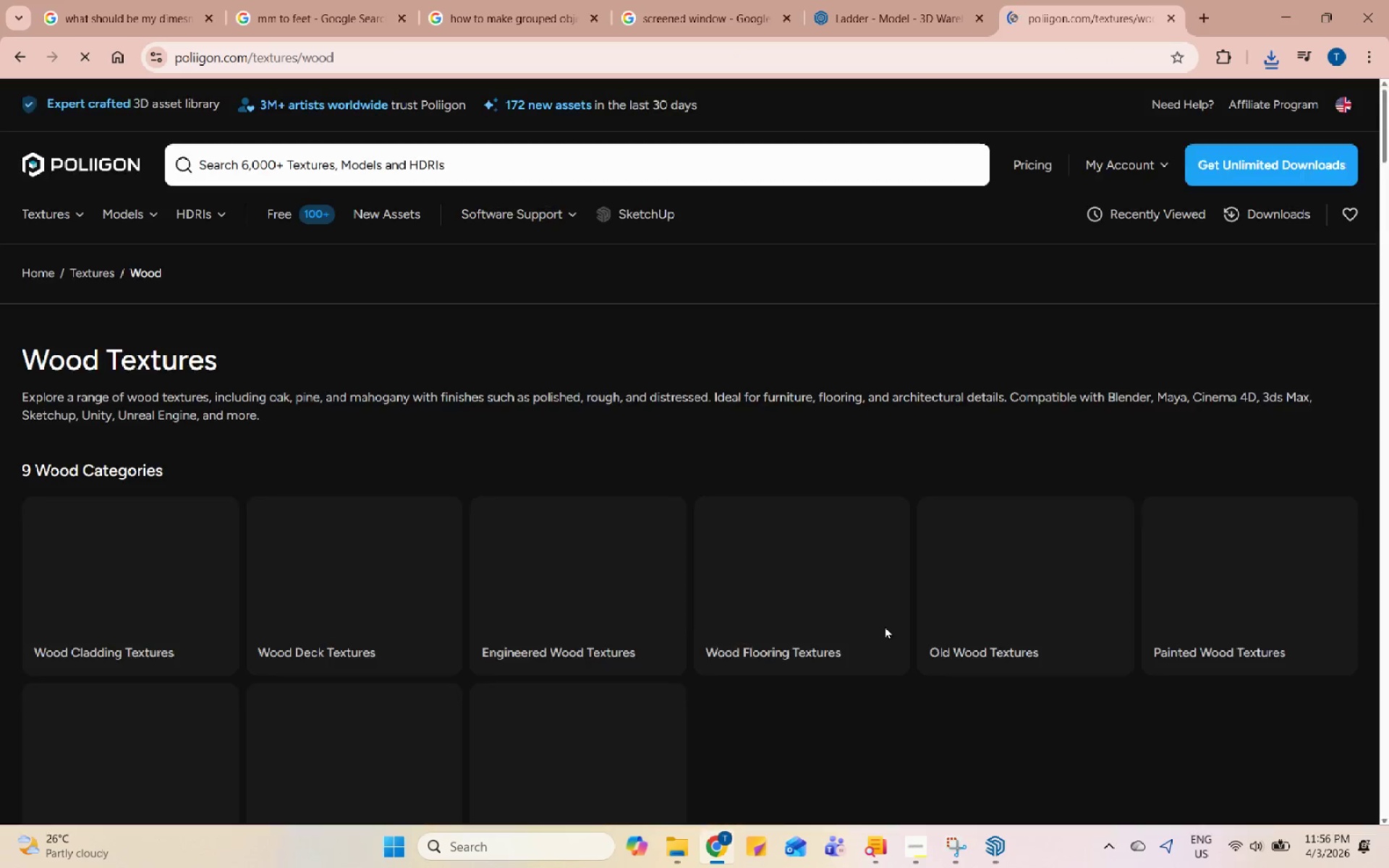 
scroll: coordinate [876, 633], scroll_direction: down, amount: 3.0
 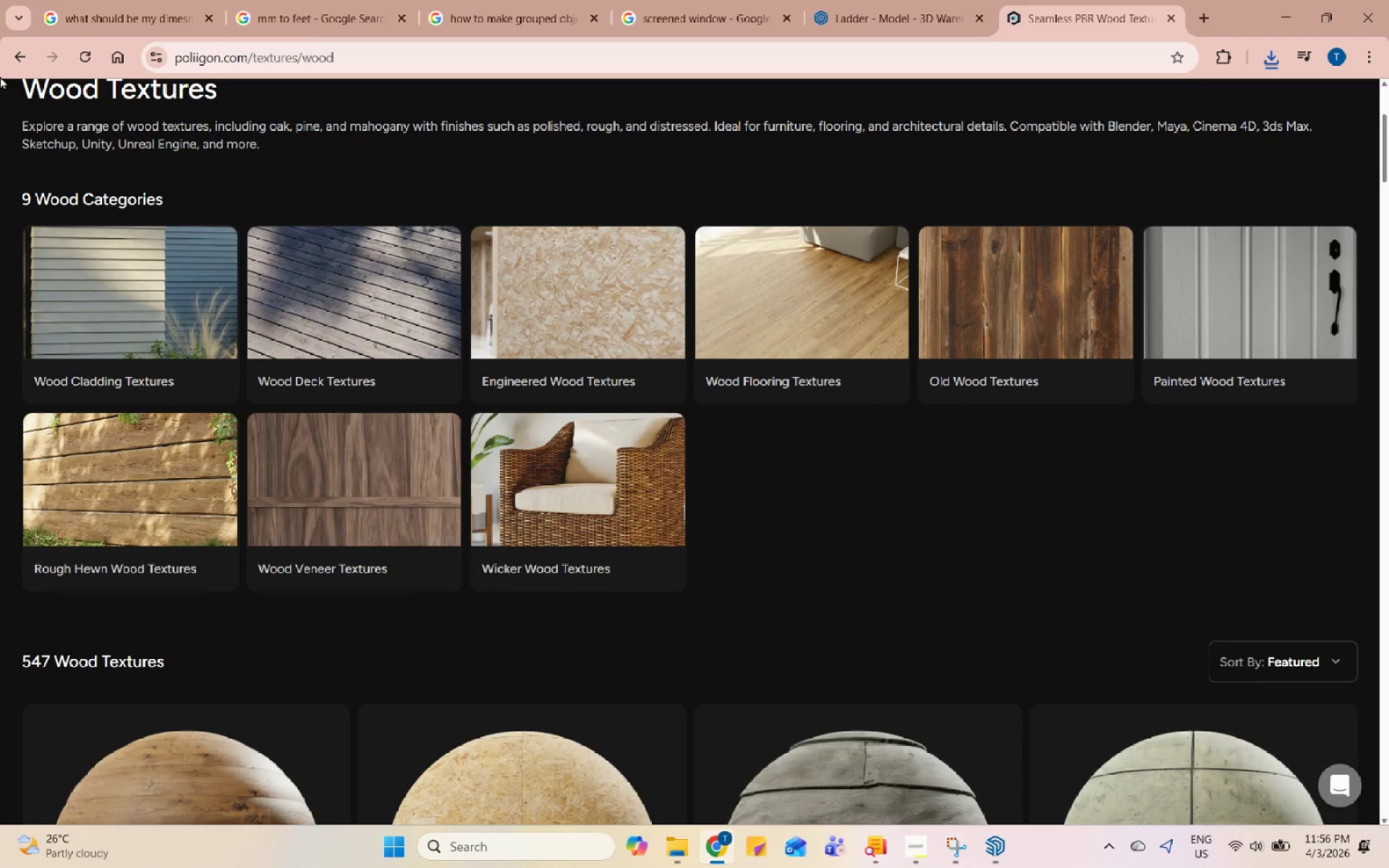 
left_click([11, 51])
 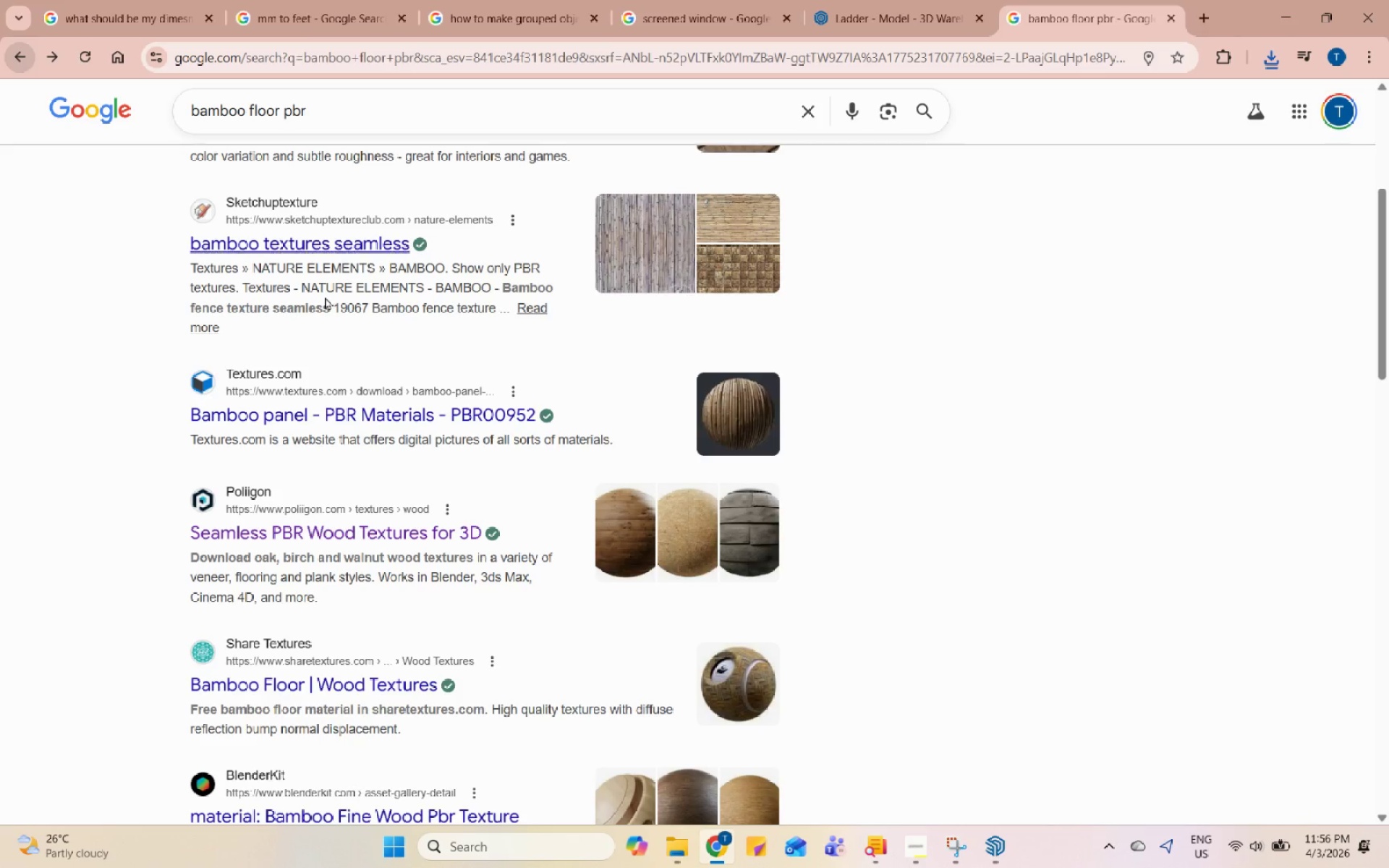 
scroll: coordinate [552, 448], scroll_direction: down, amount: 2.0
 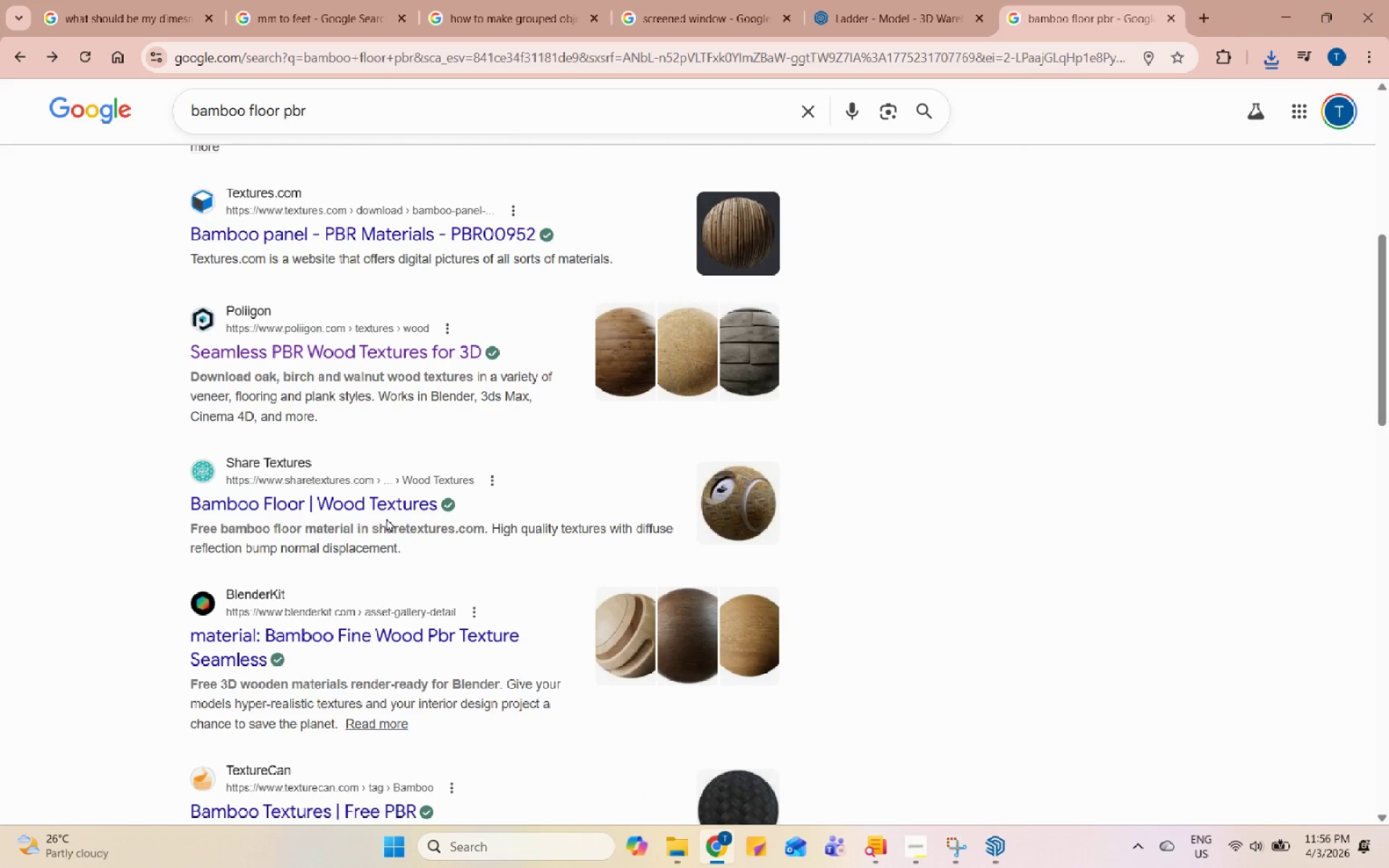 
left_click([383, 508])
 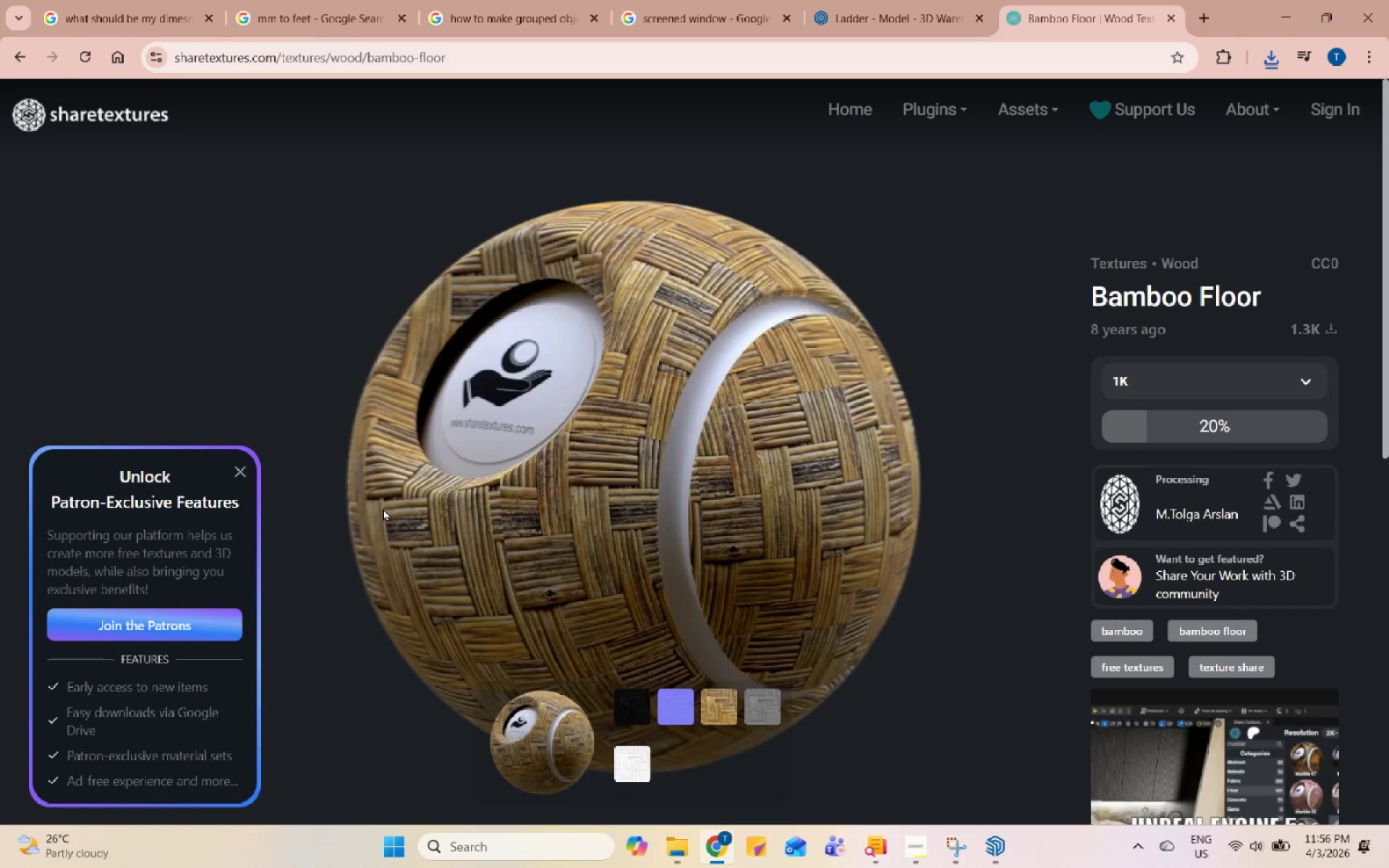 
wait(8.66)
 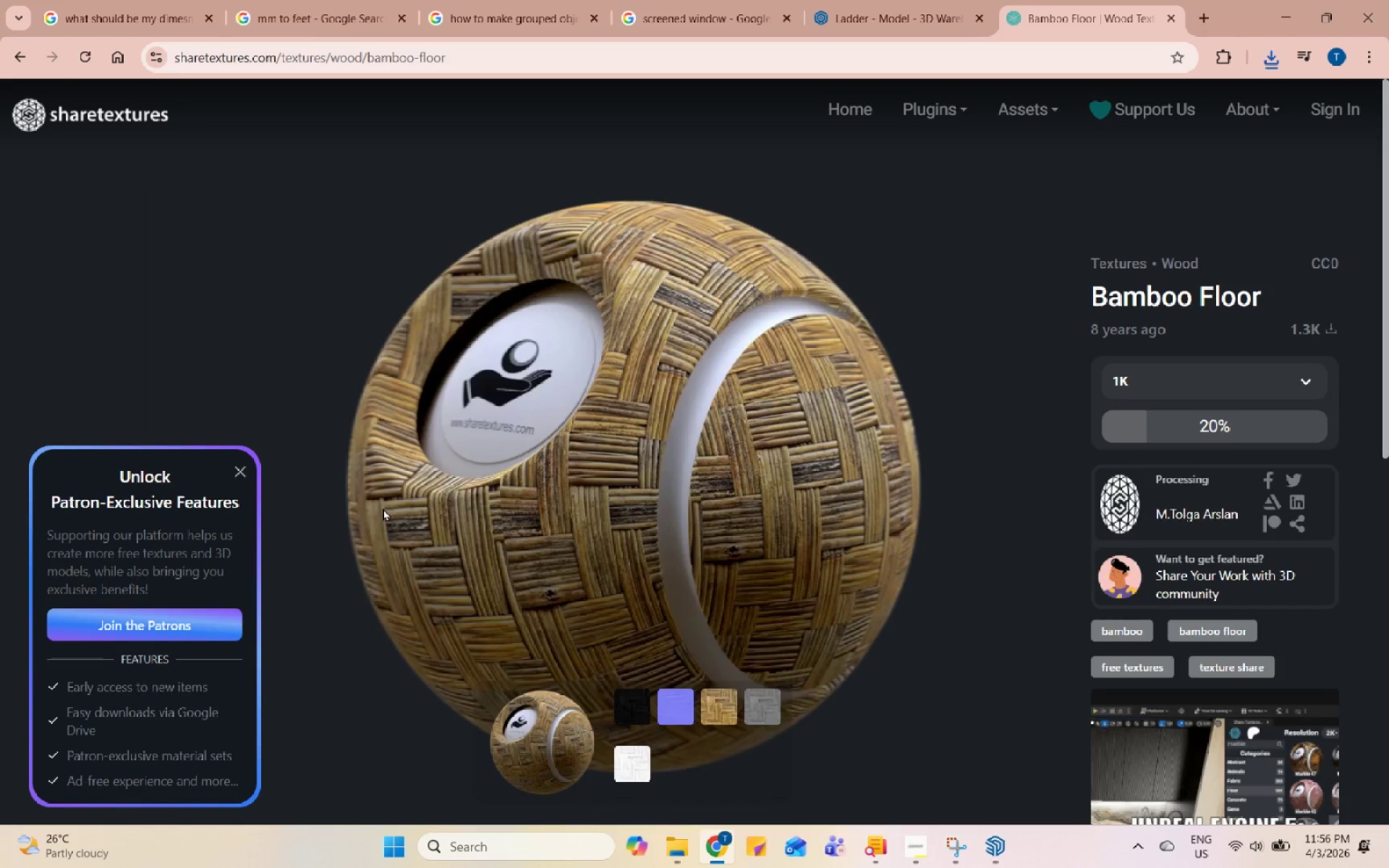 
left_click([906, 333])
 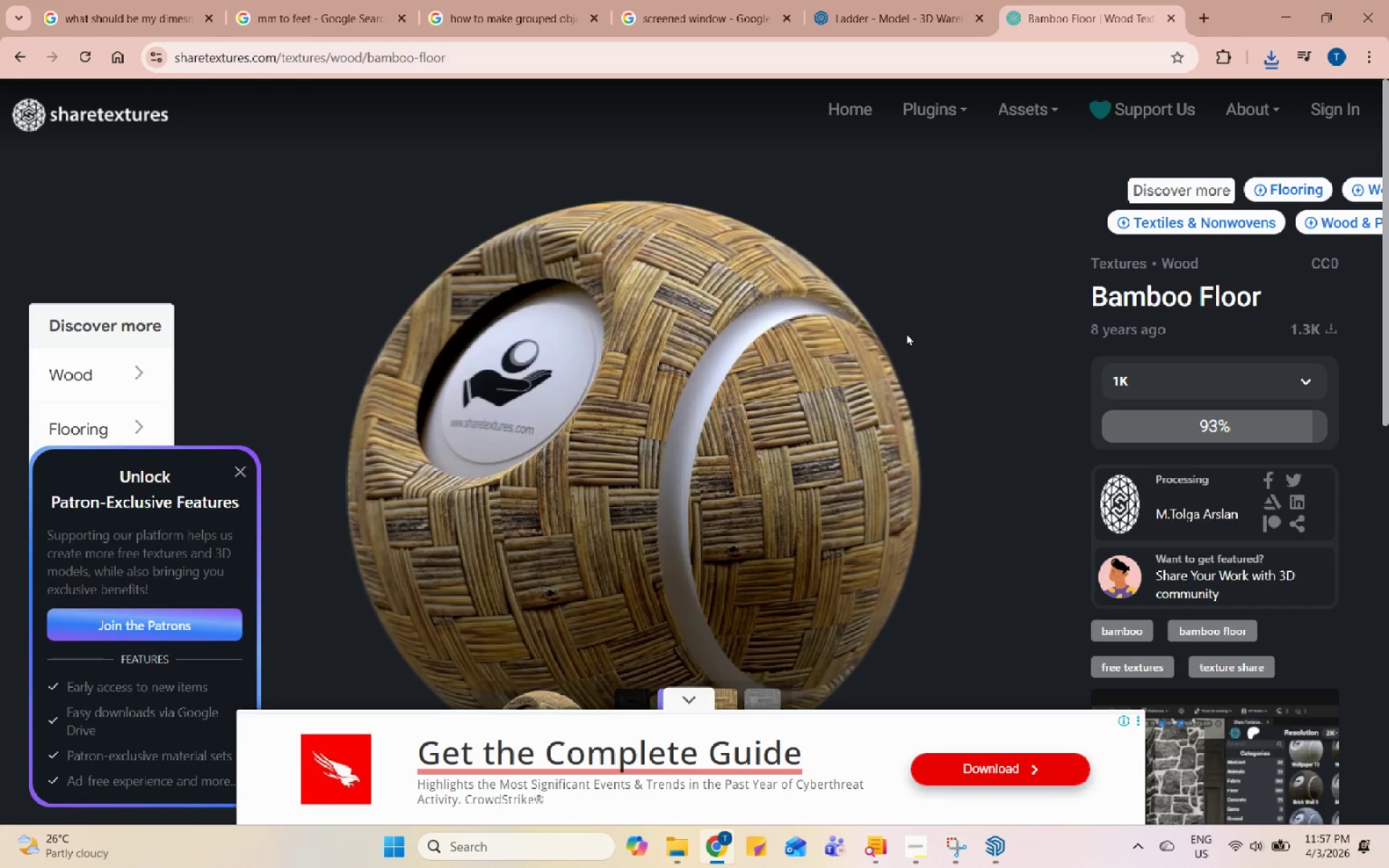 
scroll: coordinate [906, 337], scroll_direction: down, amount: 9.0
 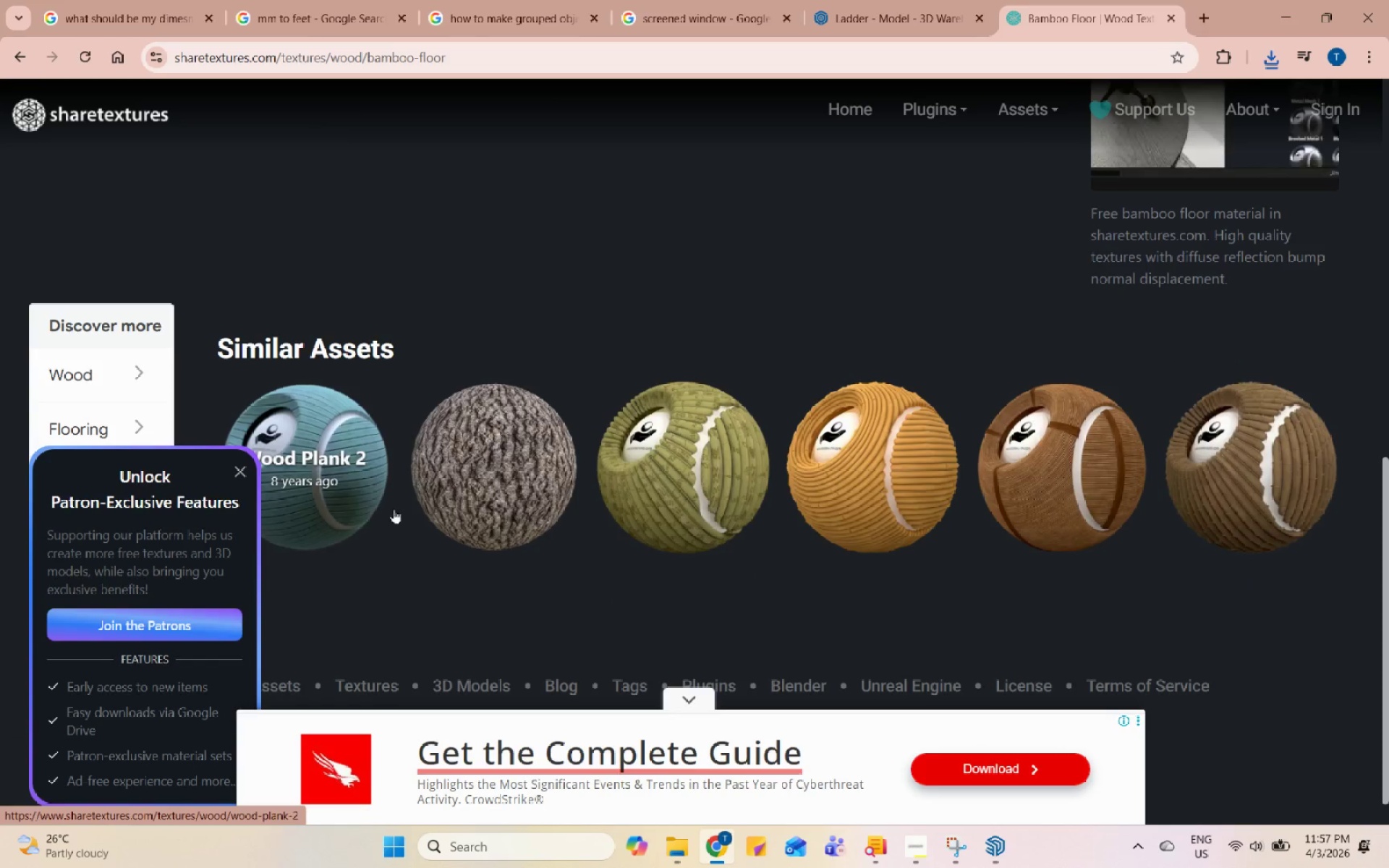 
wait(7.94)
 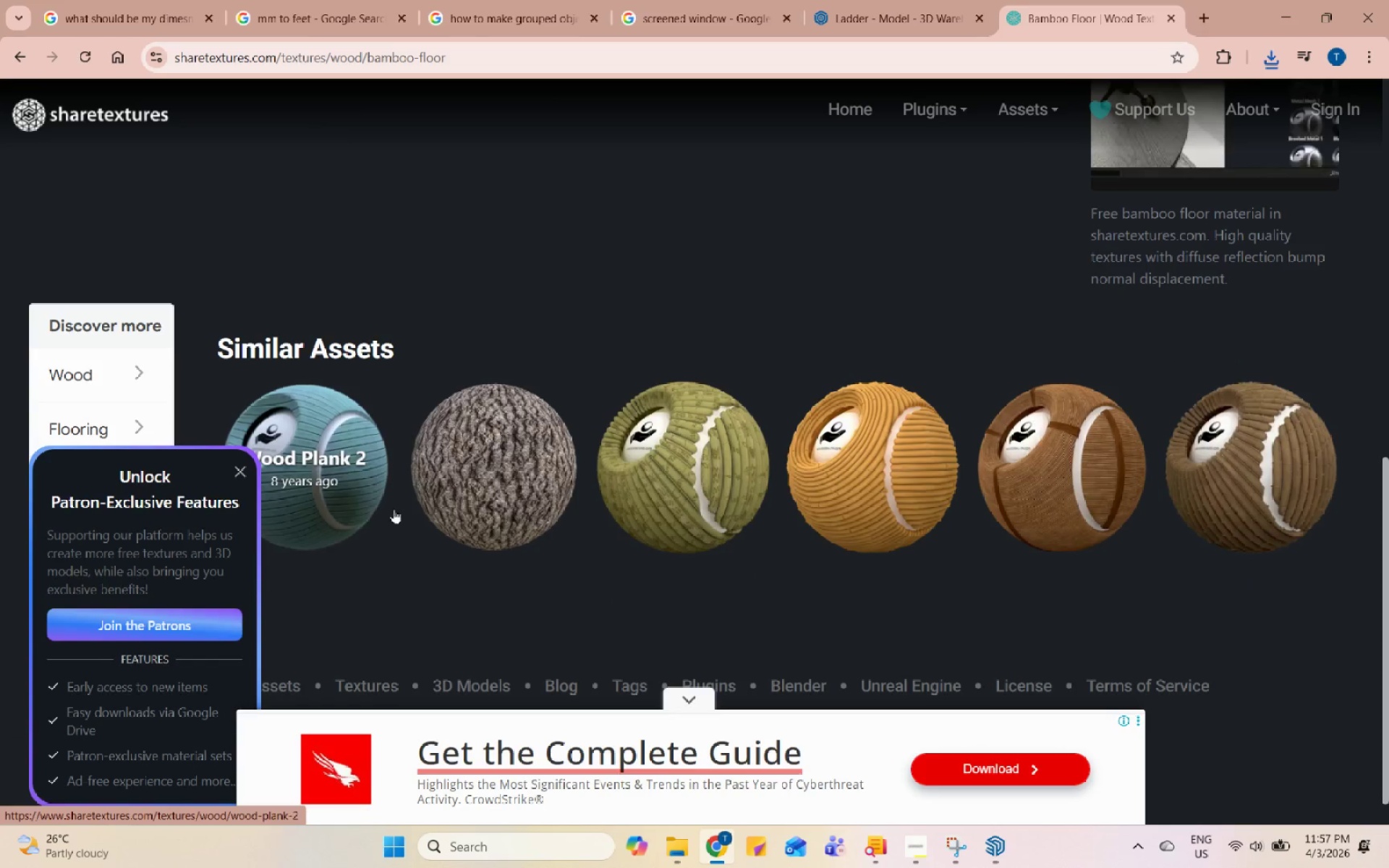 
scroll: coordinate [1265, 456], scroll_direction: up, amount: 9.0
 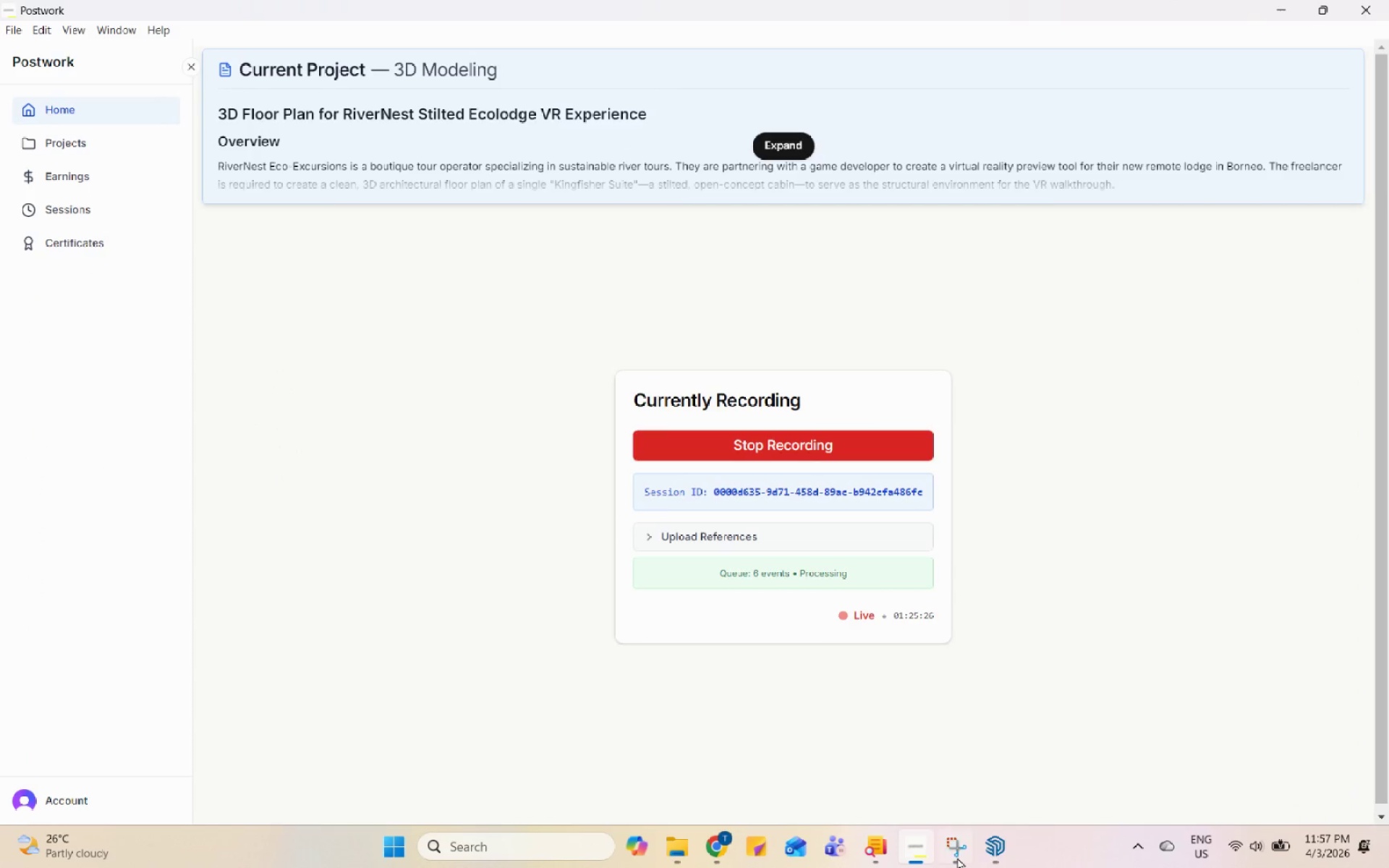 
wait(10.18)
 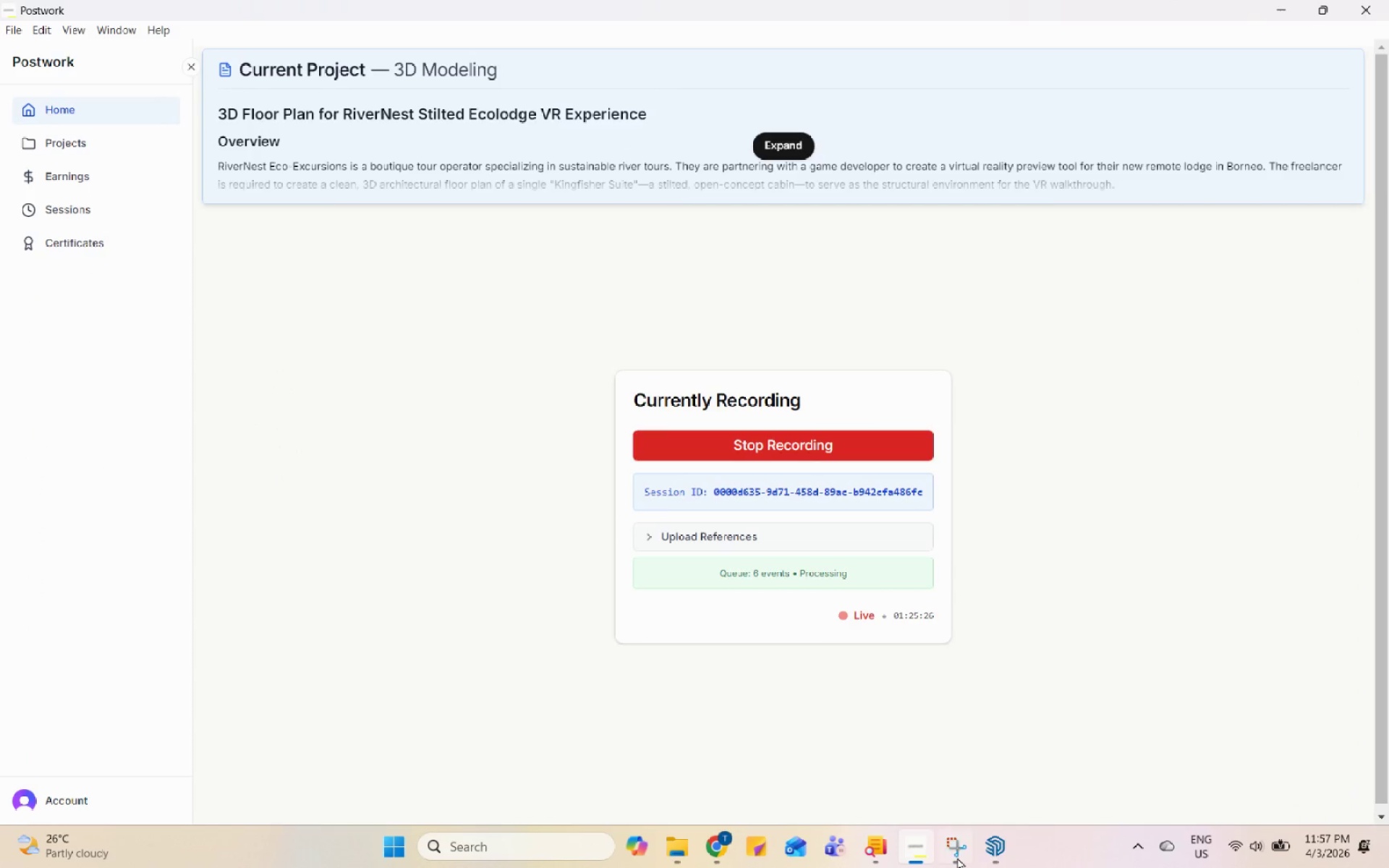 
left_click([947, 867])
 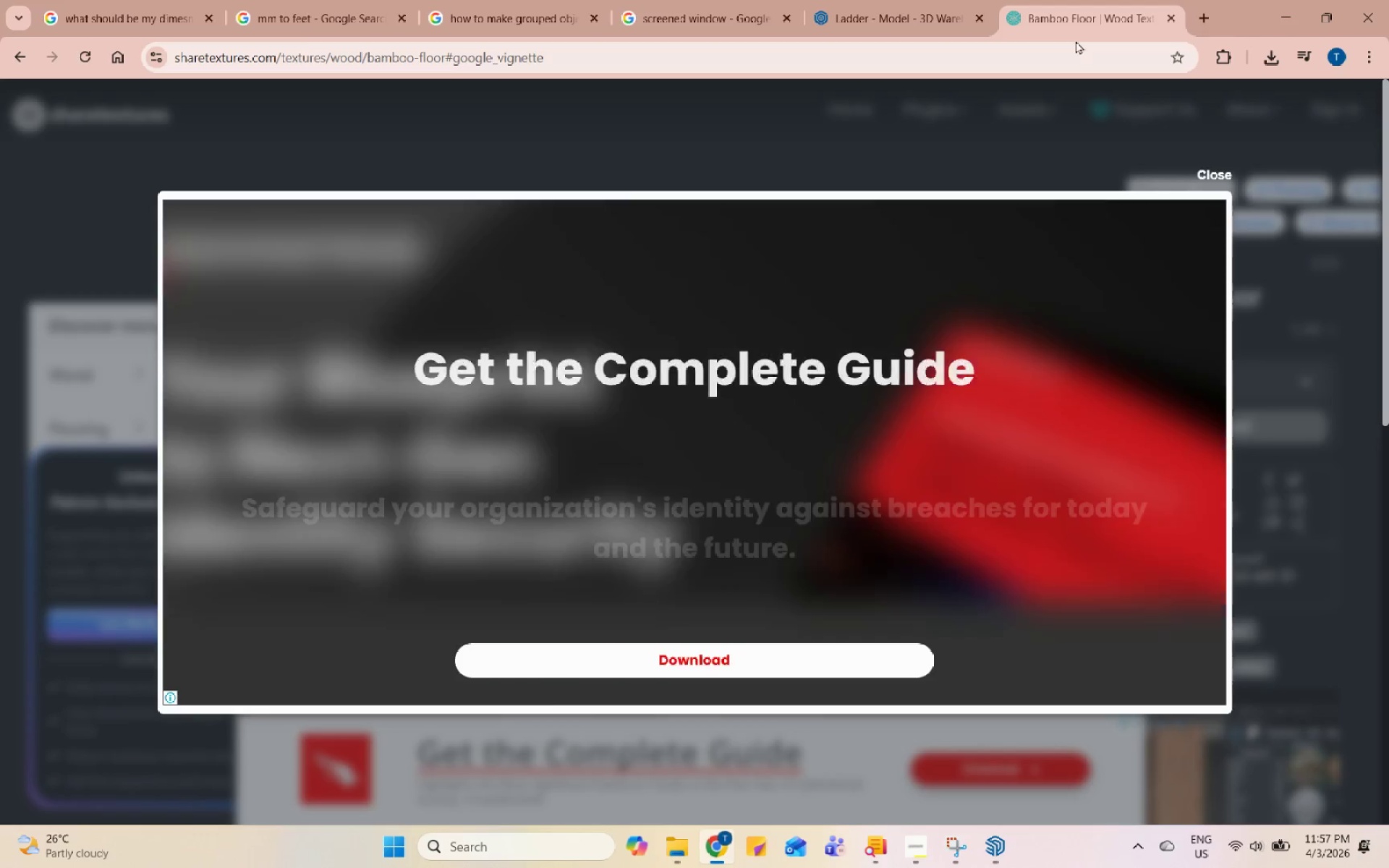 
left_click([1209, 167])
 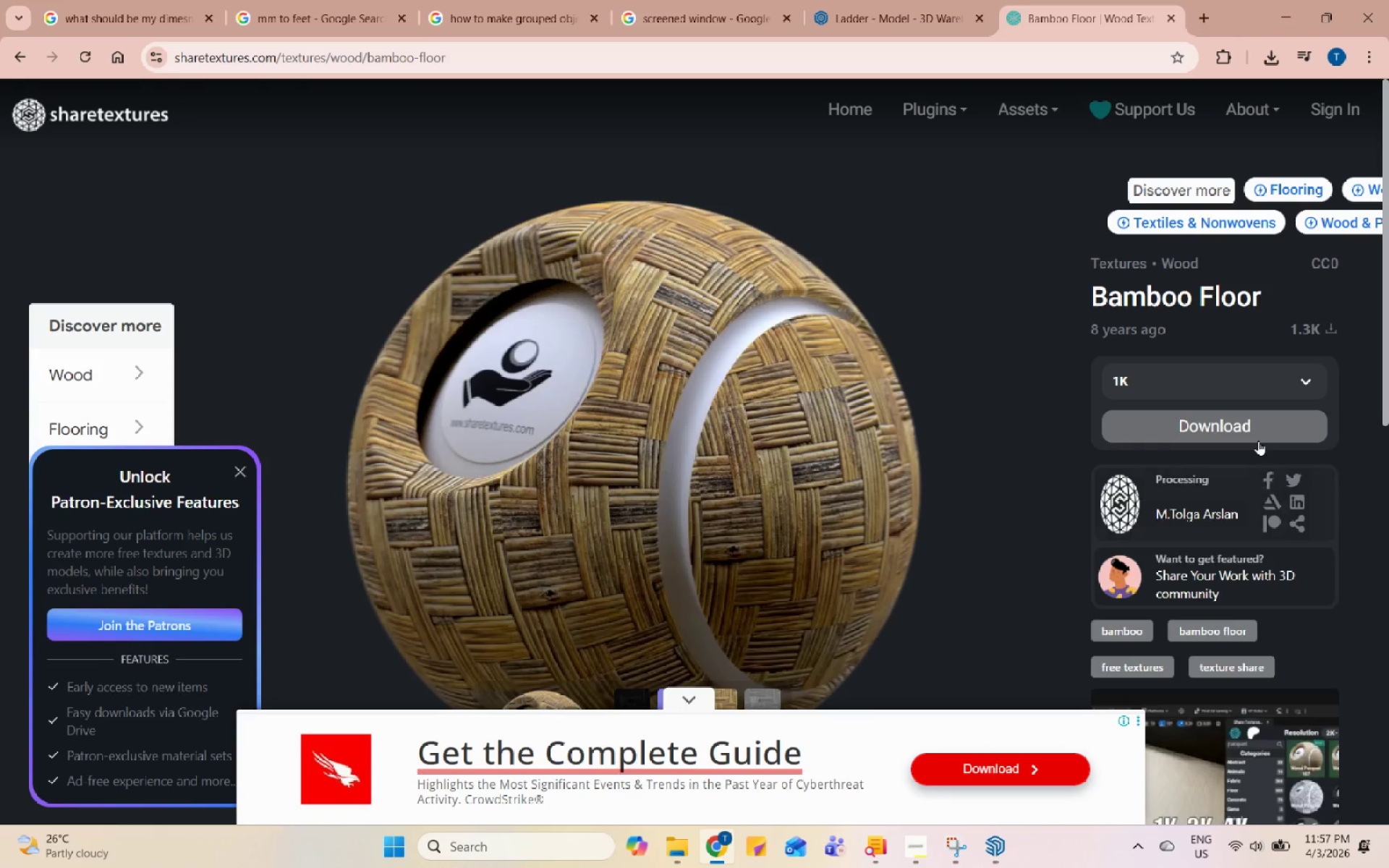 
left_click([1258, 440])
 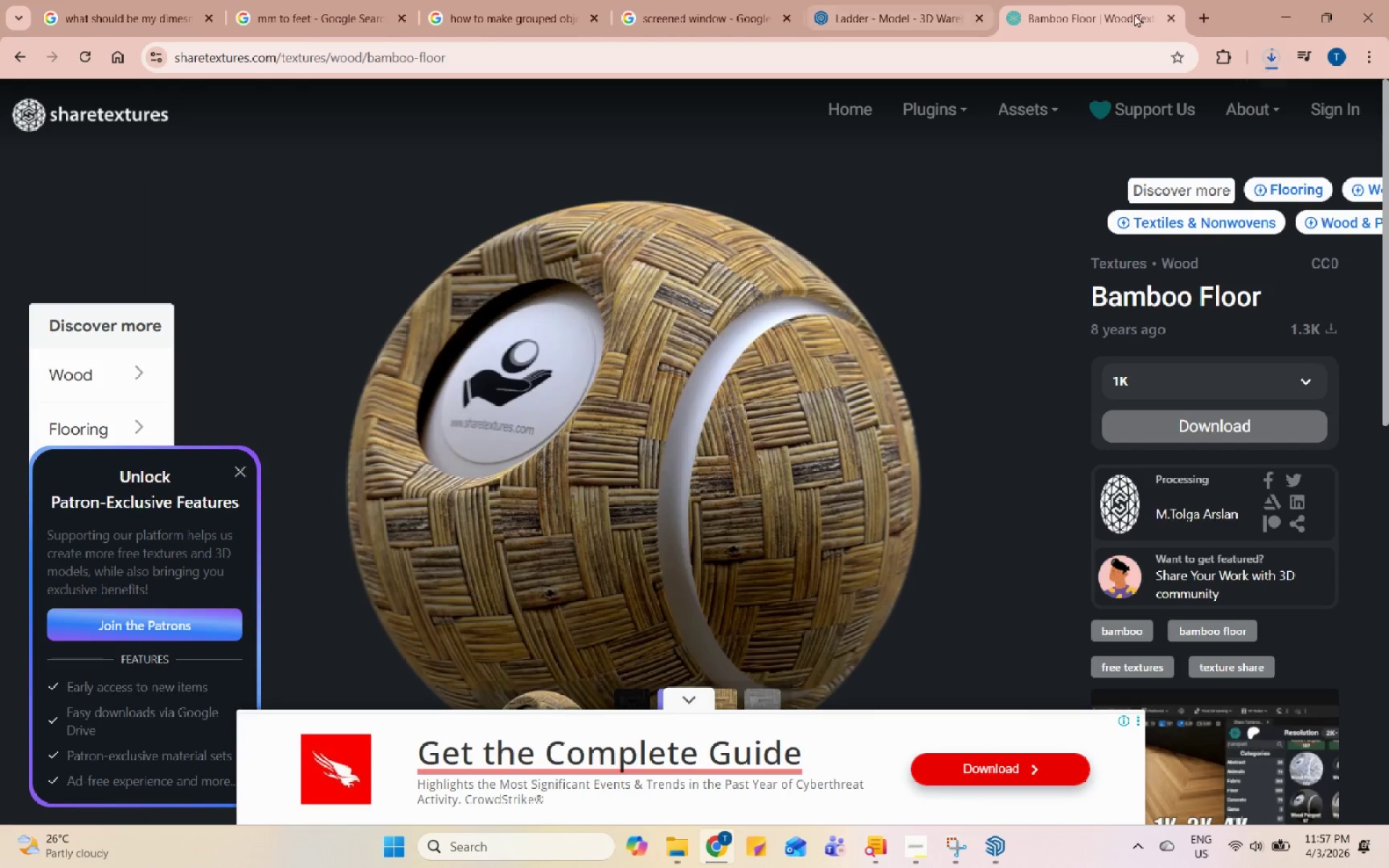 
left_click([1264, 59])
 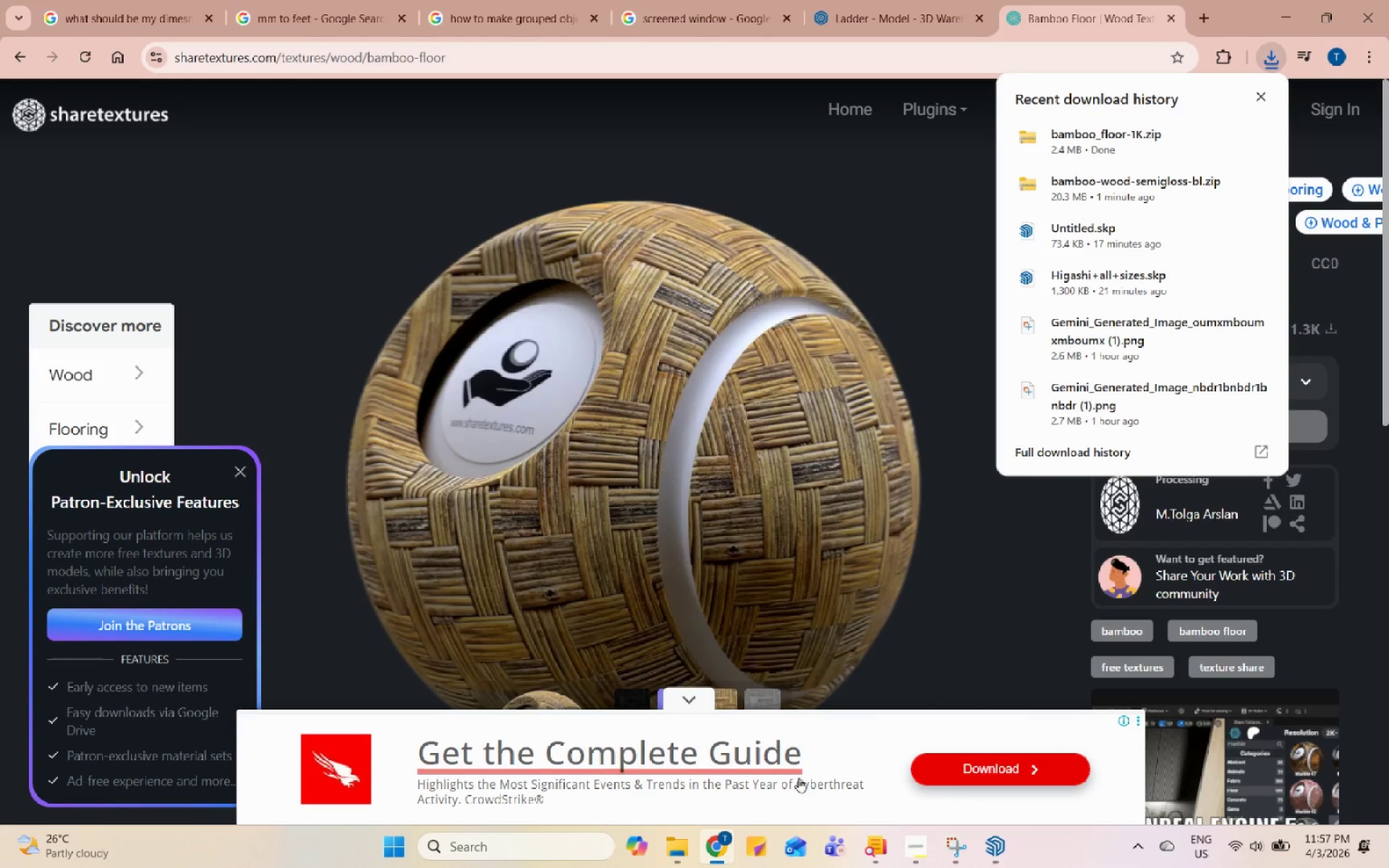 
left_click([690, 851])
 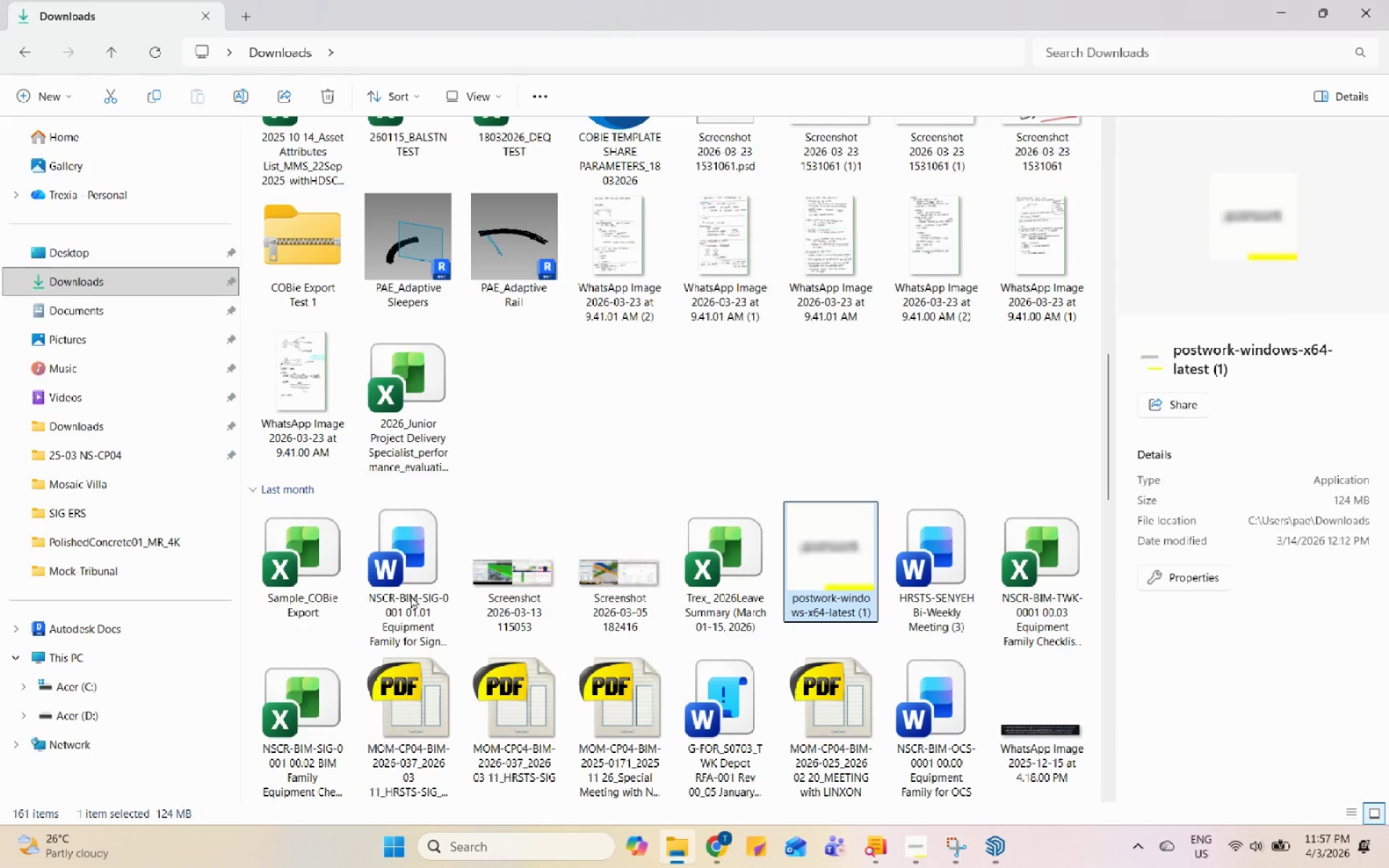 
left_click([824, 169])
 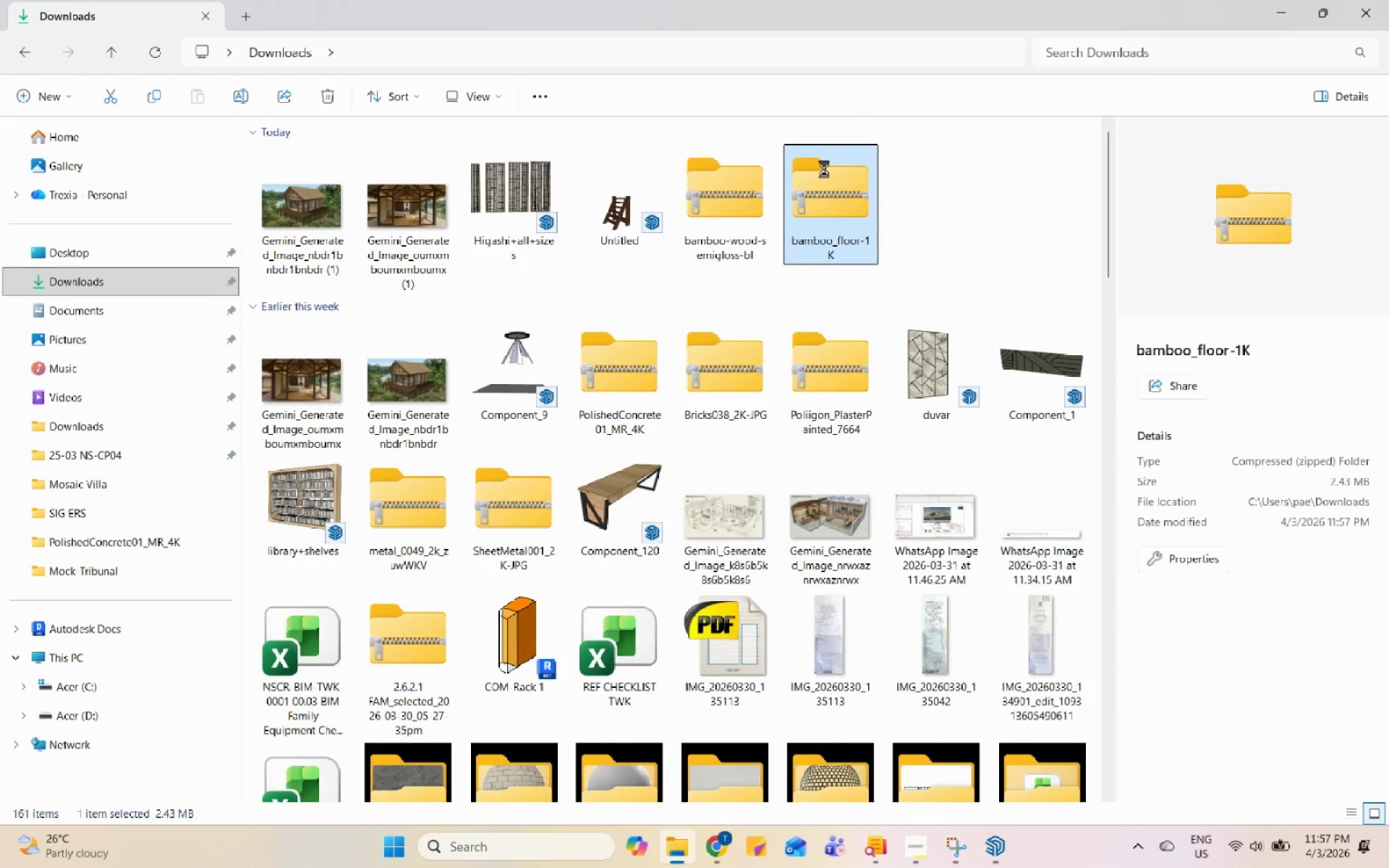 
scroll: coordinate [819, 168], scroll_direction: up, amount: 14.0
 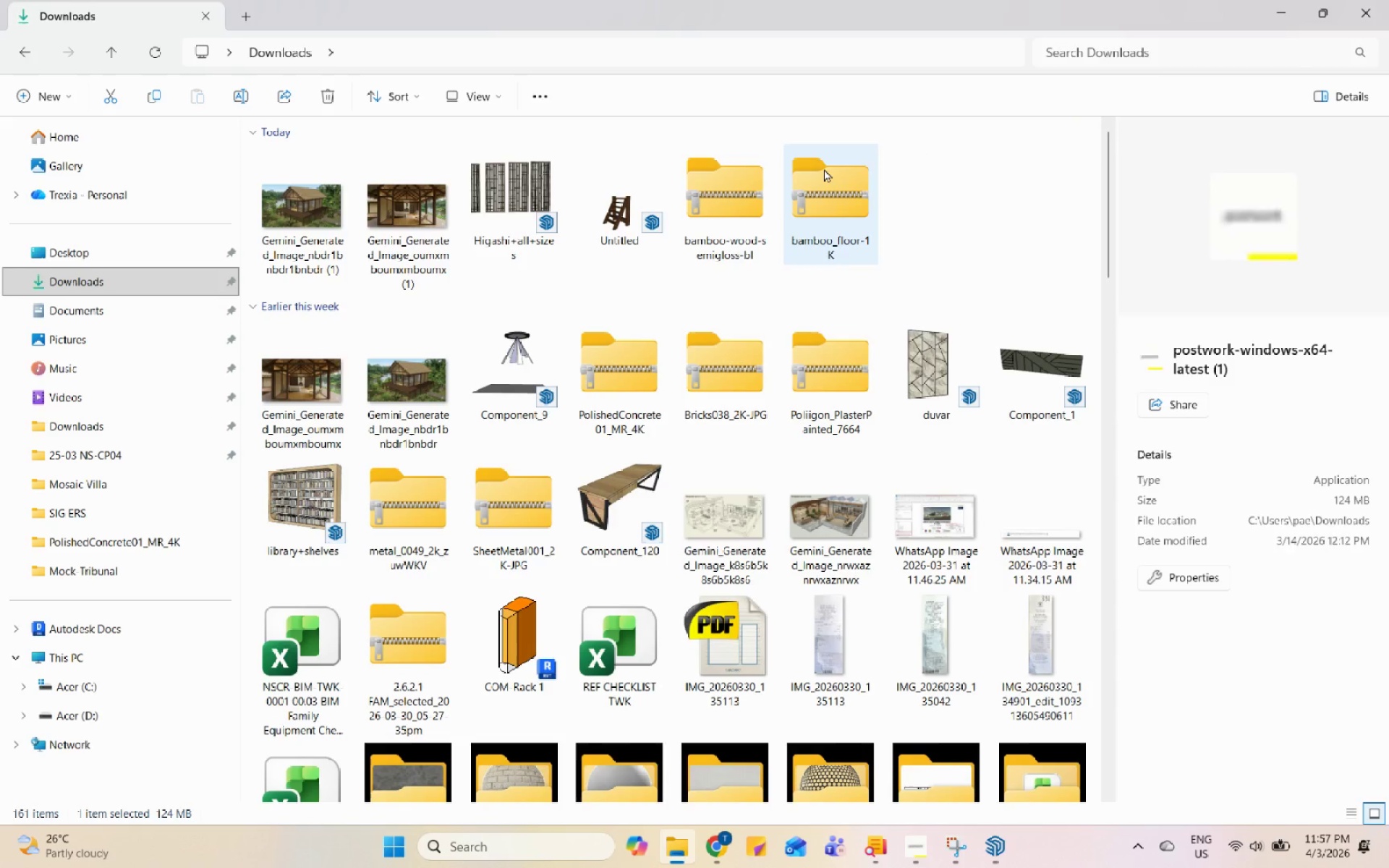 
right_click([824, 169])
 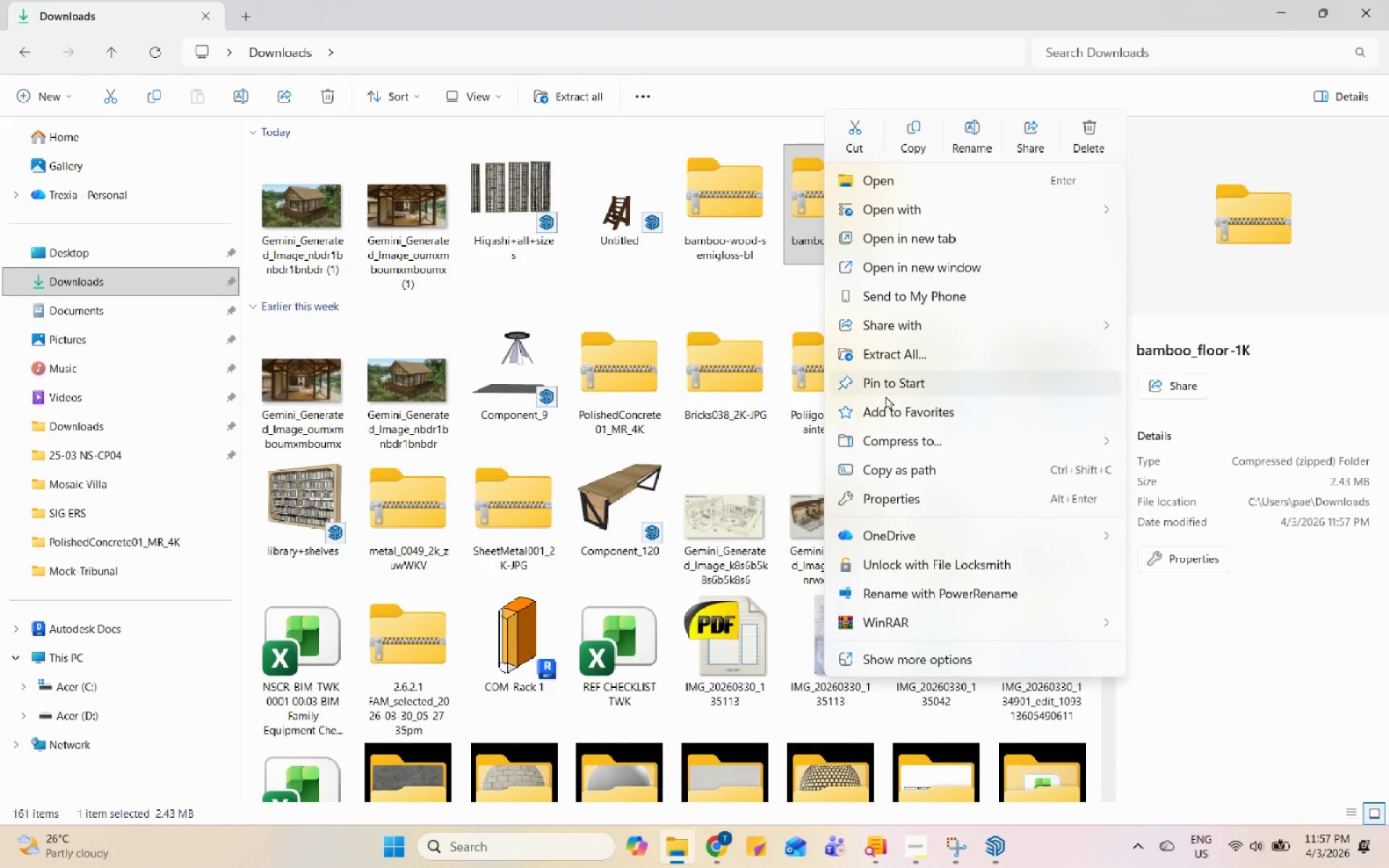 
left_click([941, 354])
 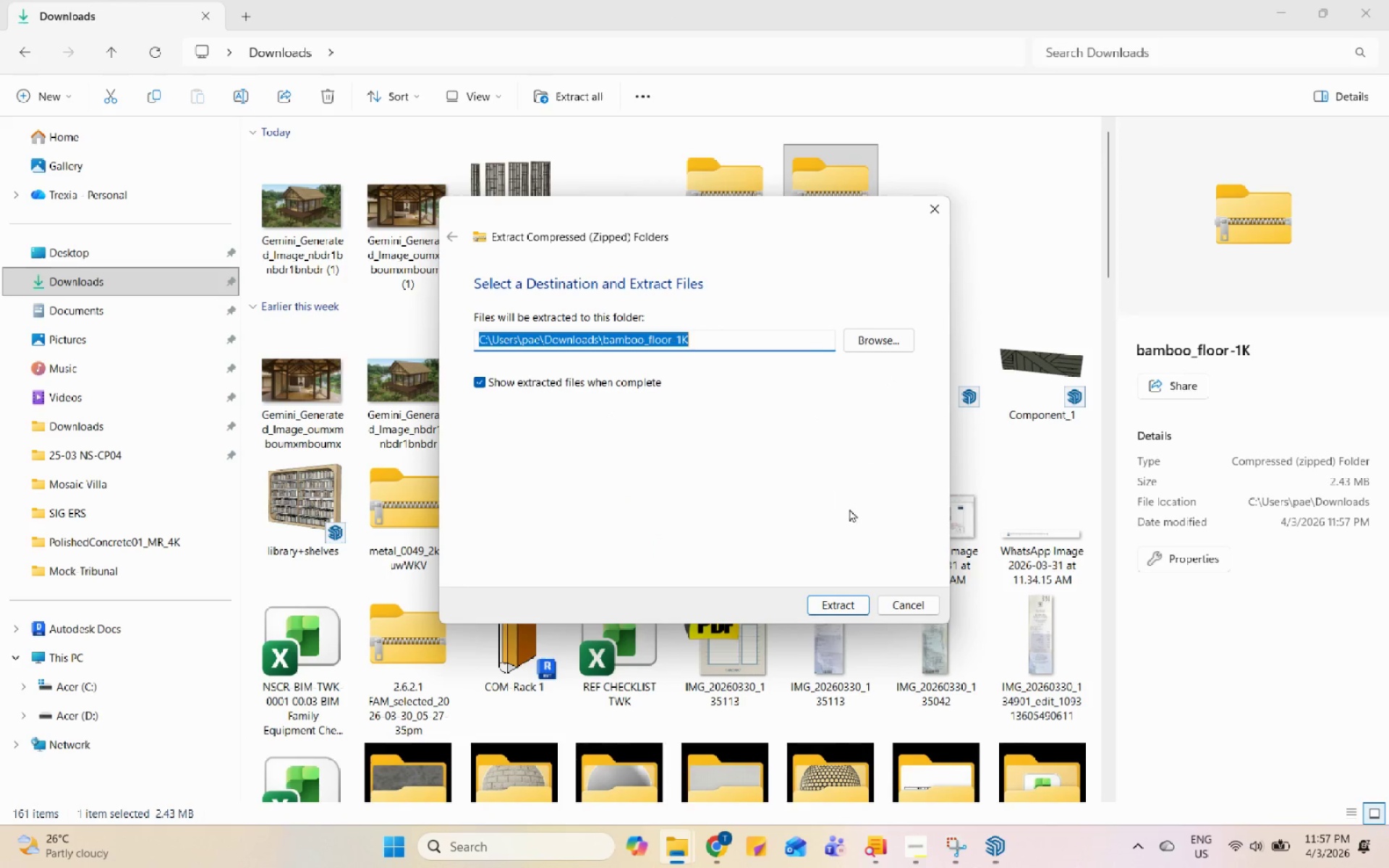 
left_click([841, 601])
 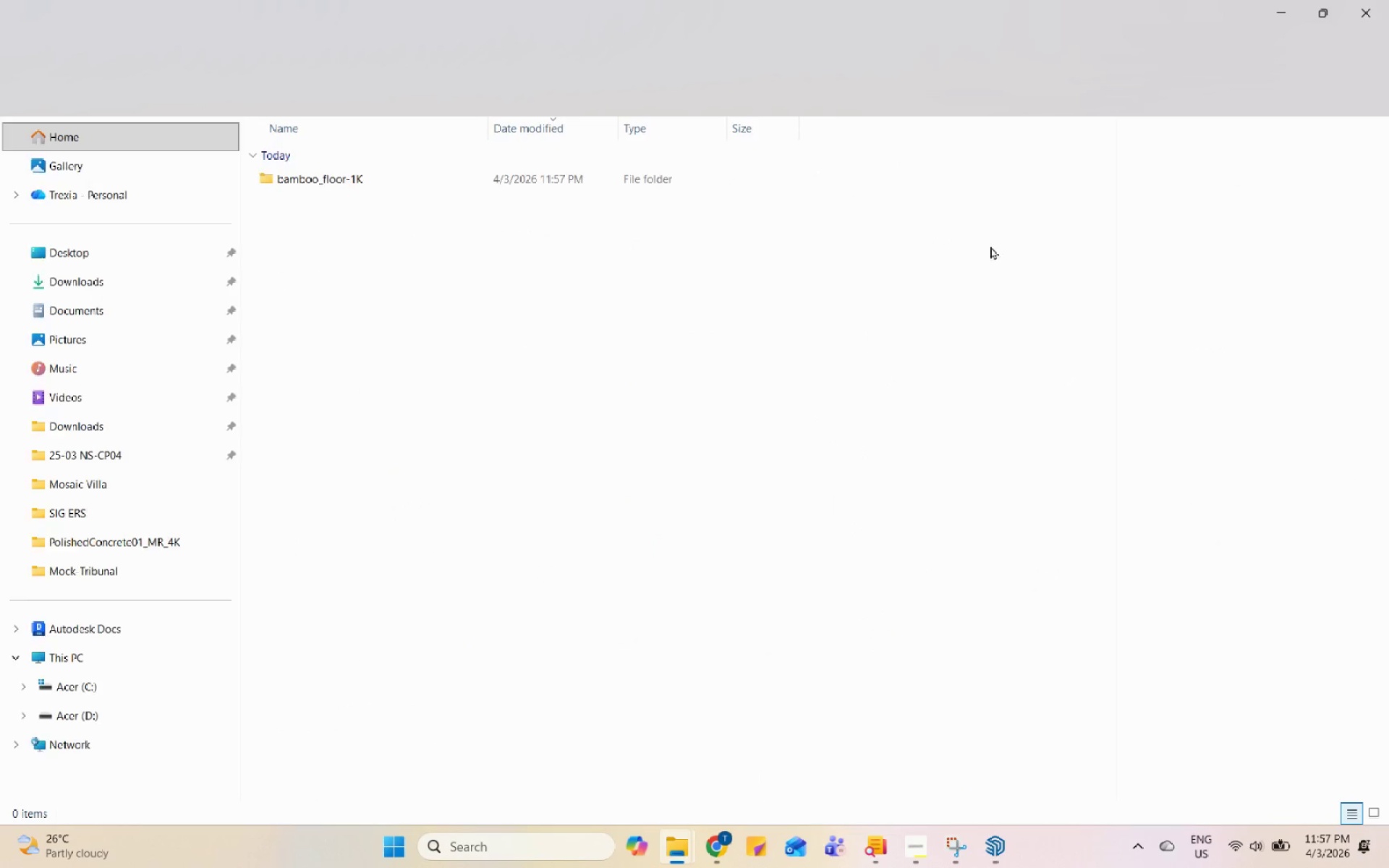 
double_click([402, 171])
 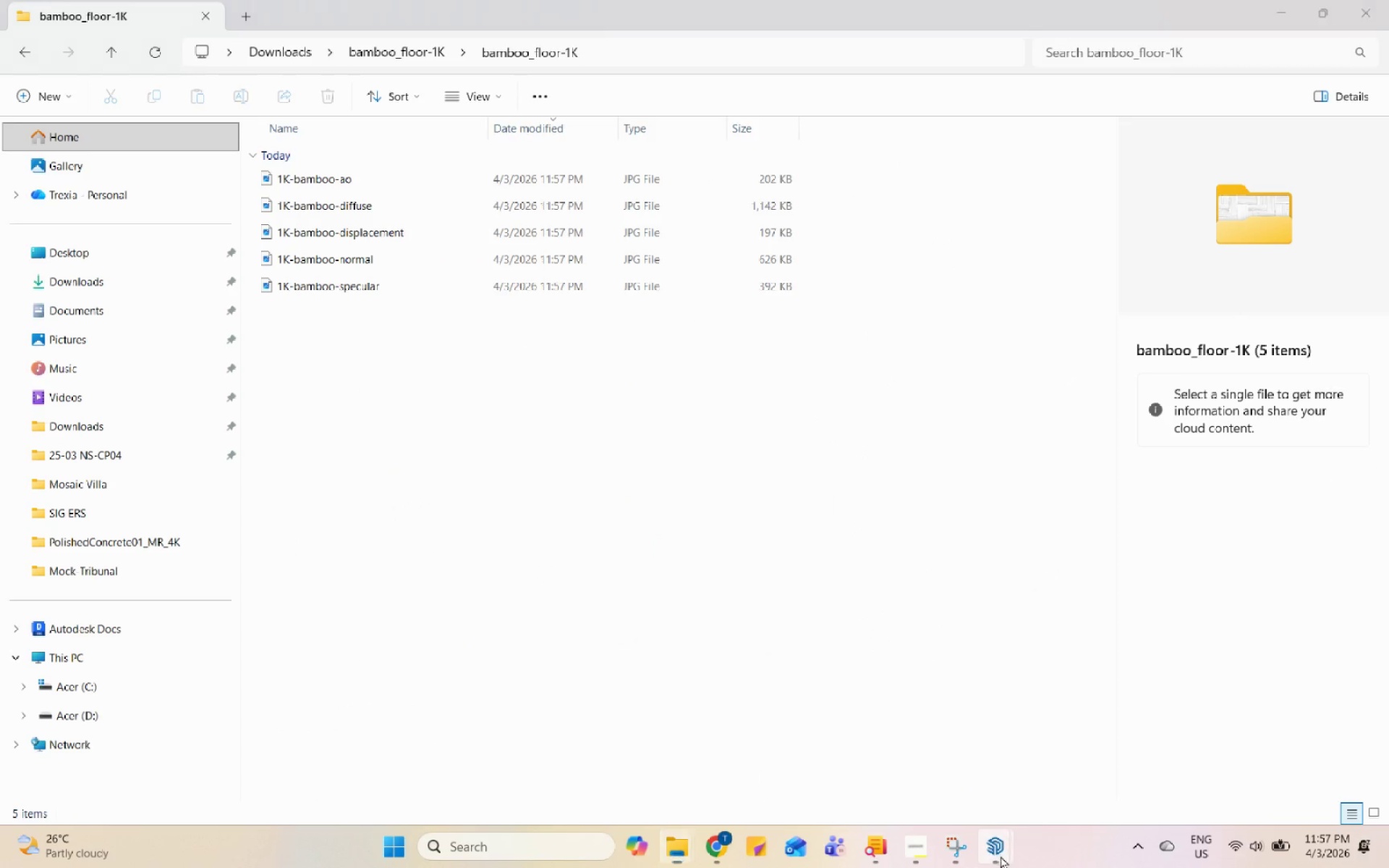 
left_click([916, 773])
 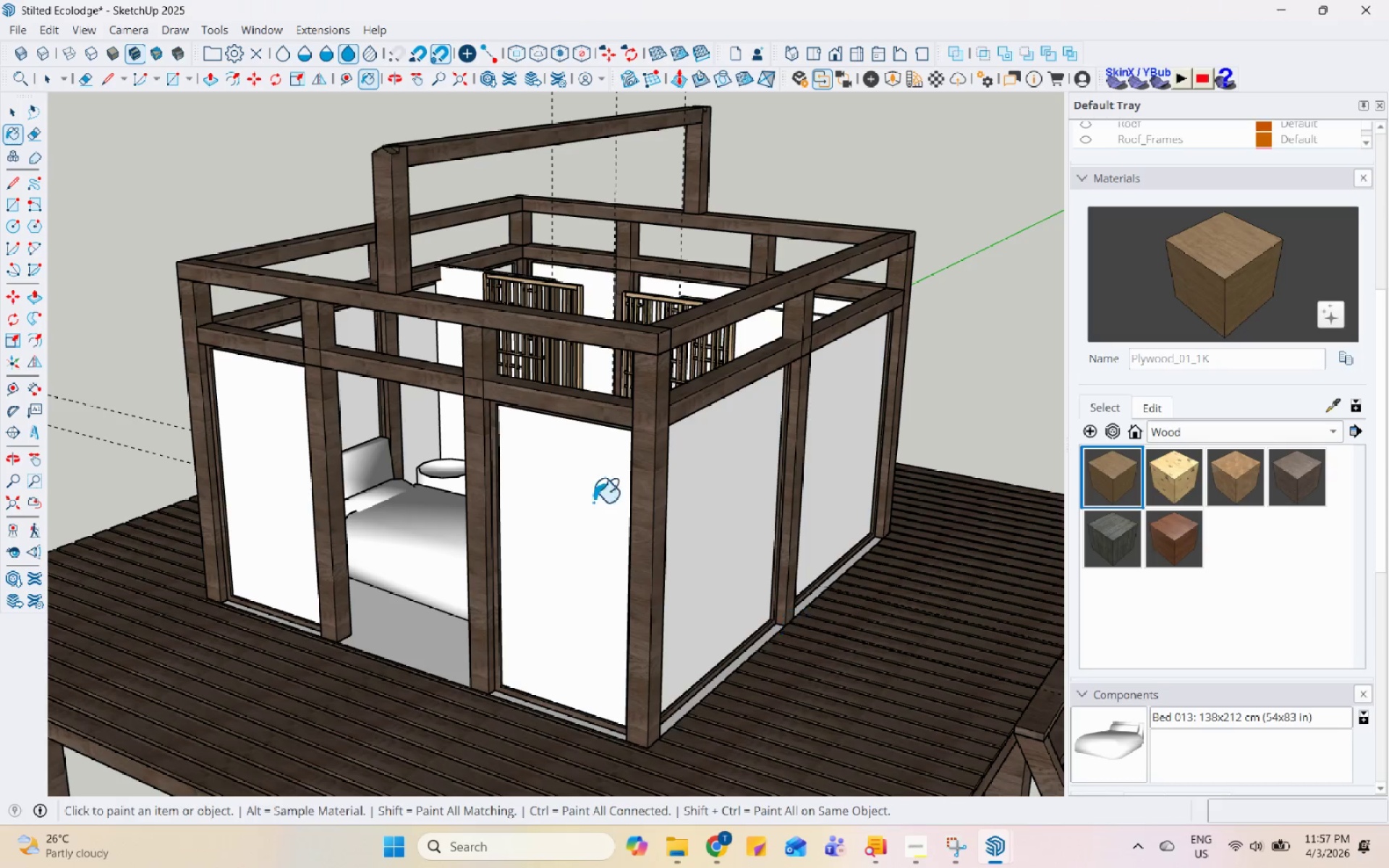 
key(Space)
 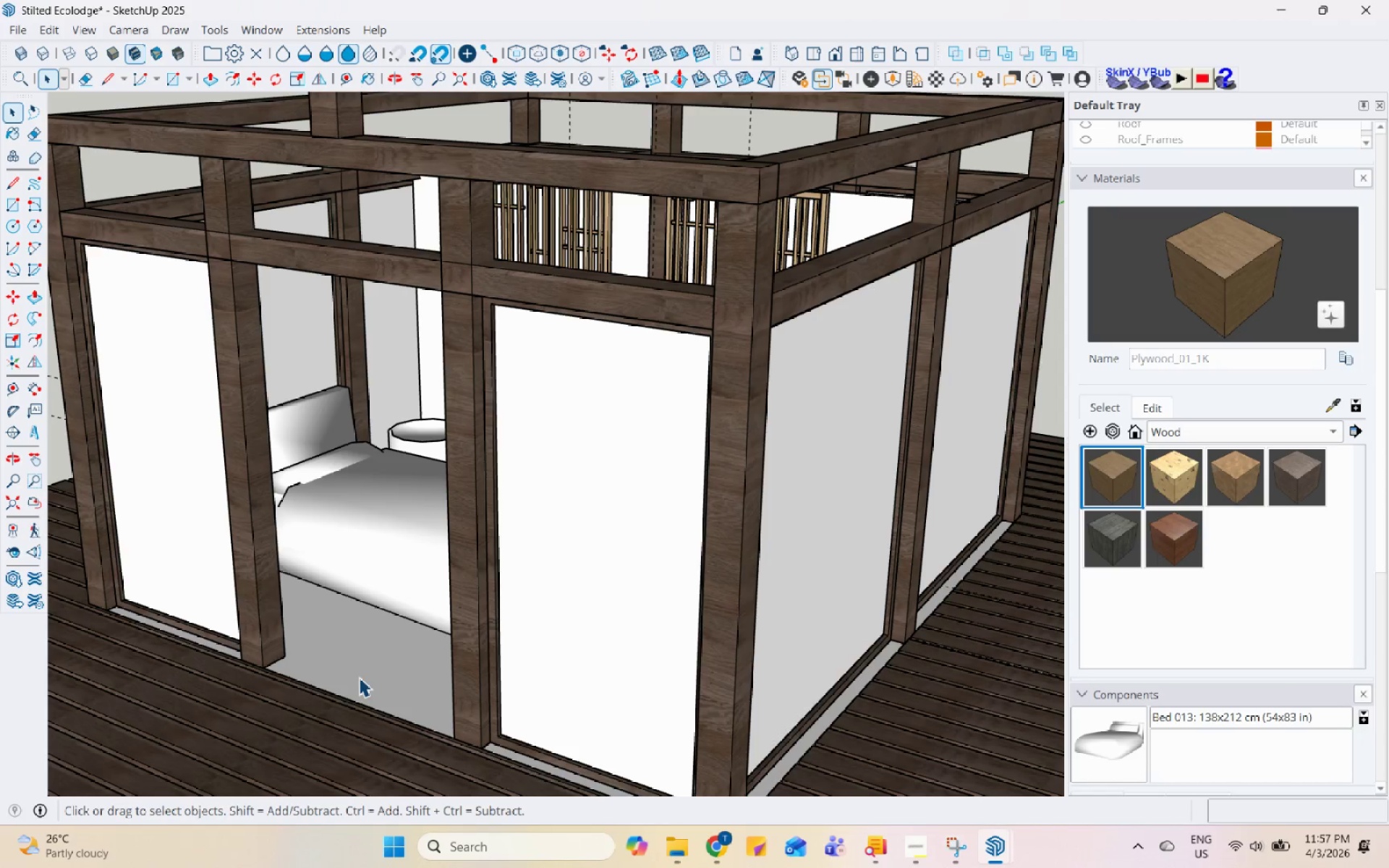 
scroll: coordinate [477, 626], scroll_direction: up, amount: 4.0
 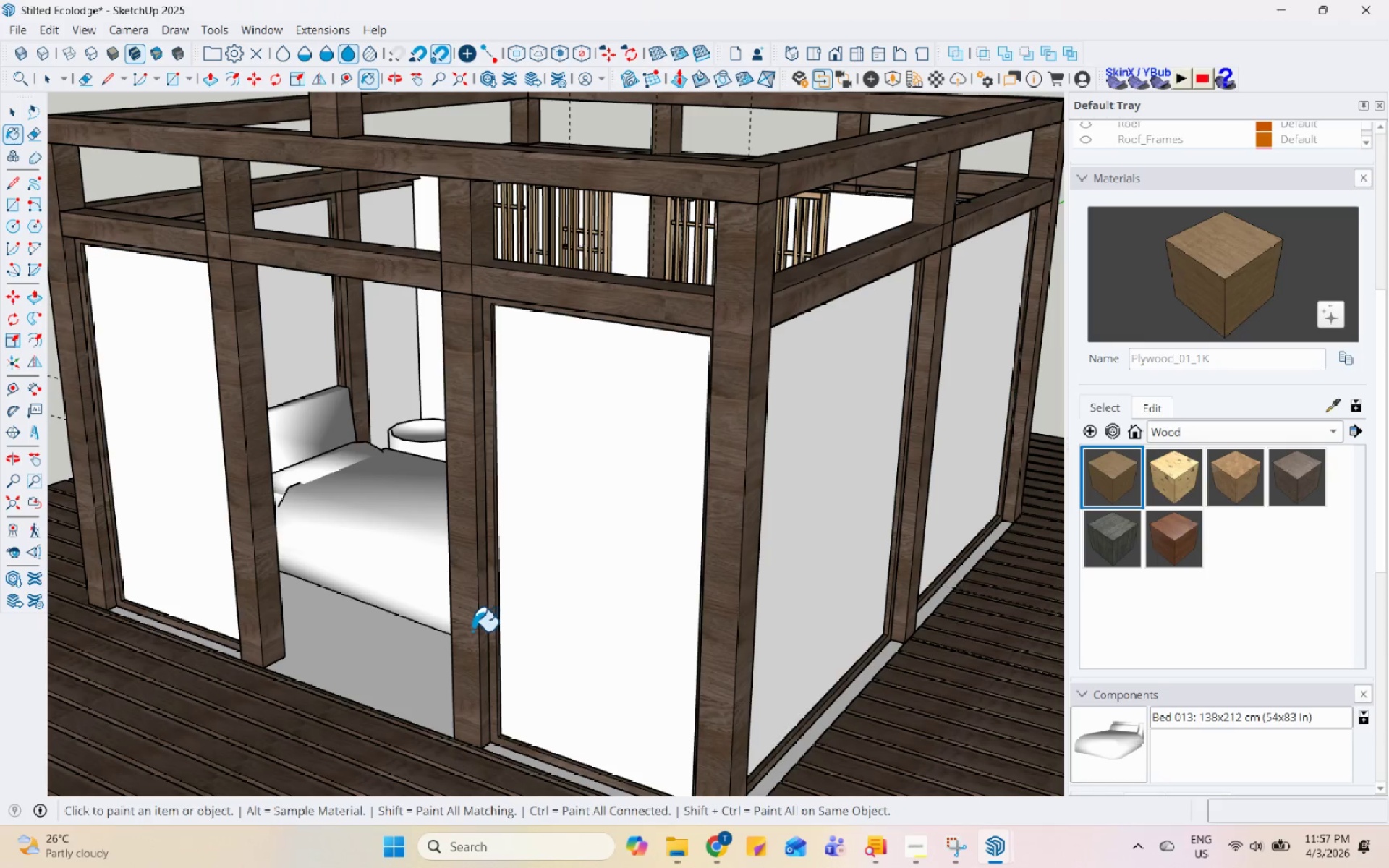 
double_click([360, 677])
 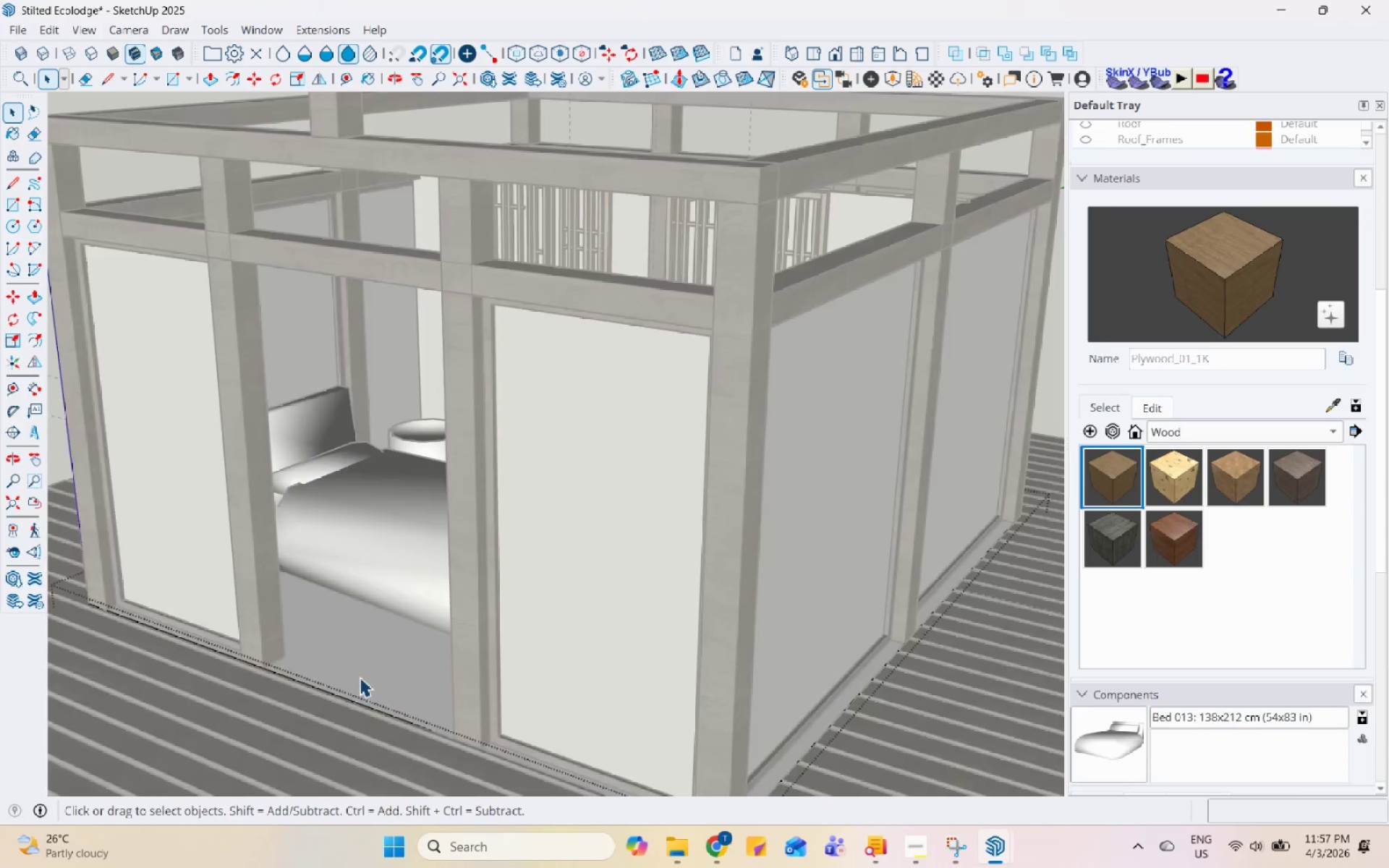 
triple_click([360, 677])
 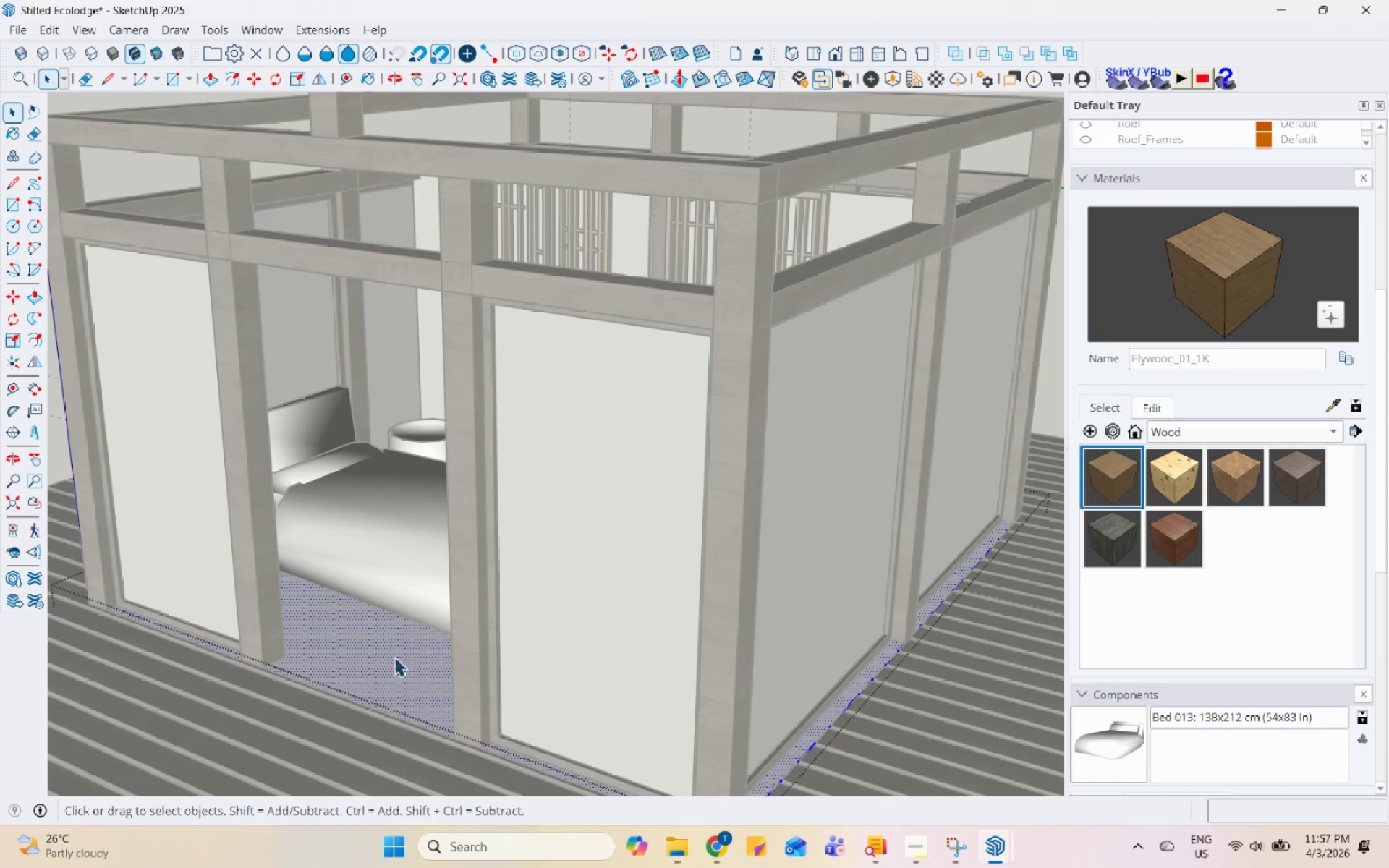 
key(Escape)
 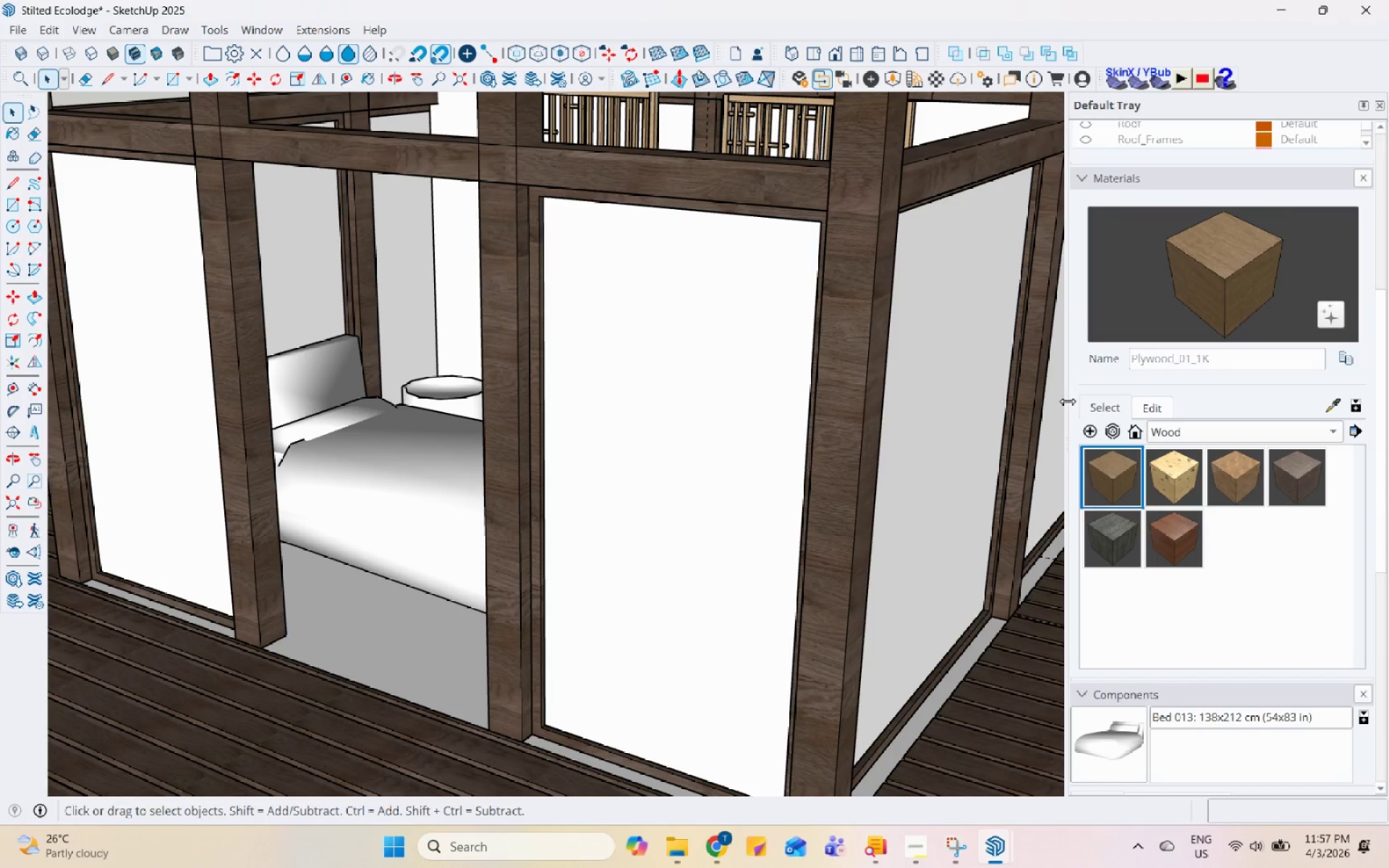 
scroll: coordinate [423, 658], scroll_direction: up, amount: 1.0
 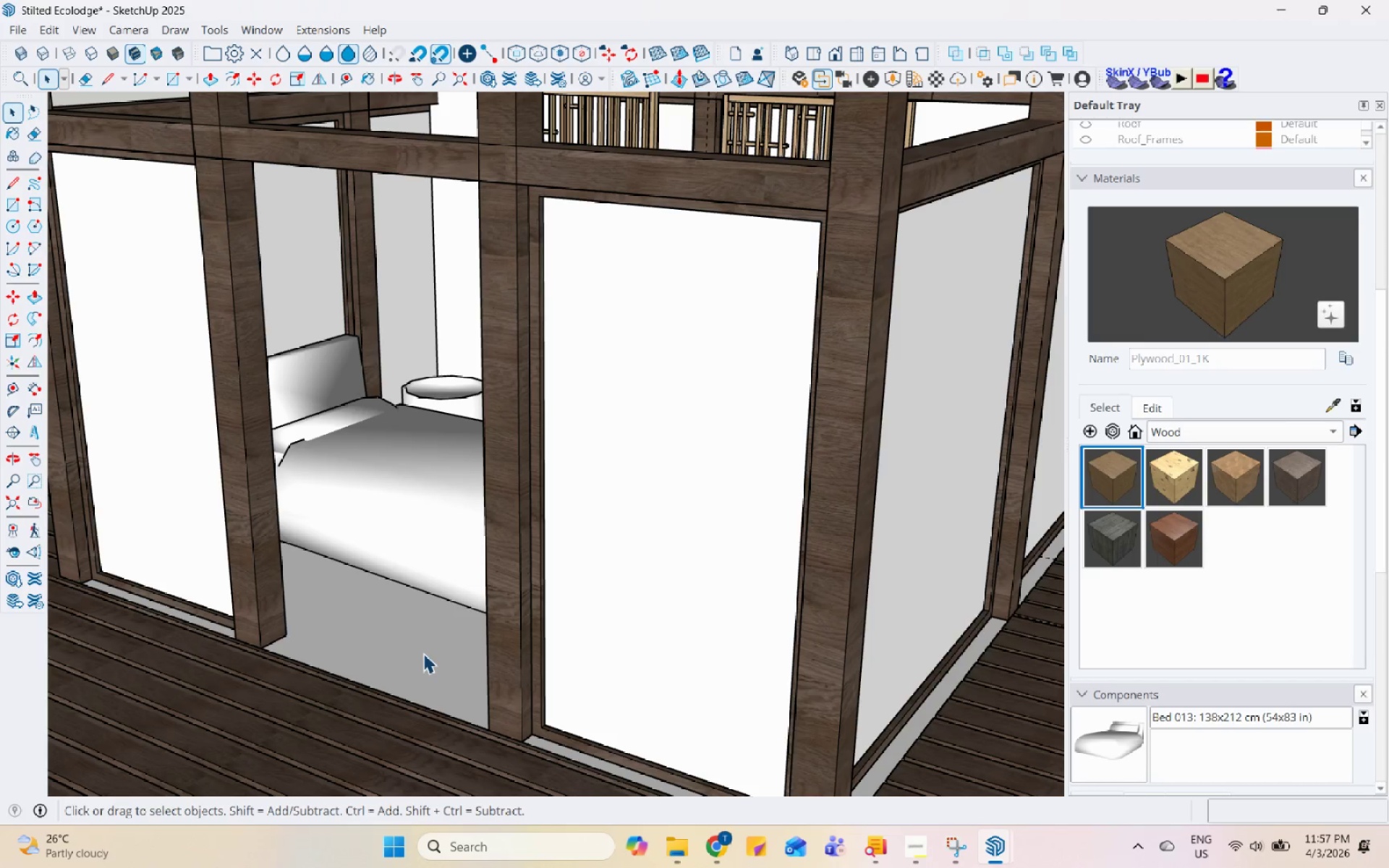 
scroll: coordinate [710, 478], scroll_direction: down, amount: 6.0
 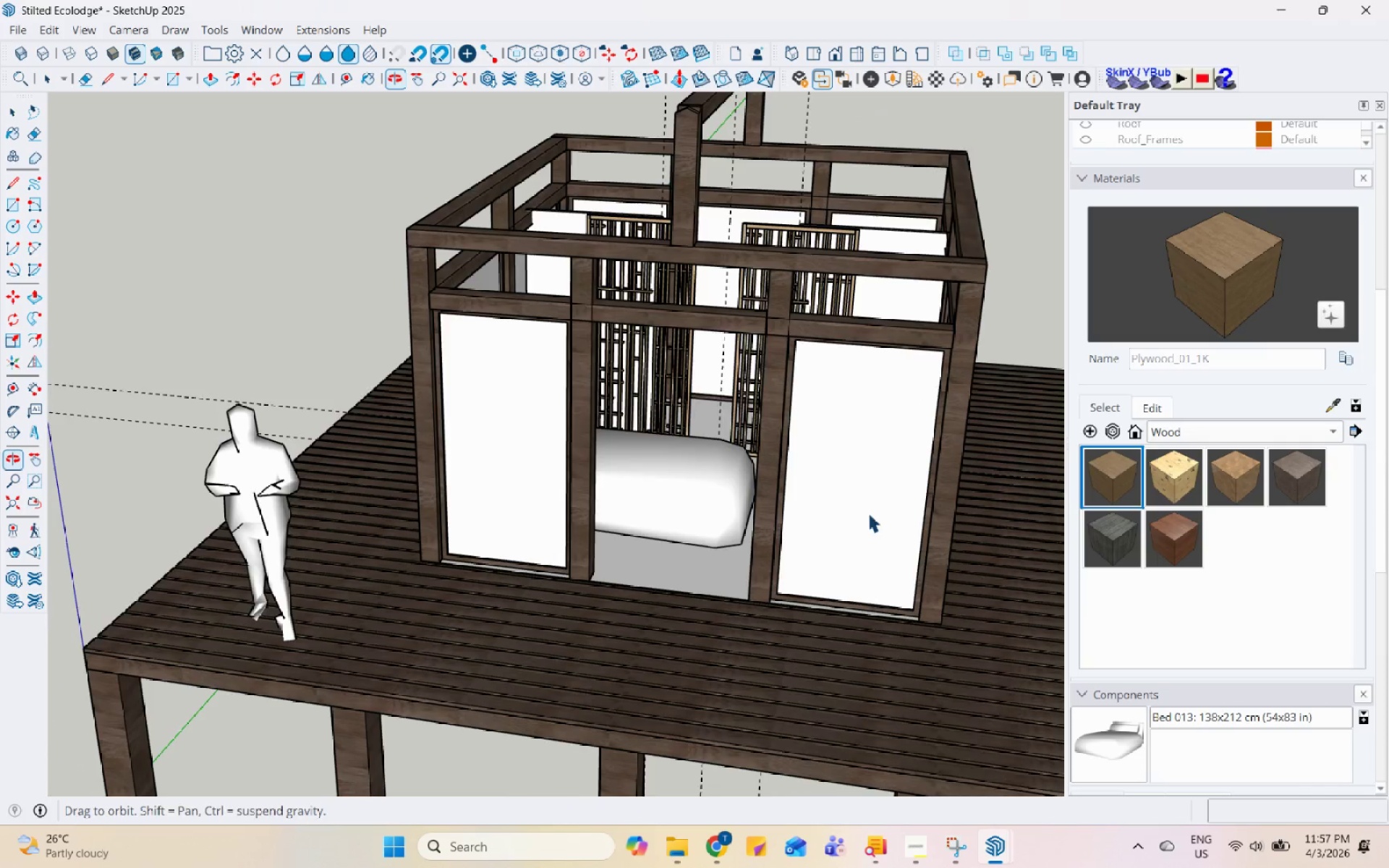 
left_click([1093, 433])
 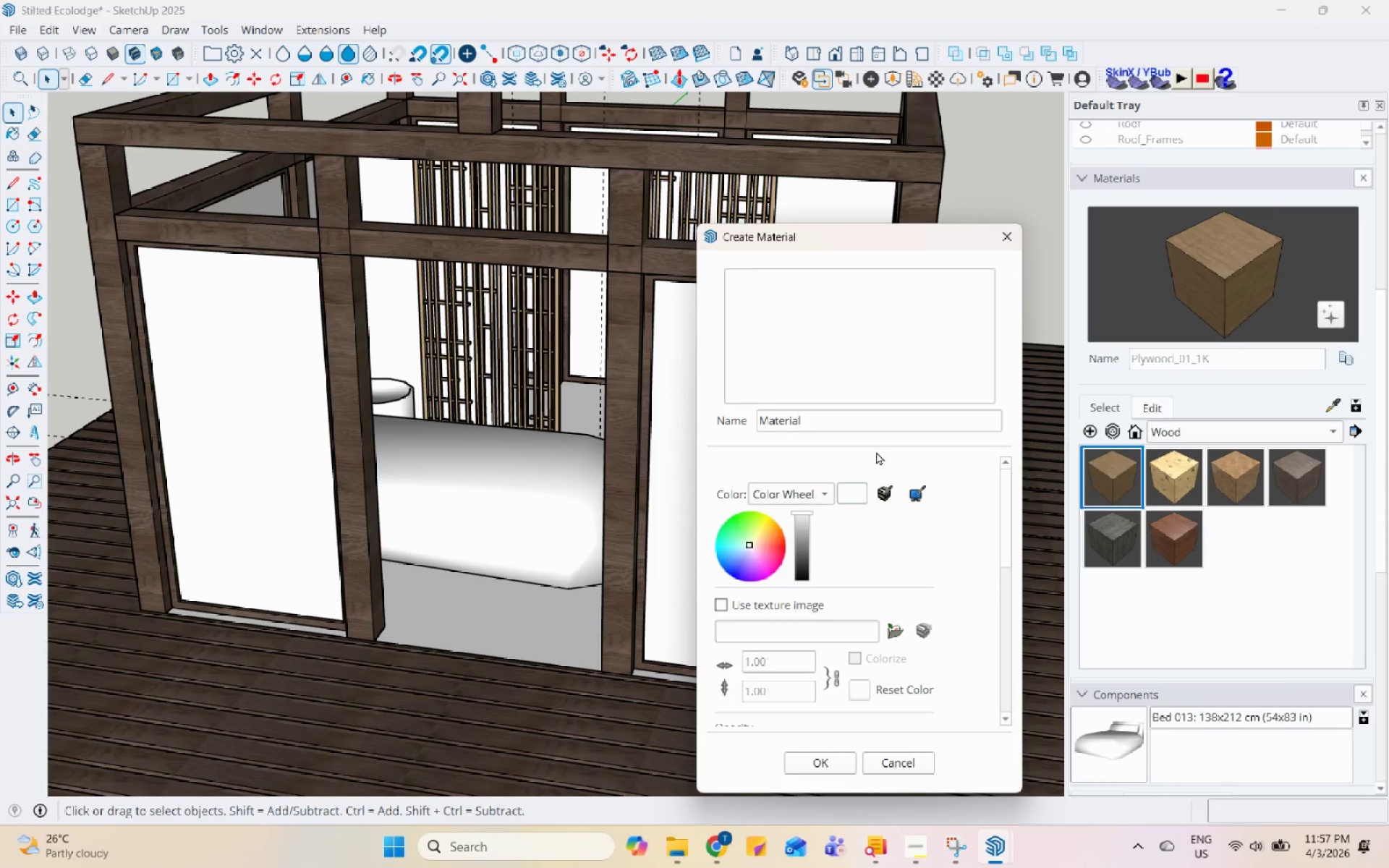 
scroll: coordinate [1062, 450], scroll_direction: up, amount: 3.0
 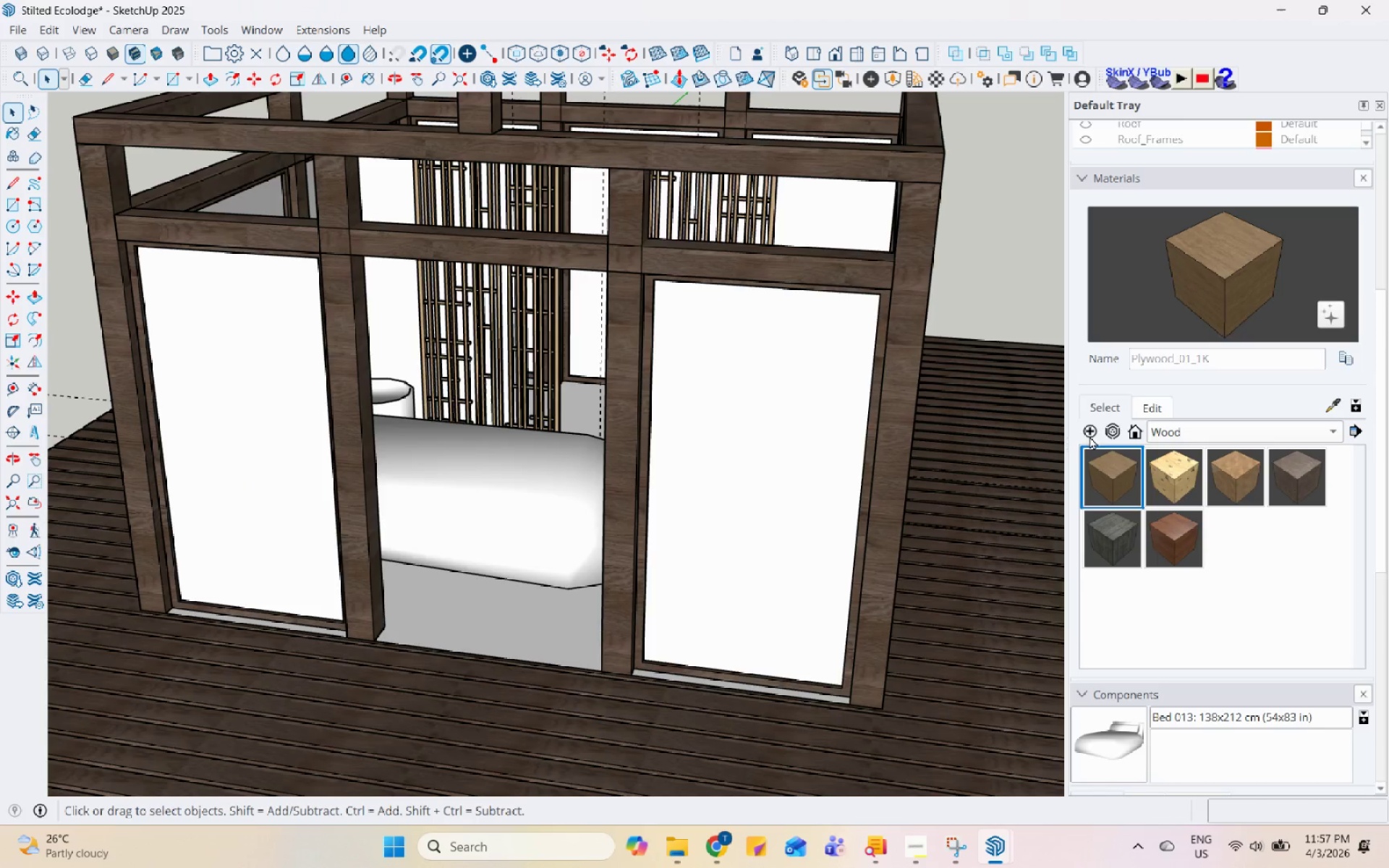 
double_click([829, 423])
 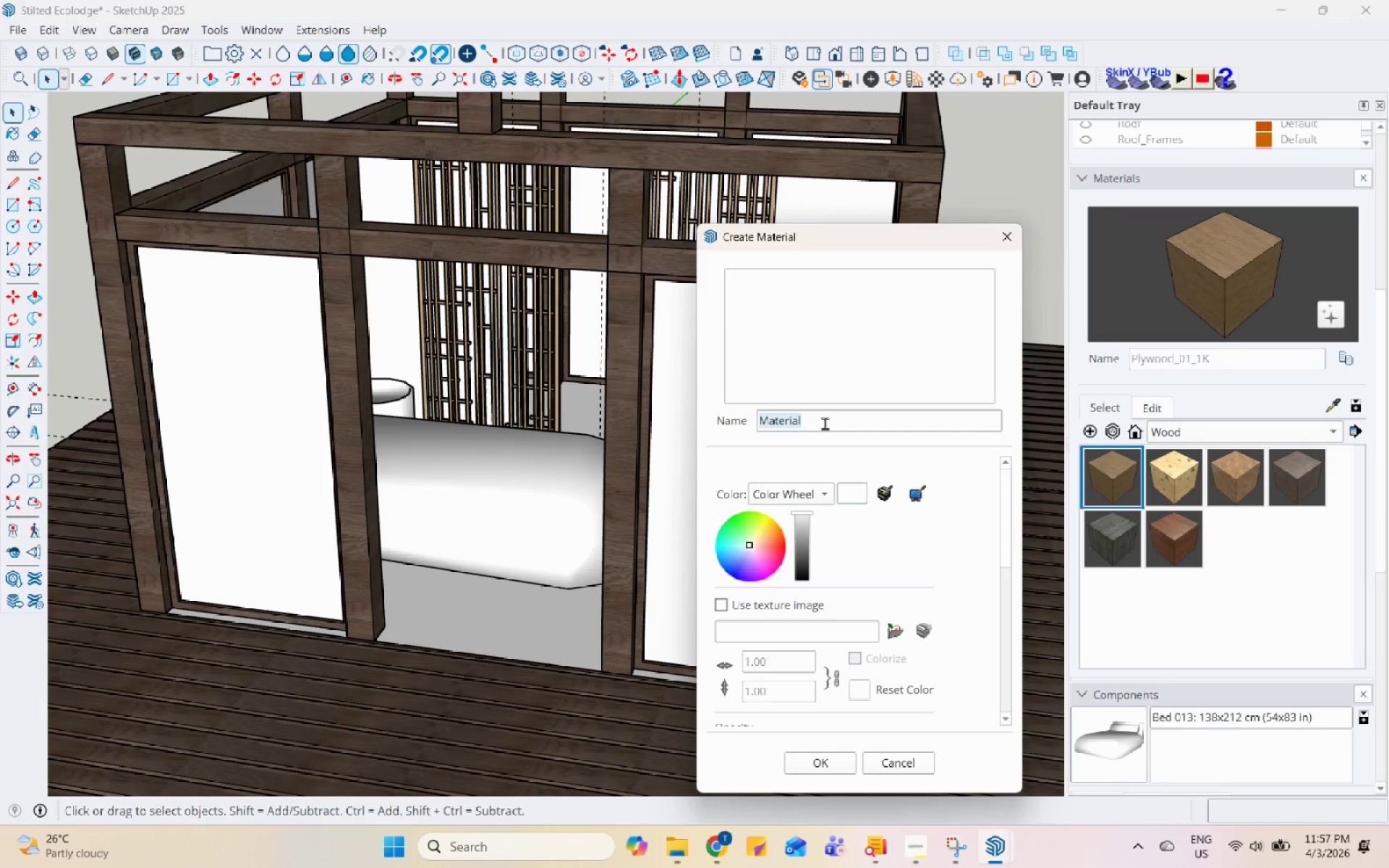 
type(Bamboo Flor)
 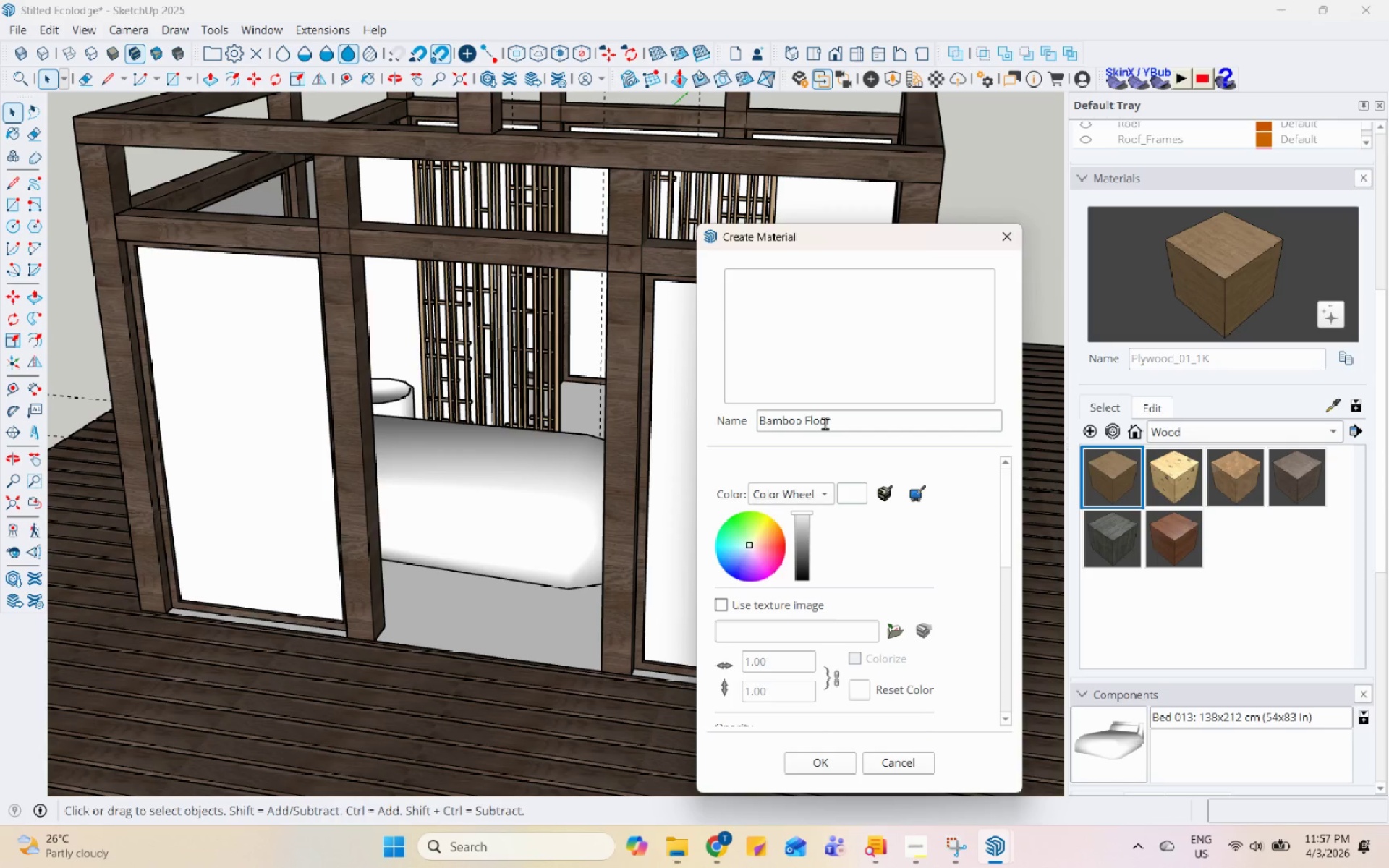 
left_click([896, 629])
 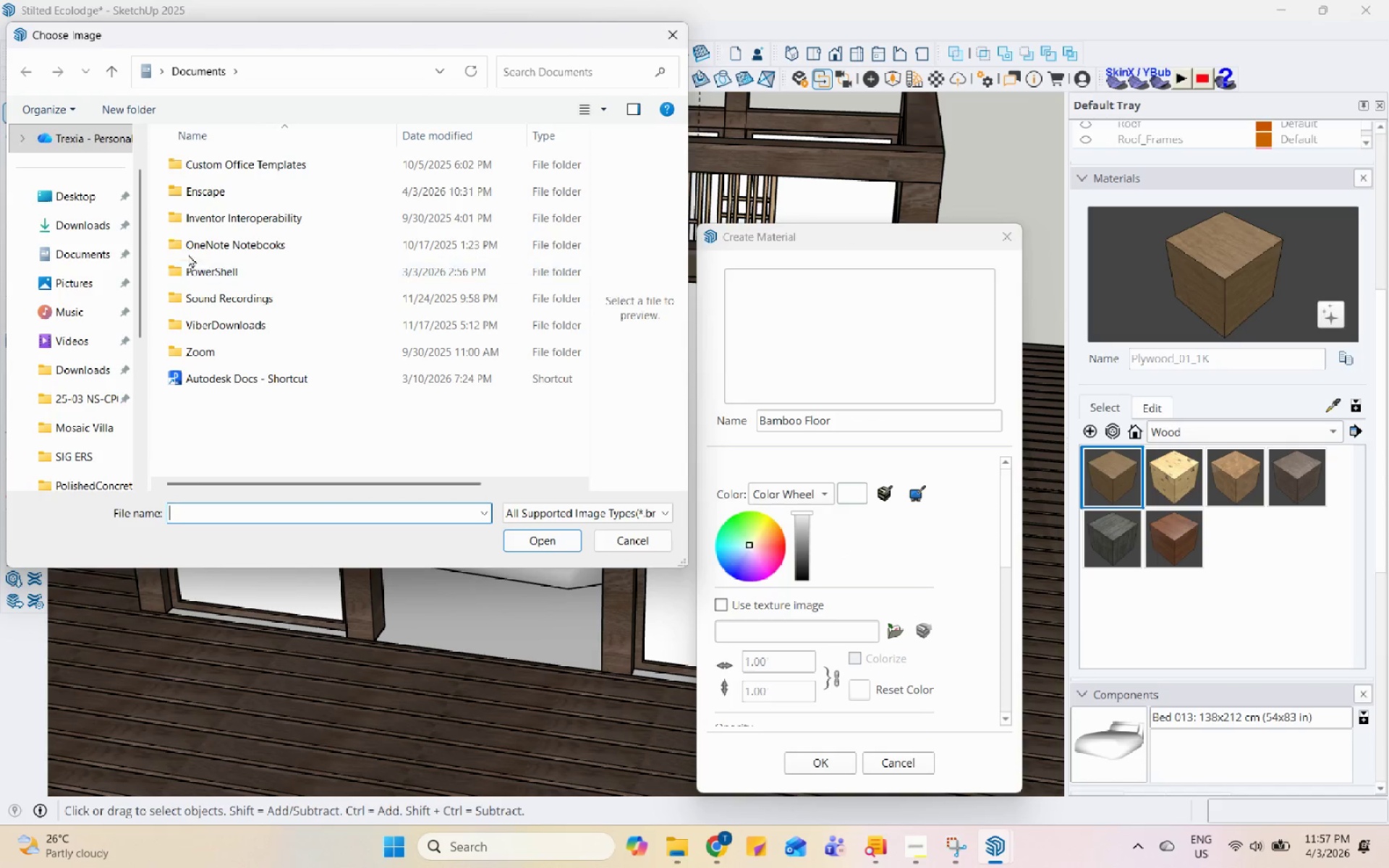 
left_click([79, 228])
 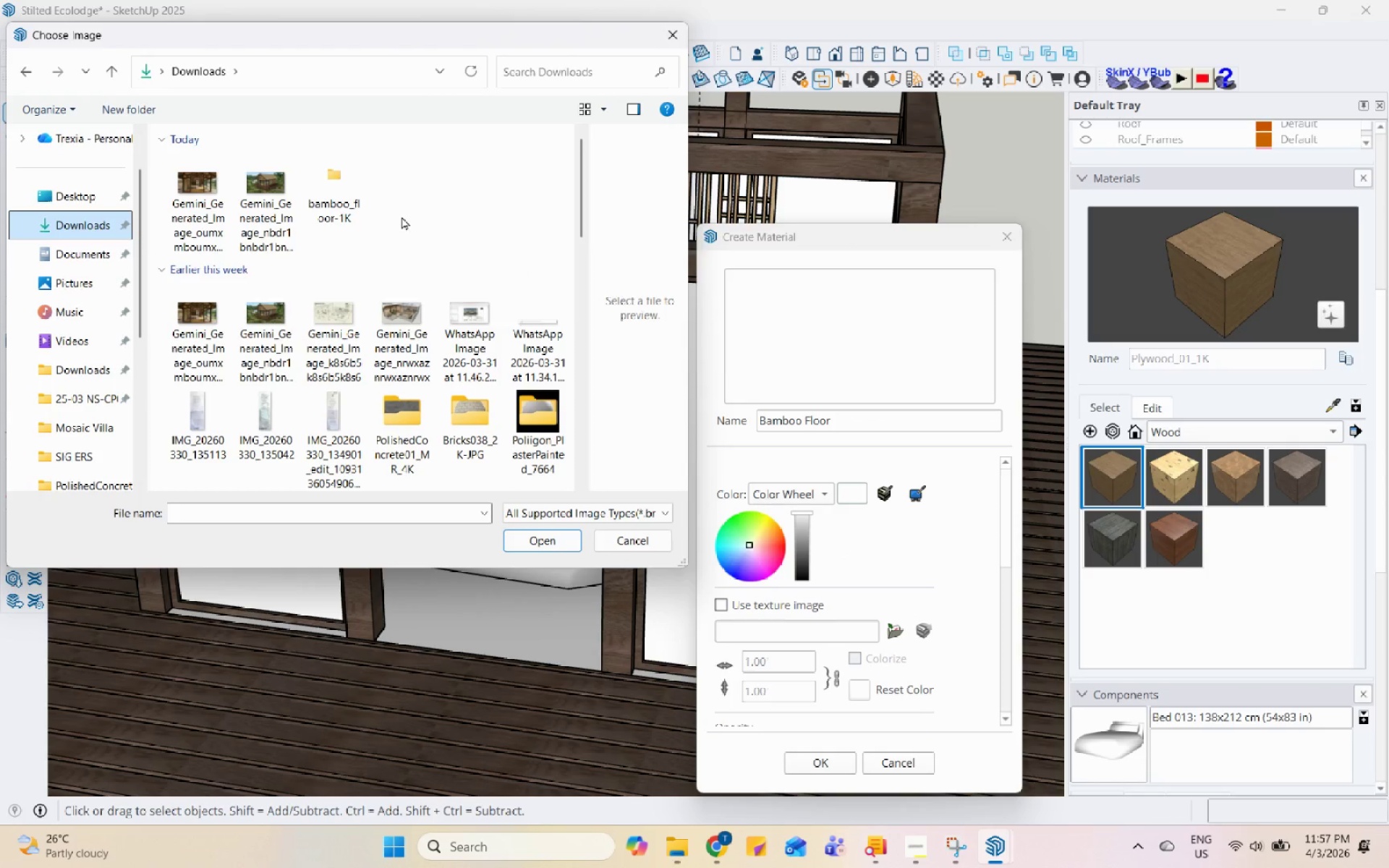 
double_click([347, 196])
 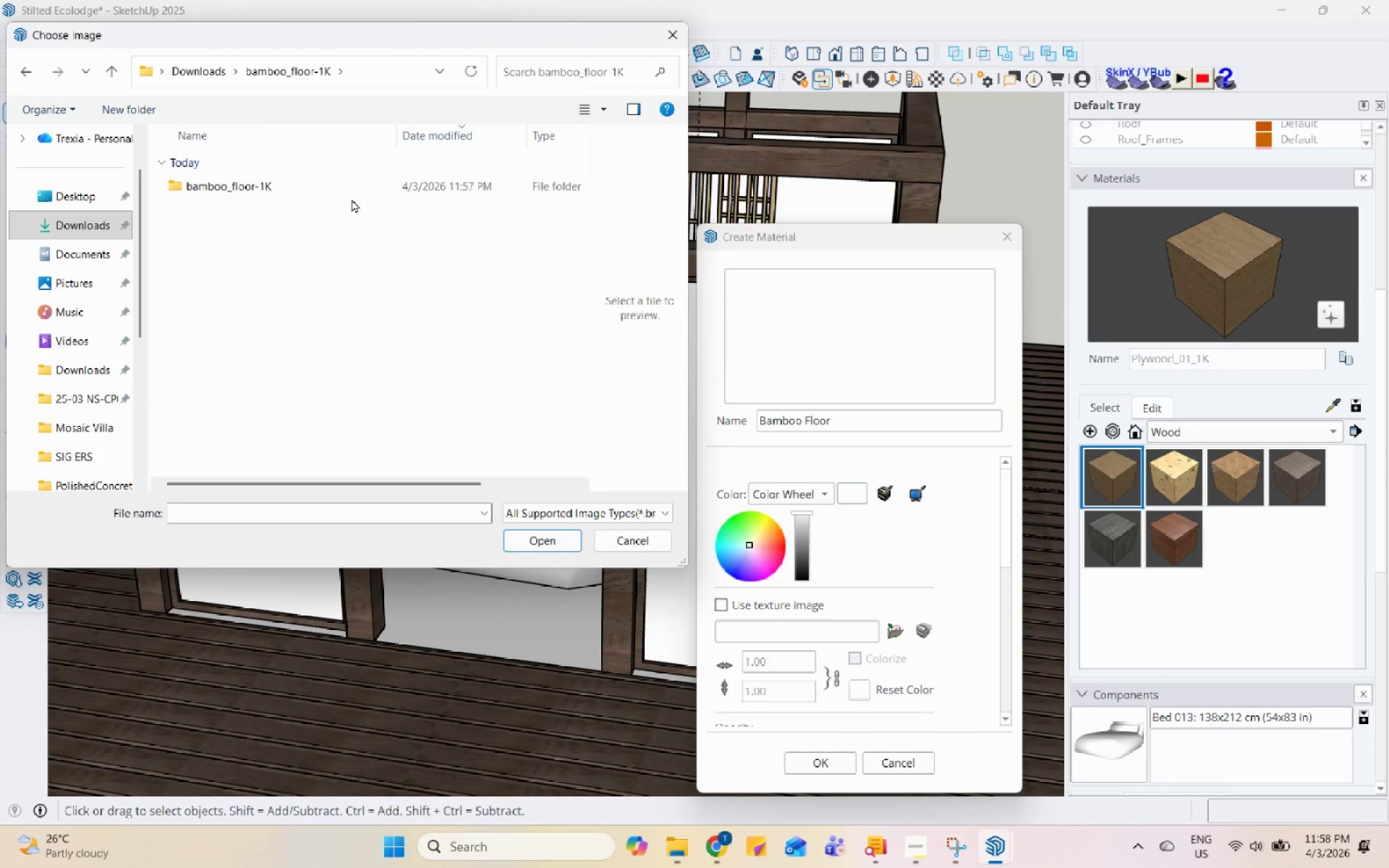 
double_click([253, 188])
 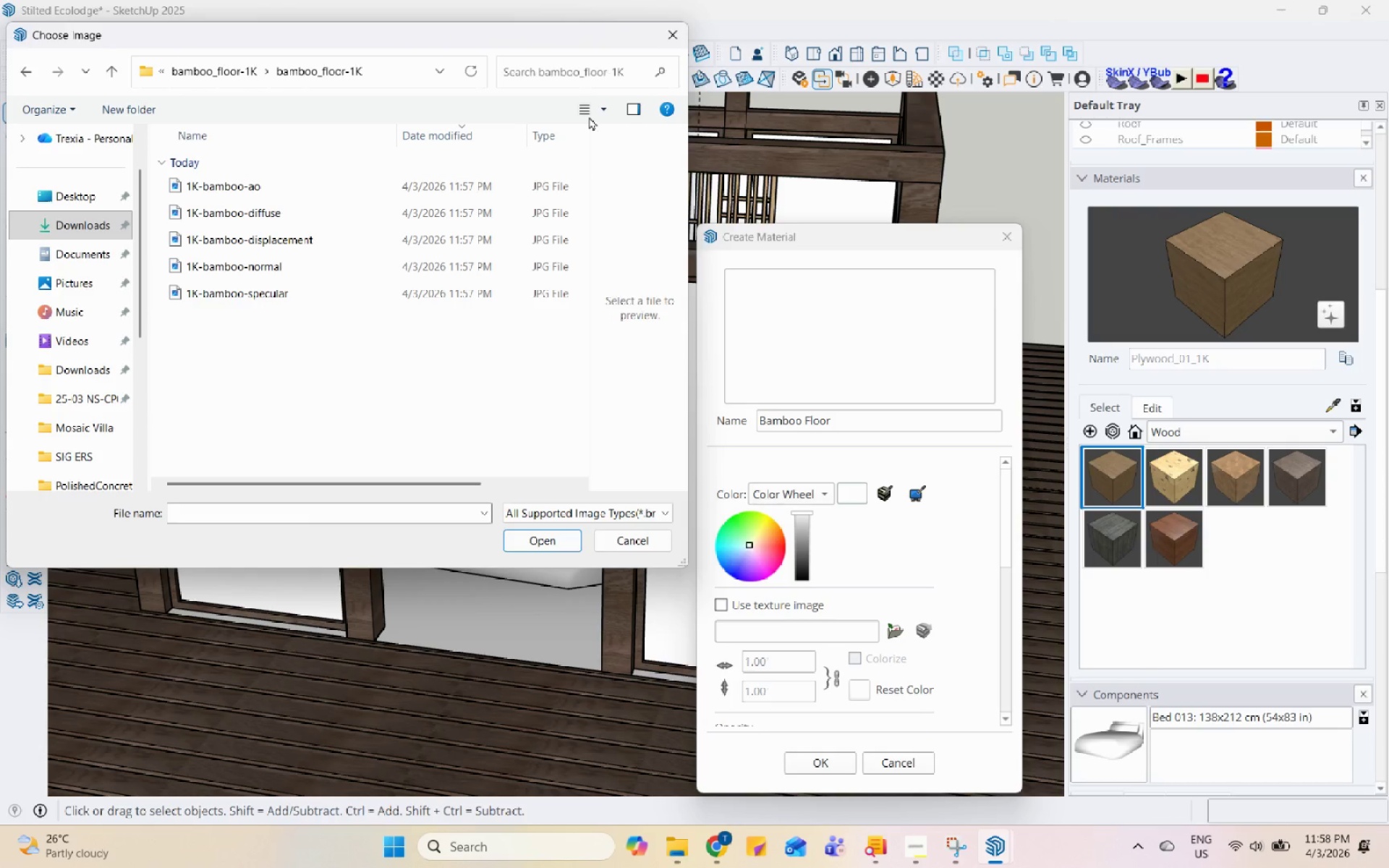 
left_click([606, 111])
 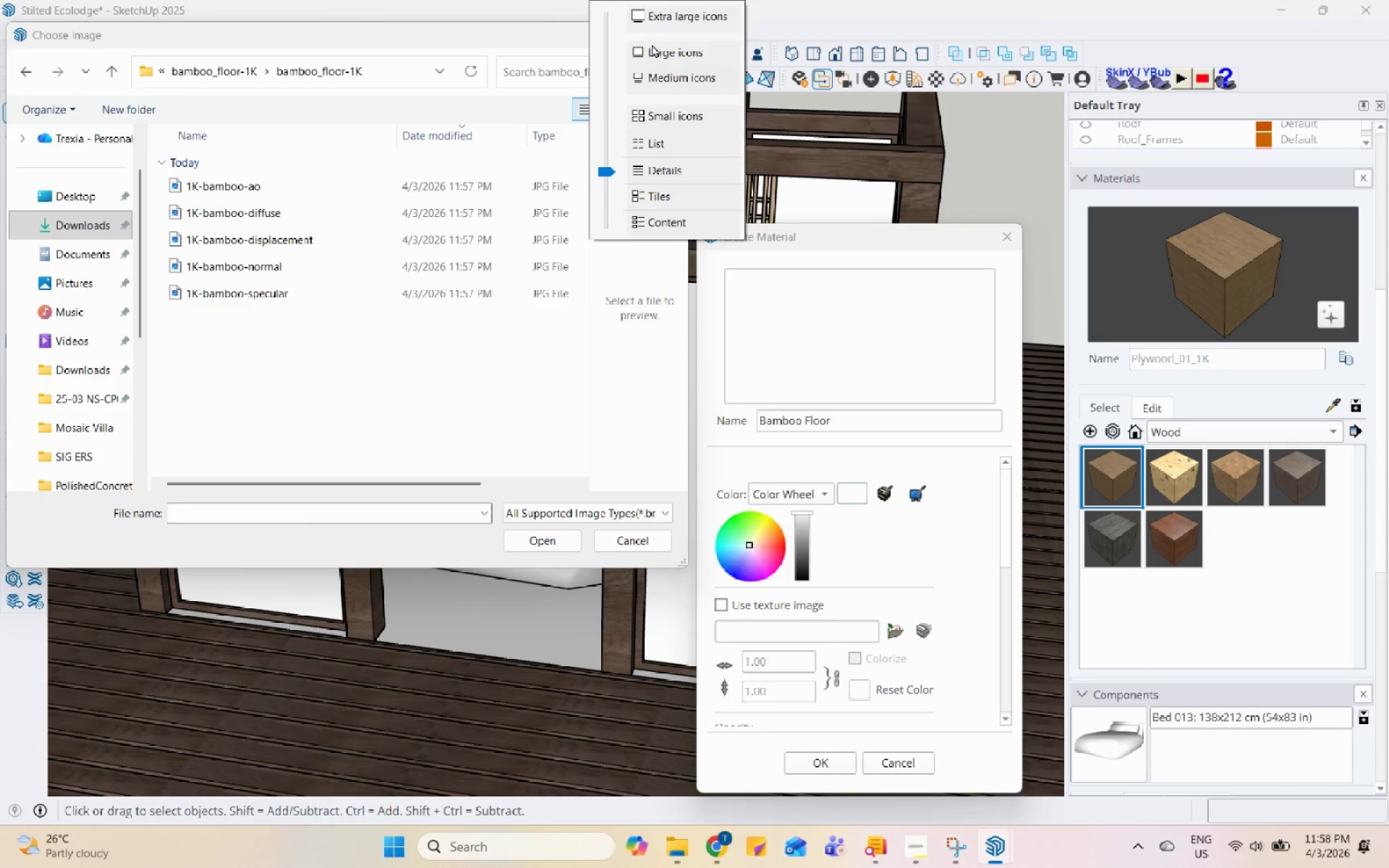 
left_click([652, 44])
 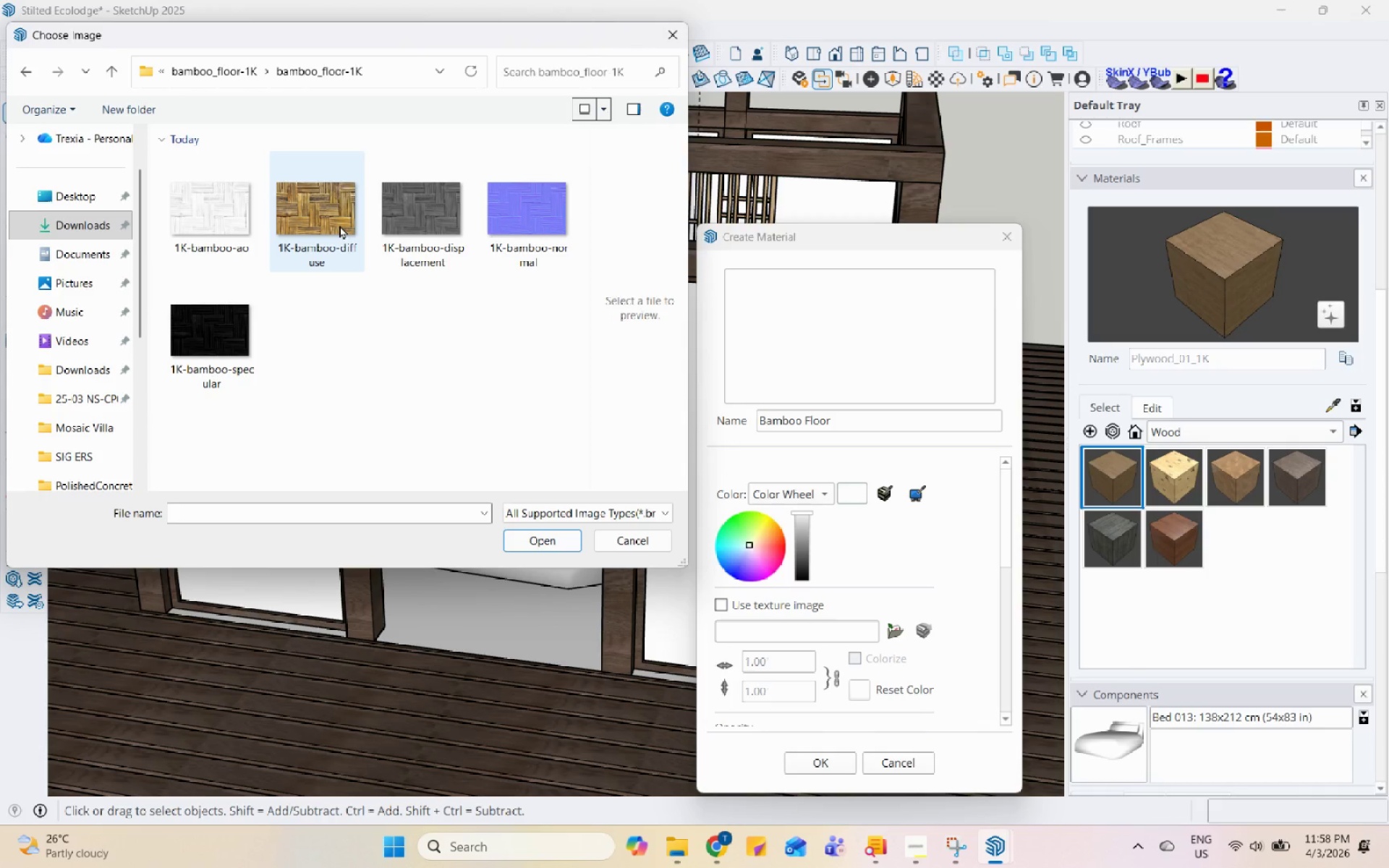 
left_click([339, 225])
 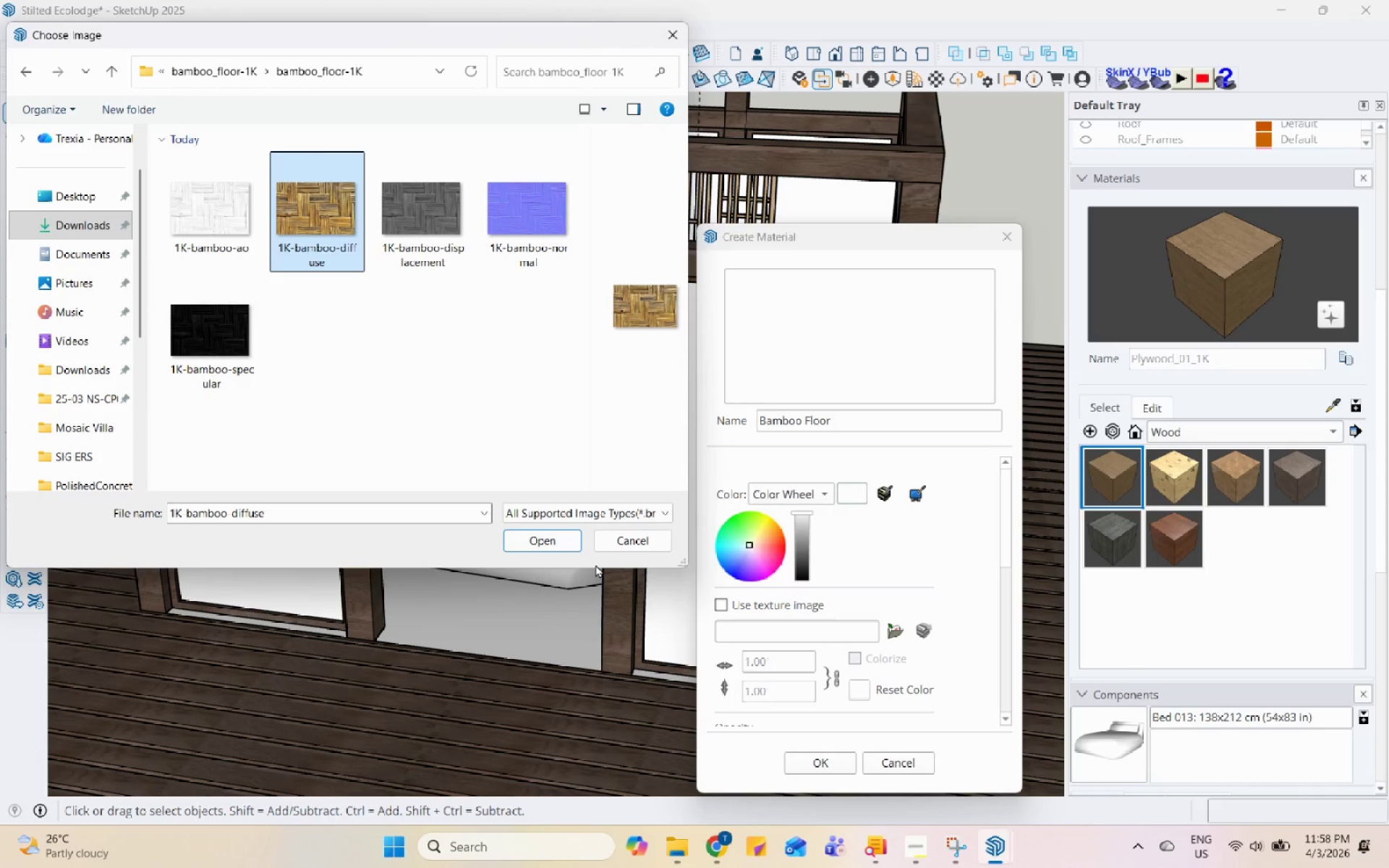 
left_click([556, 545])
 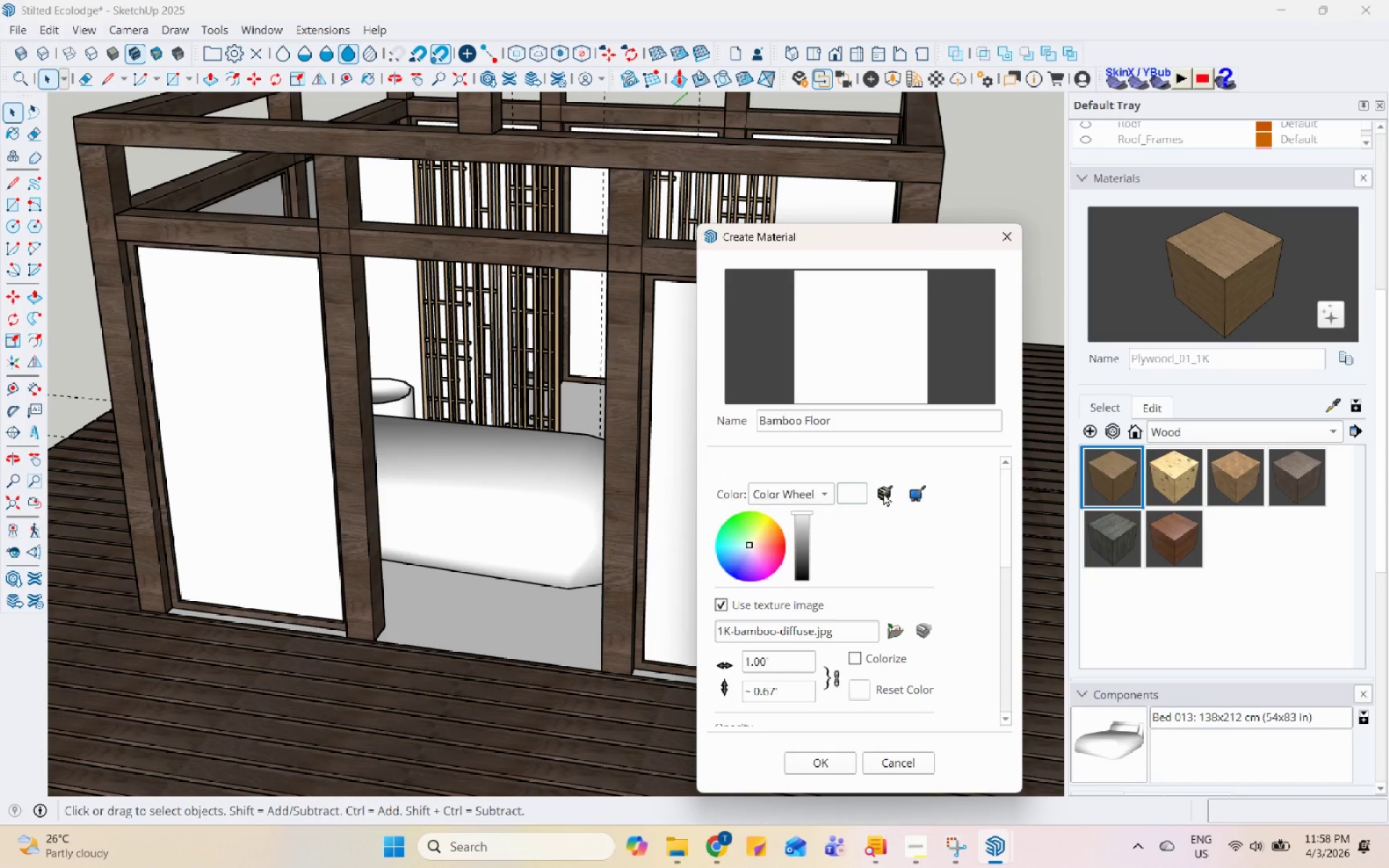 
left_click([875, 656])
 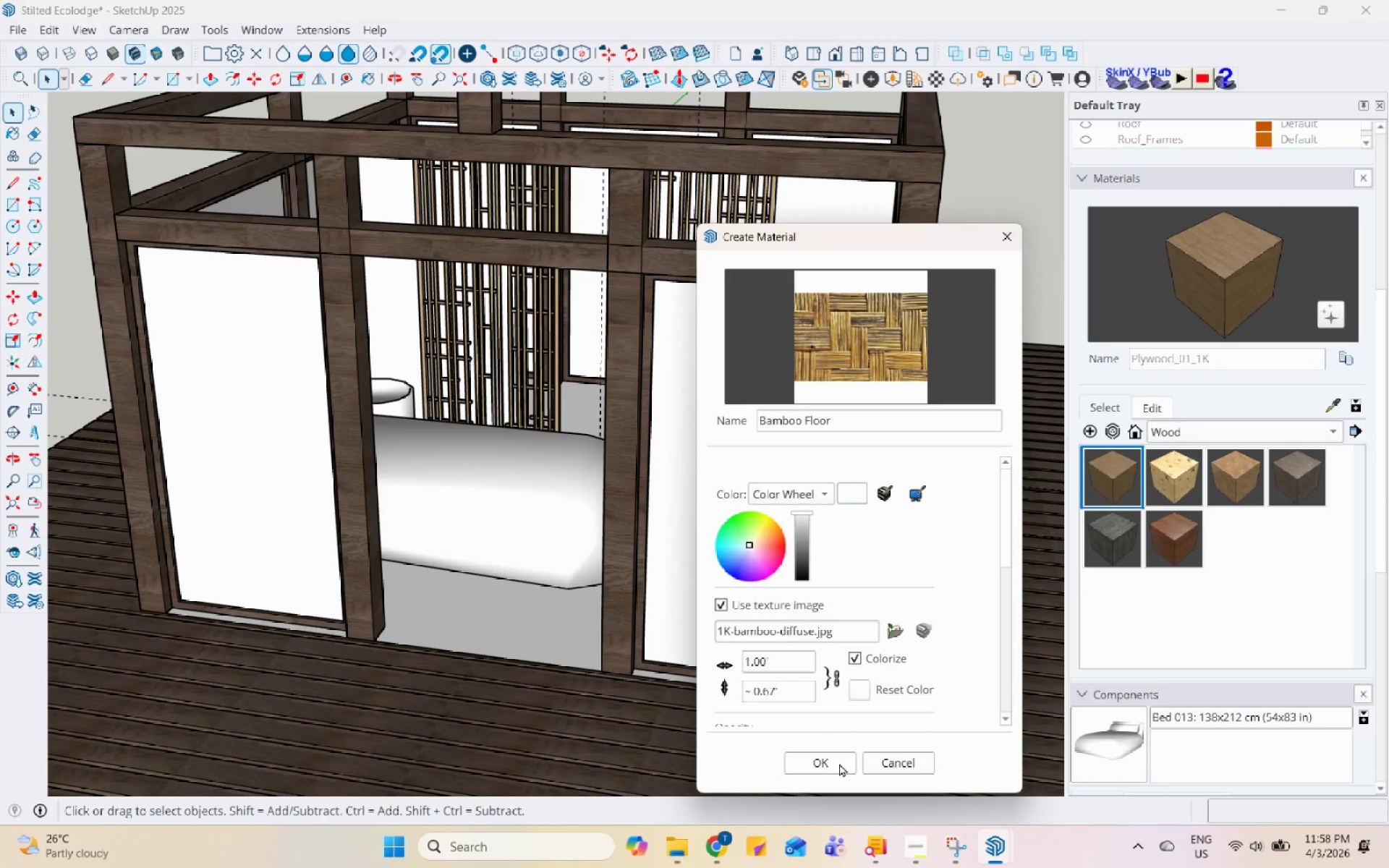 
scroll: coordinate [857, 645], scroll_direction: down, amount: 4.0
 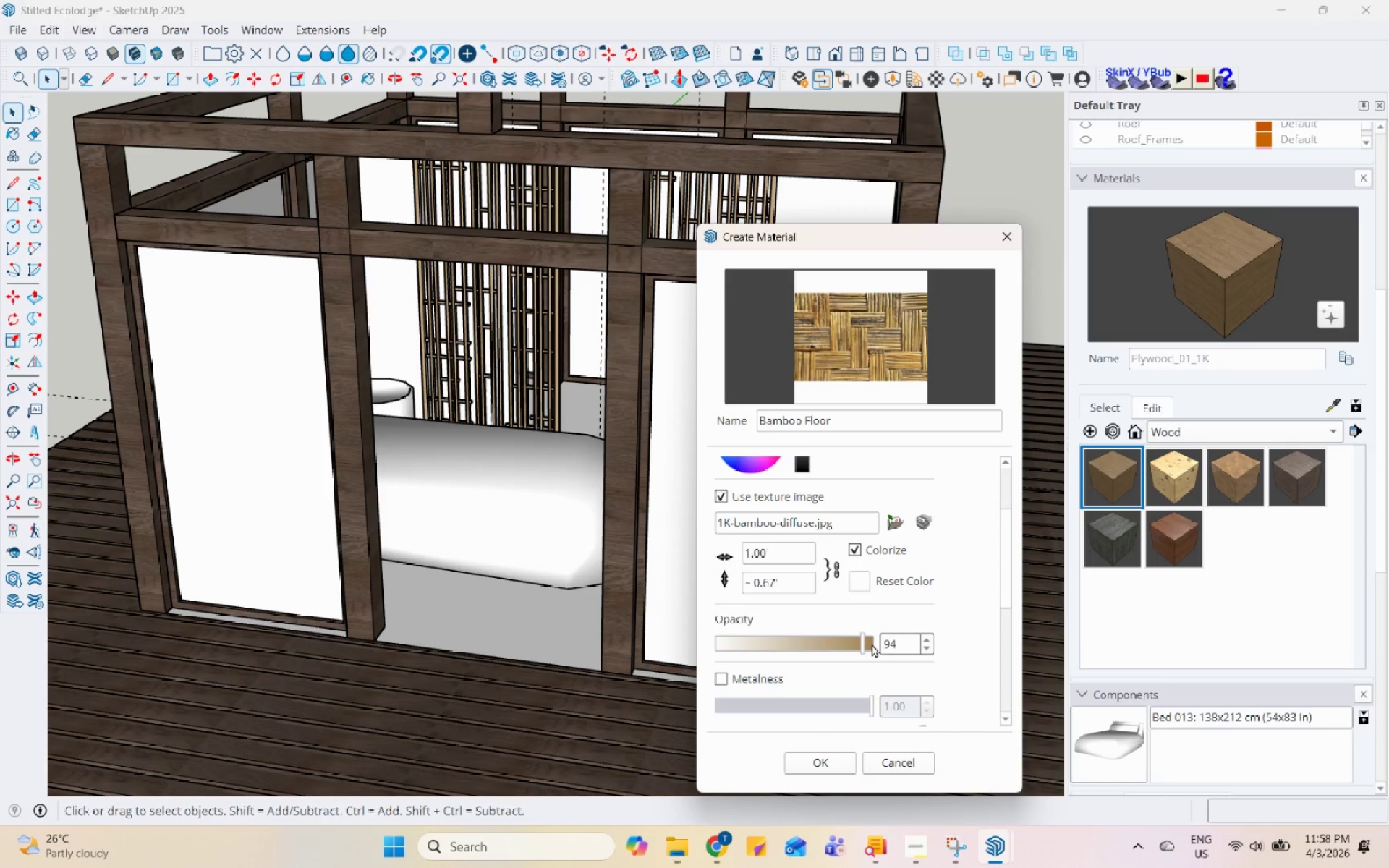 
scroll: coordinate [865, 643], scroll_direction: up, amount: 11.0
 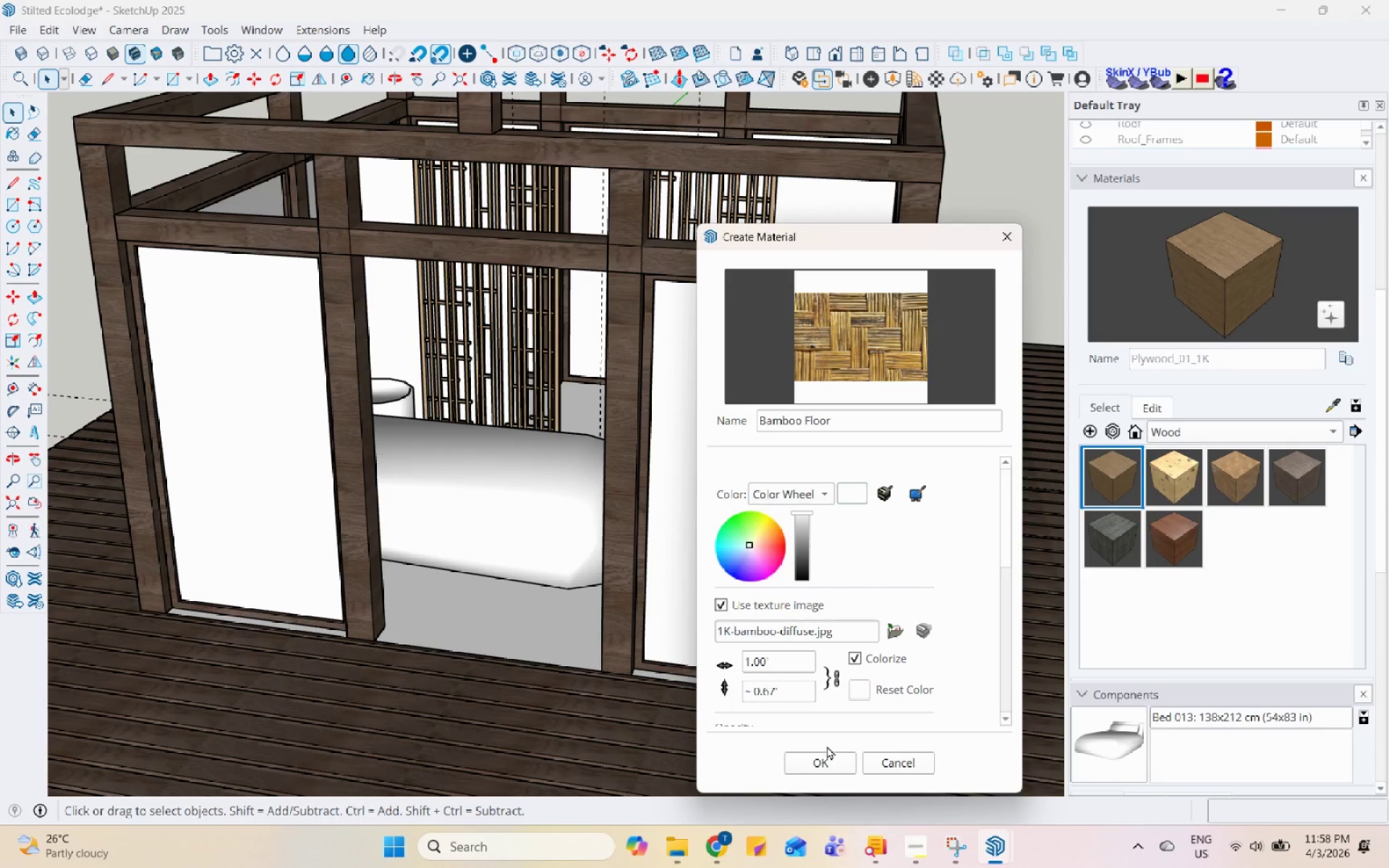 
left_click([831, 759])
 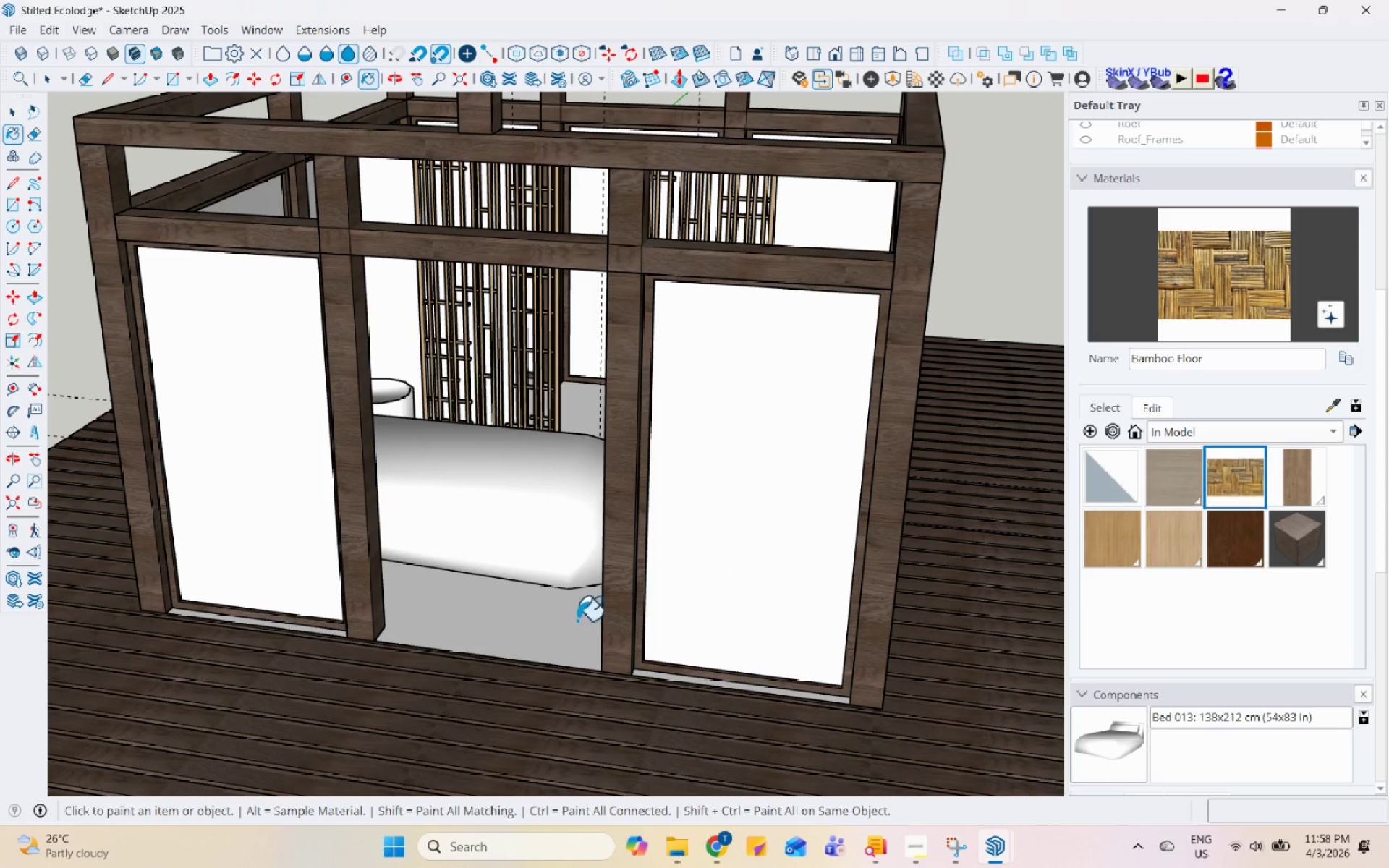 
left_click([506, 630])
 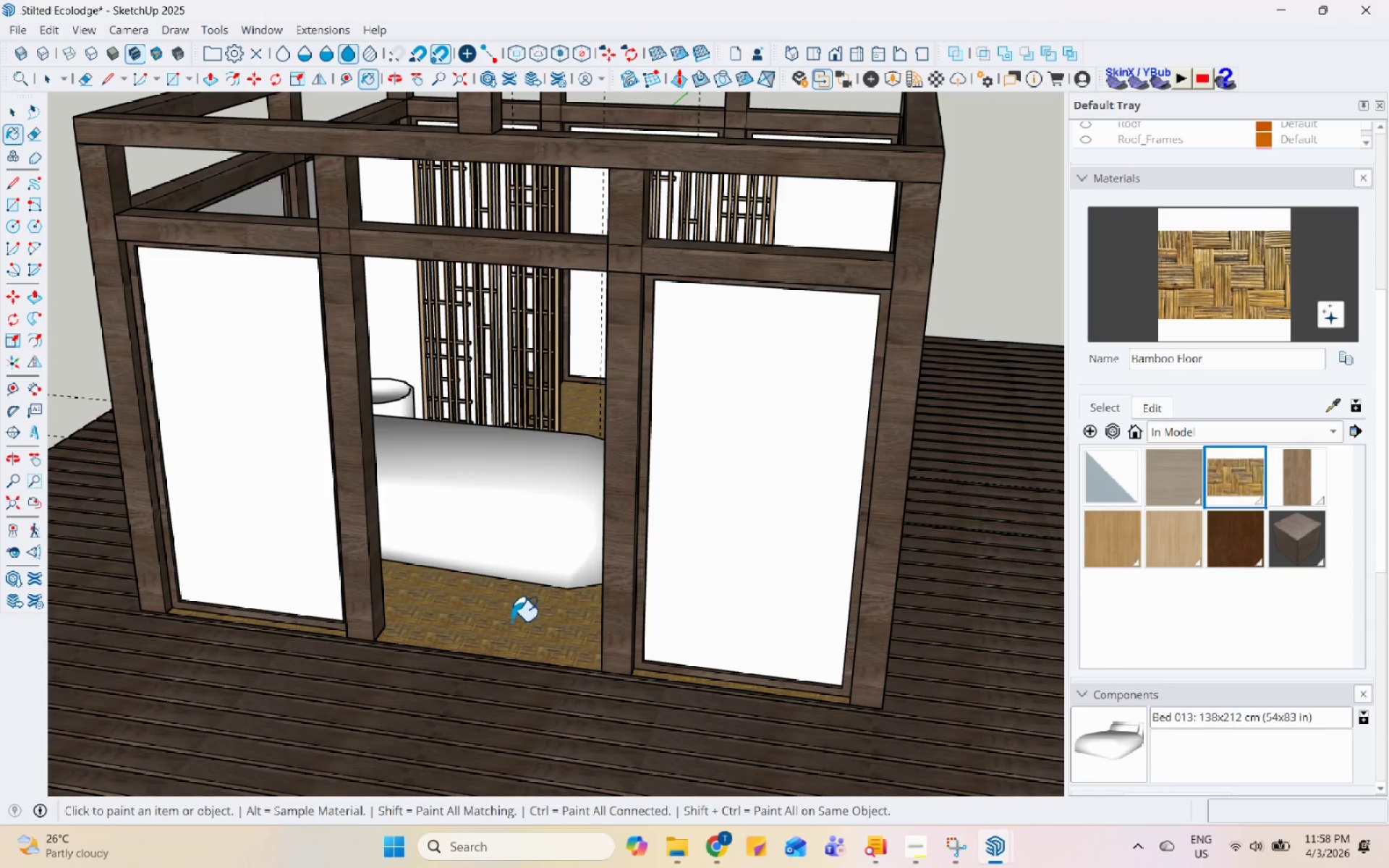 
scroll: coordinate [678, 636], scroll_direction: up, amount: 17.0
 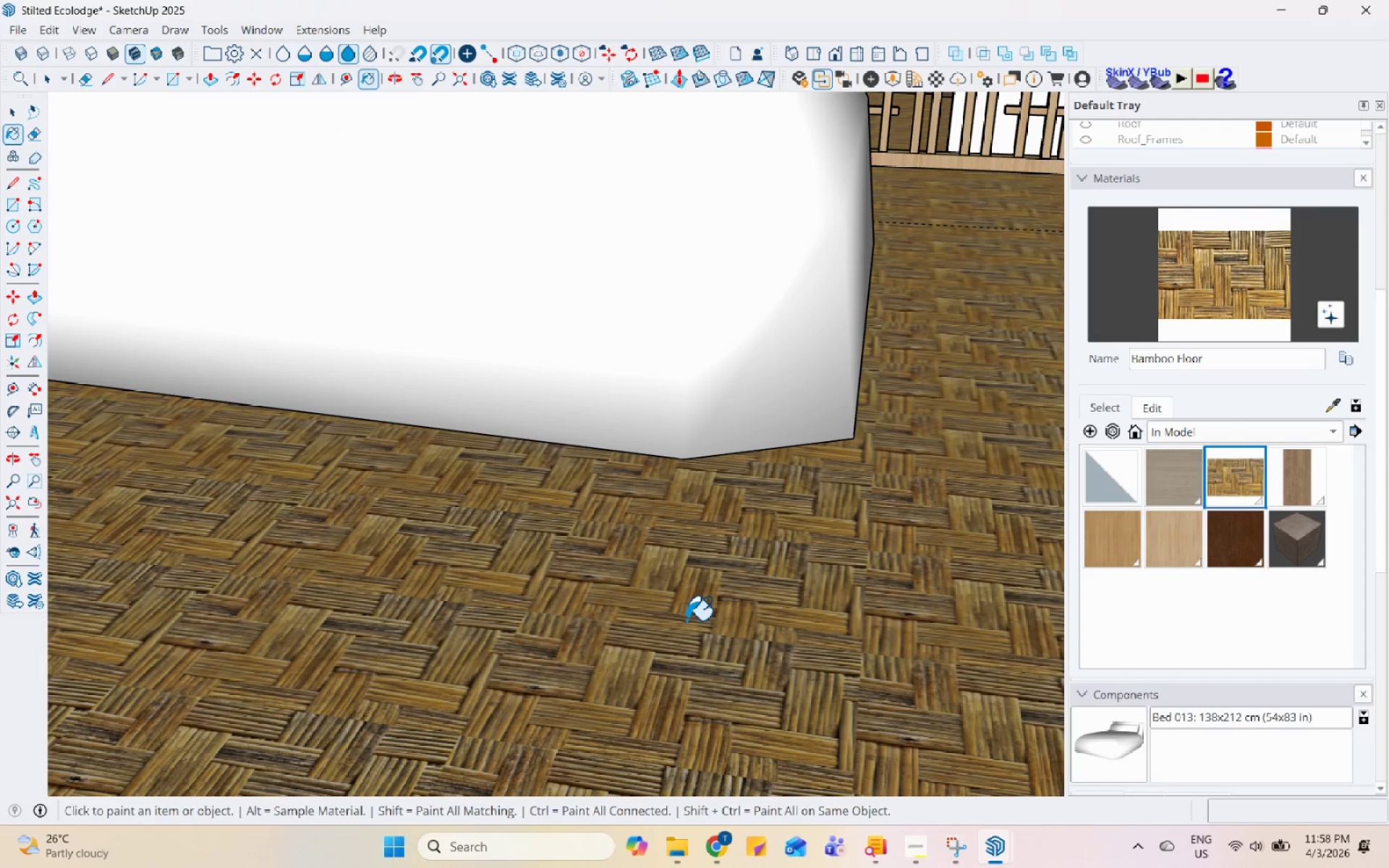 
scroll: coordinate [532, 620], scroll_direction: down, amount: 10.0
 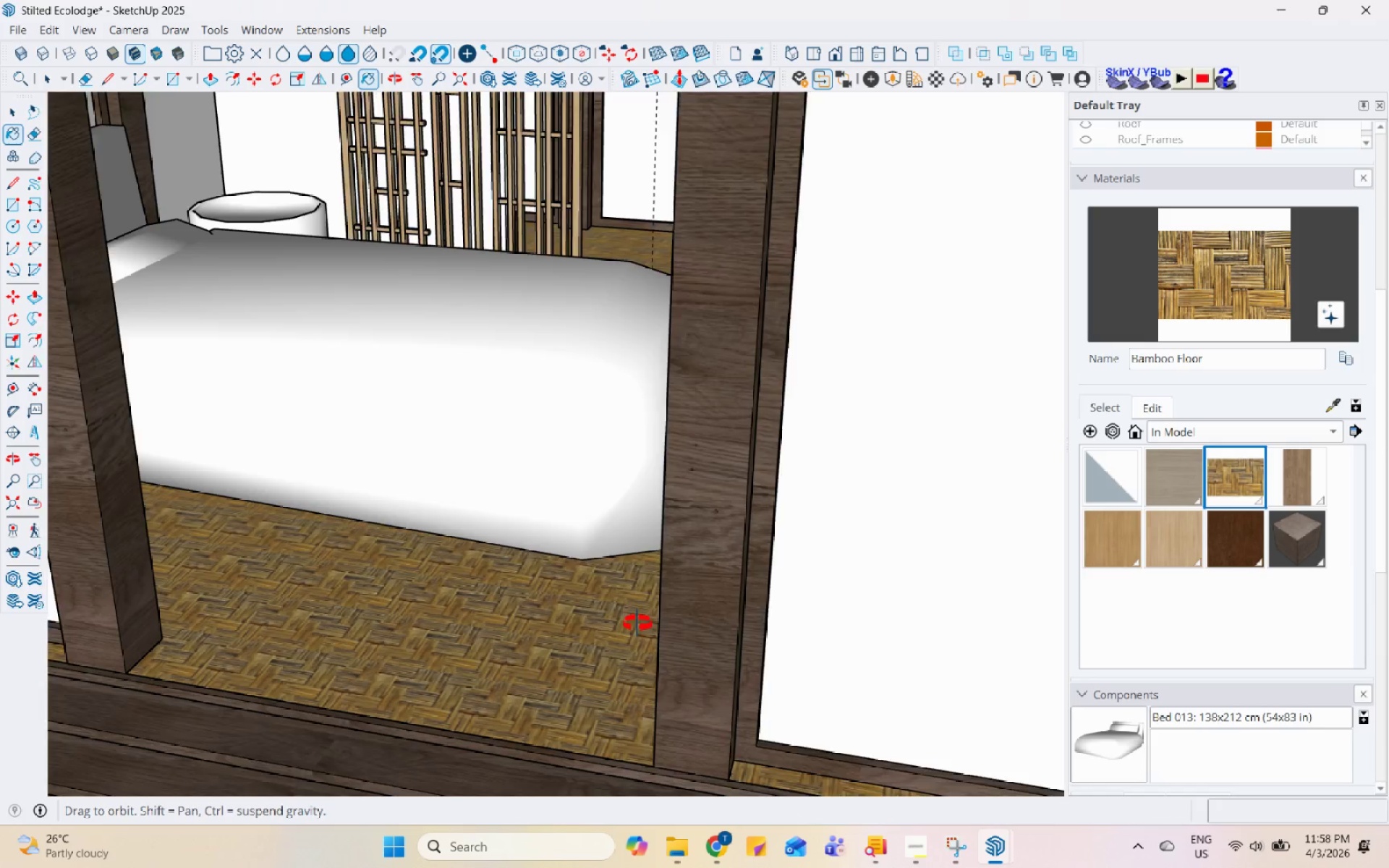 
key(Space)
 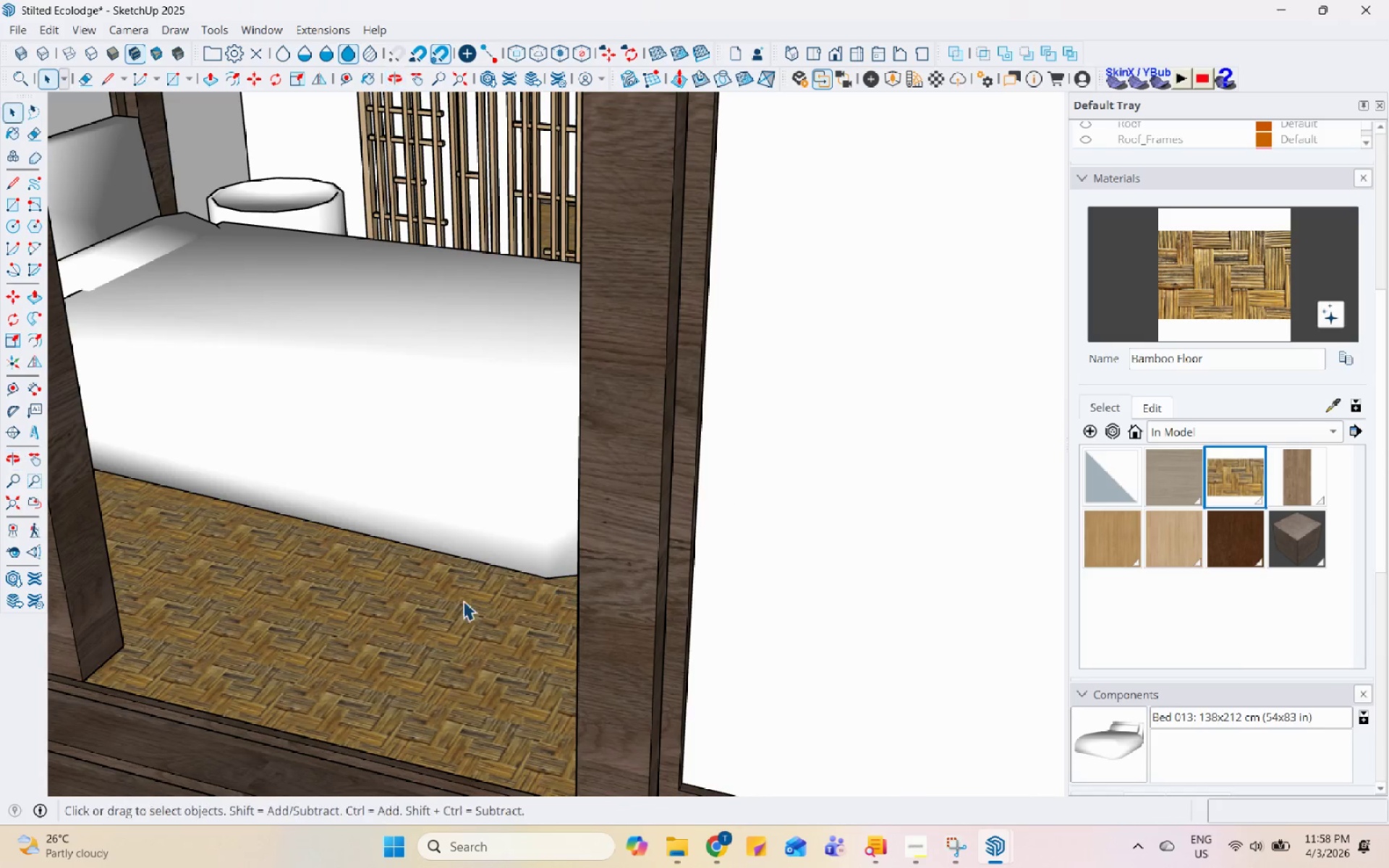 
scroll: coordinate [448, 610], scroll_direction: down, amount: 2.0
 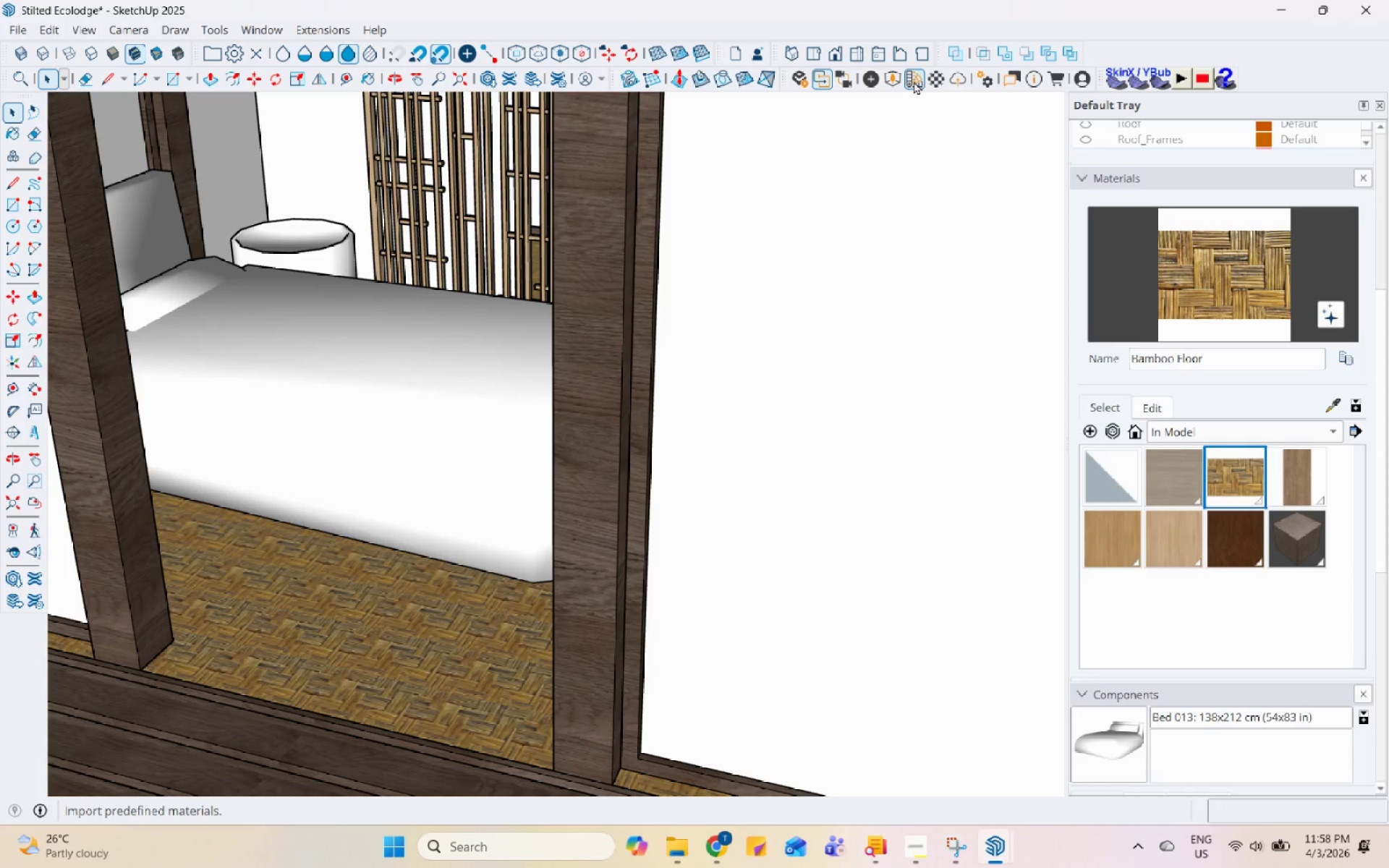 
left_click([931, 85])
 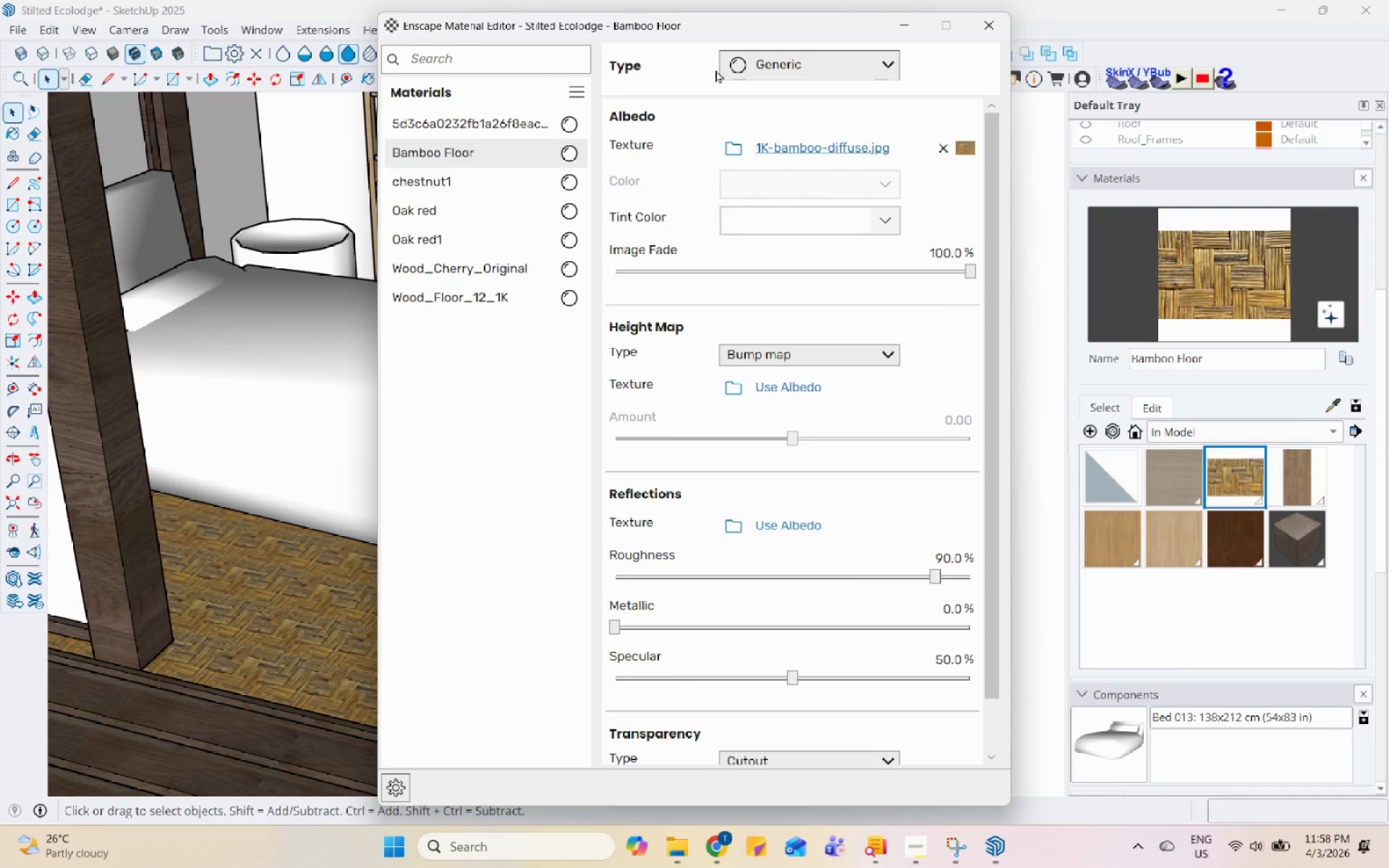 
left_click_drag(start_coordinate=[708, 34], to_coordinate=[547, 180])
 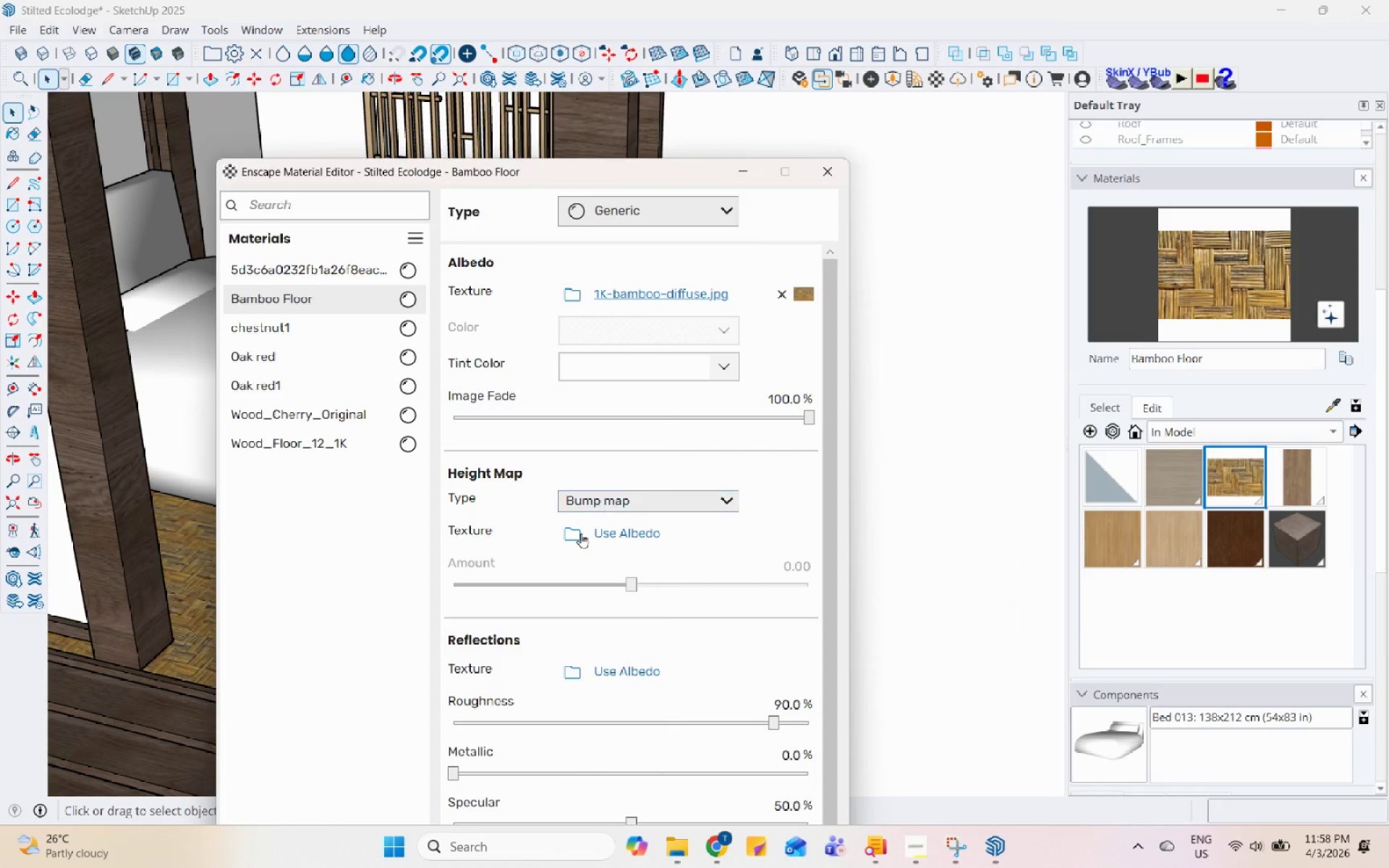 
left_click([581, 533])
 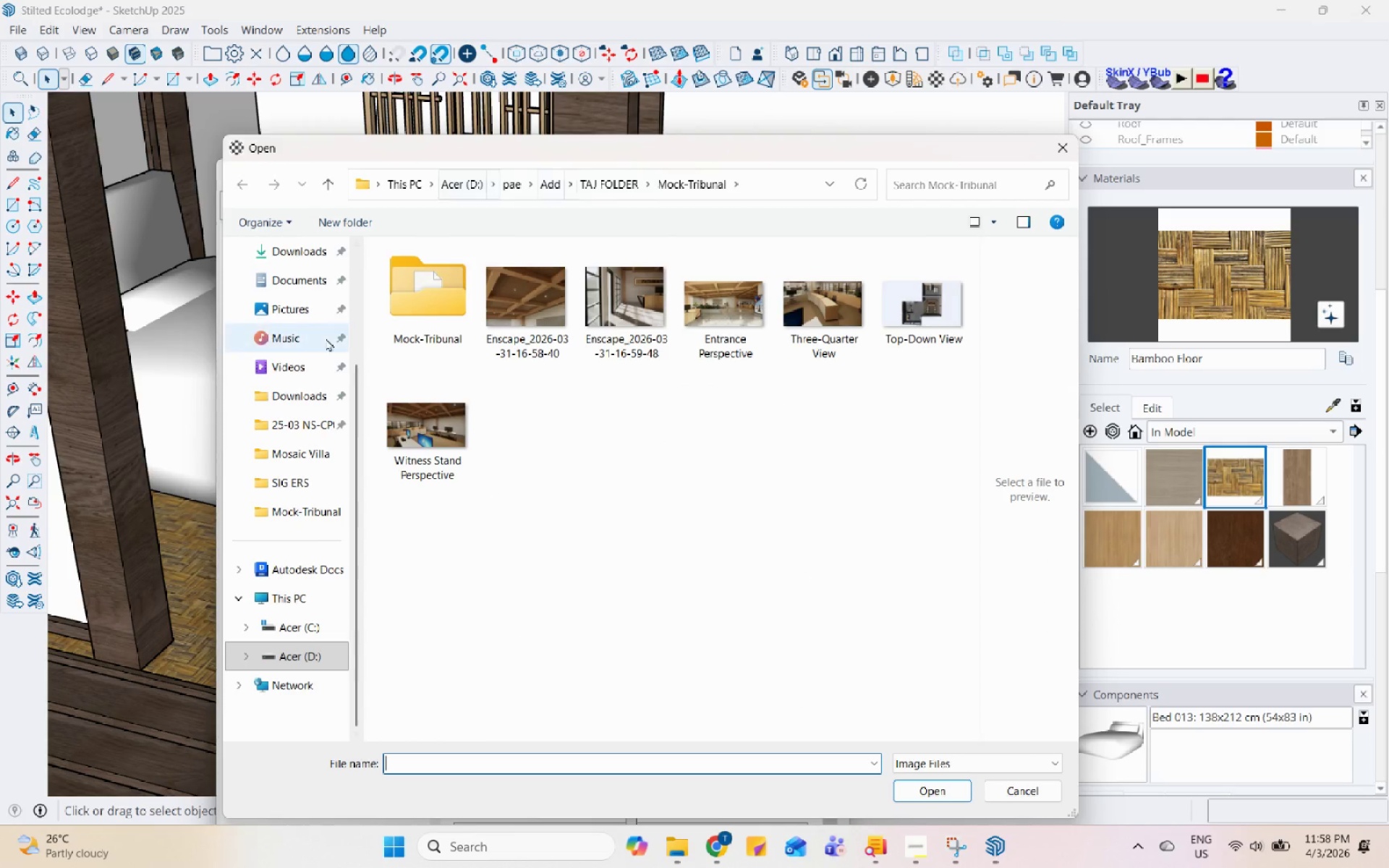 
left_click([318, 246])
 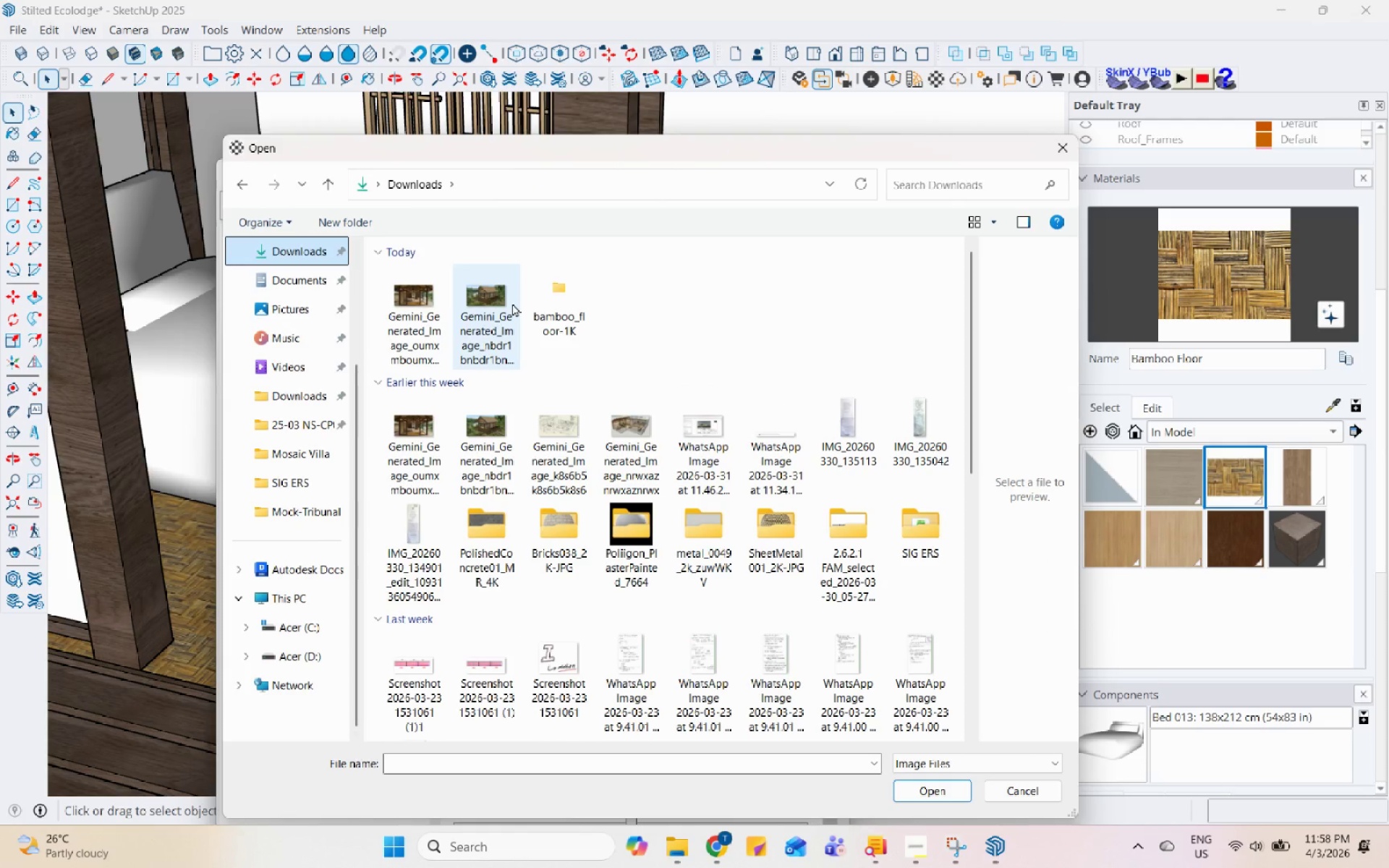 
double_click([537, 302])
 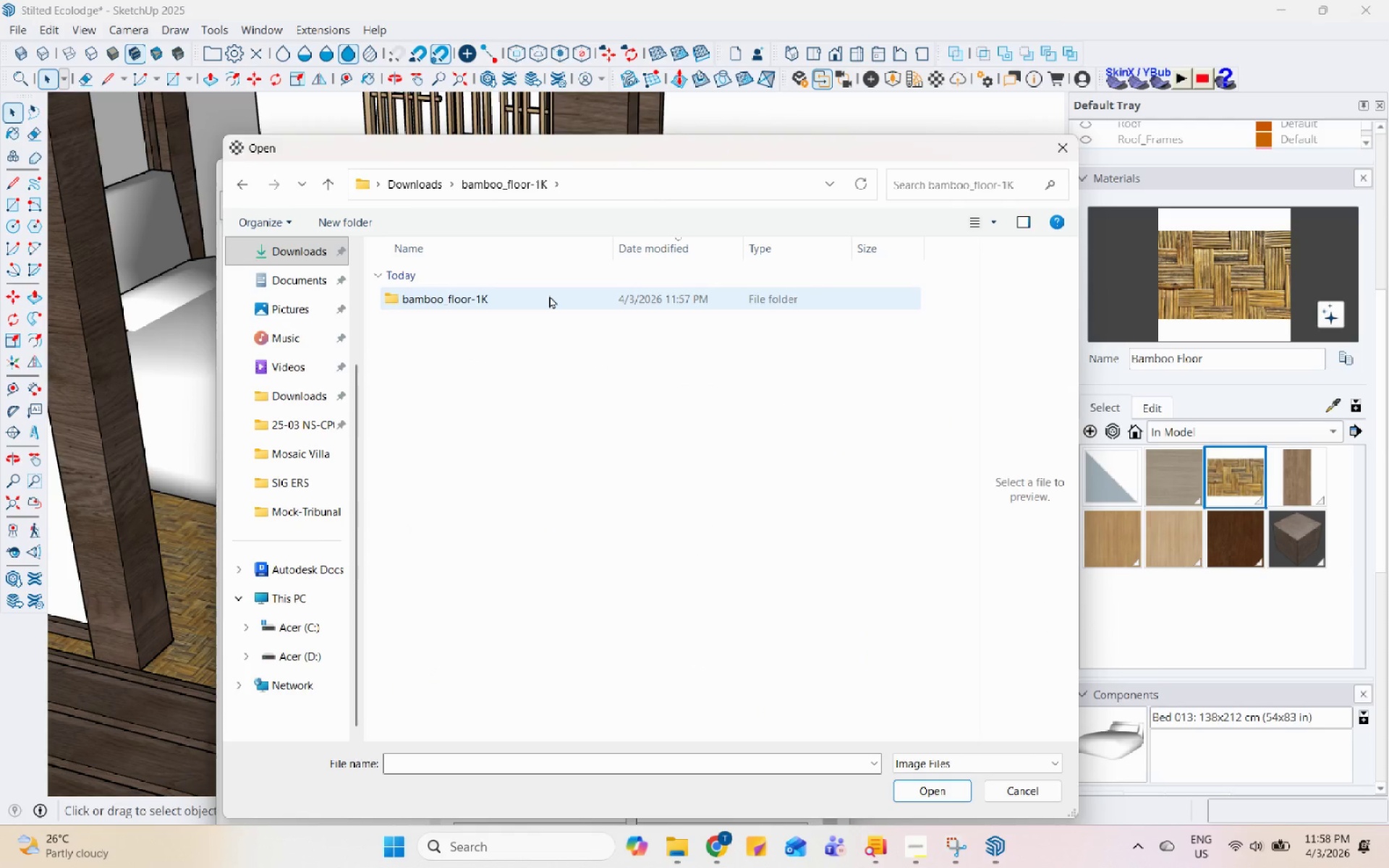 
double_click([549, 295])
 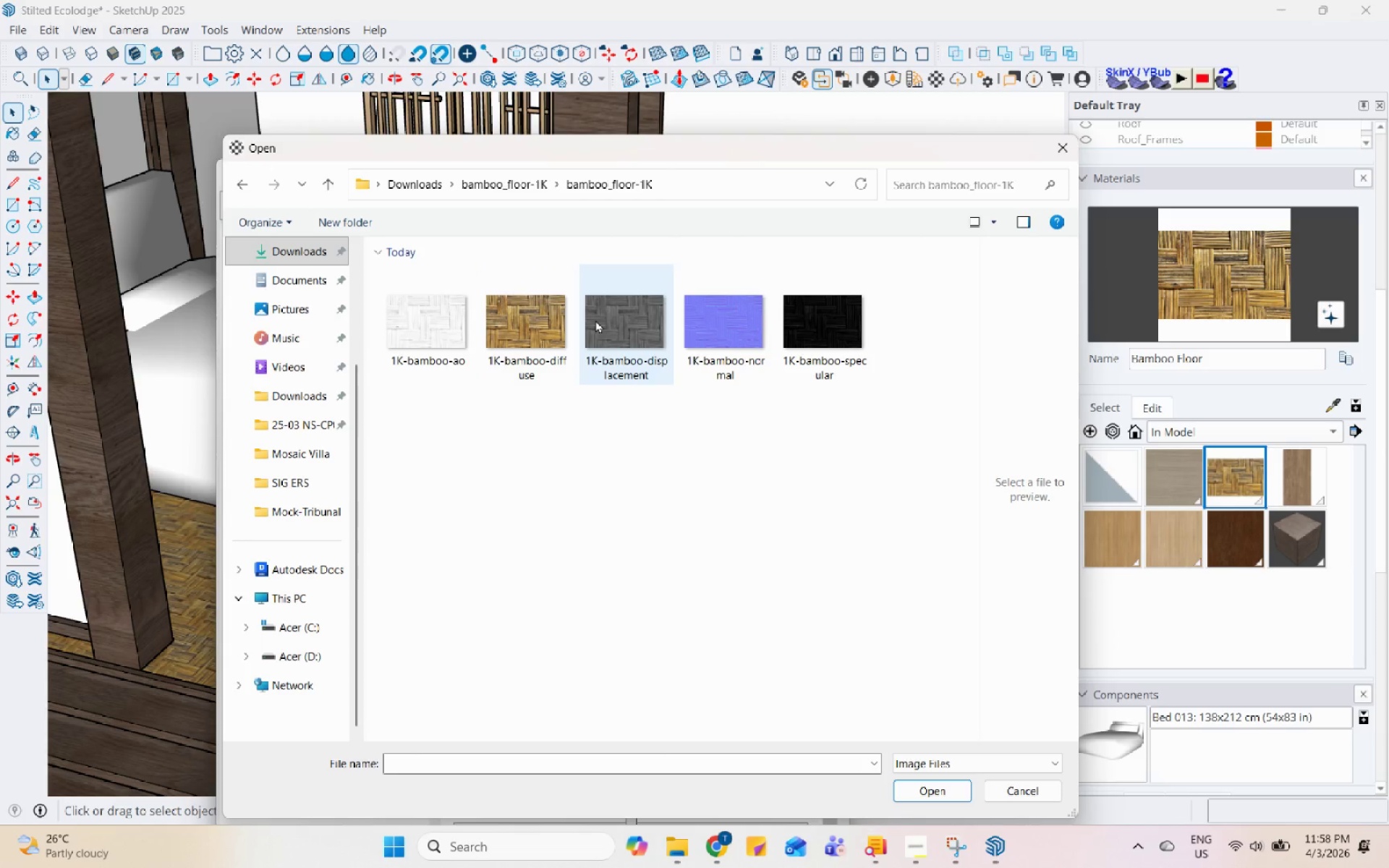 
left_click([595, 320])
 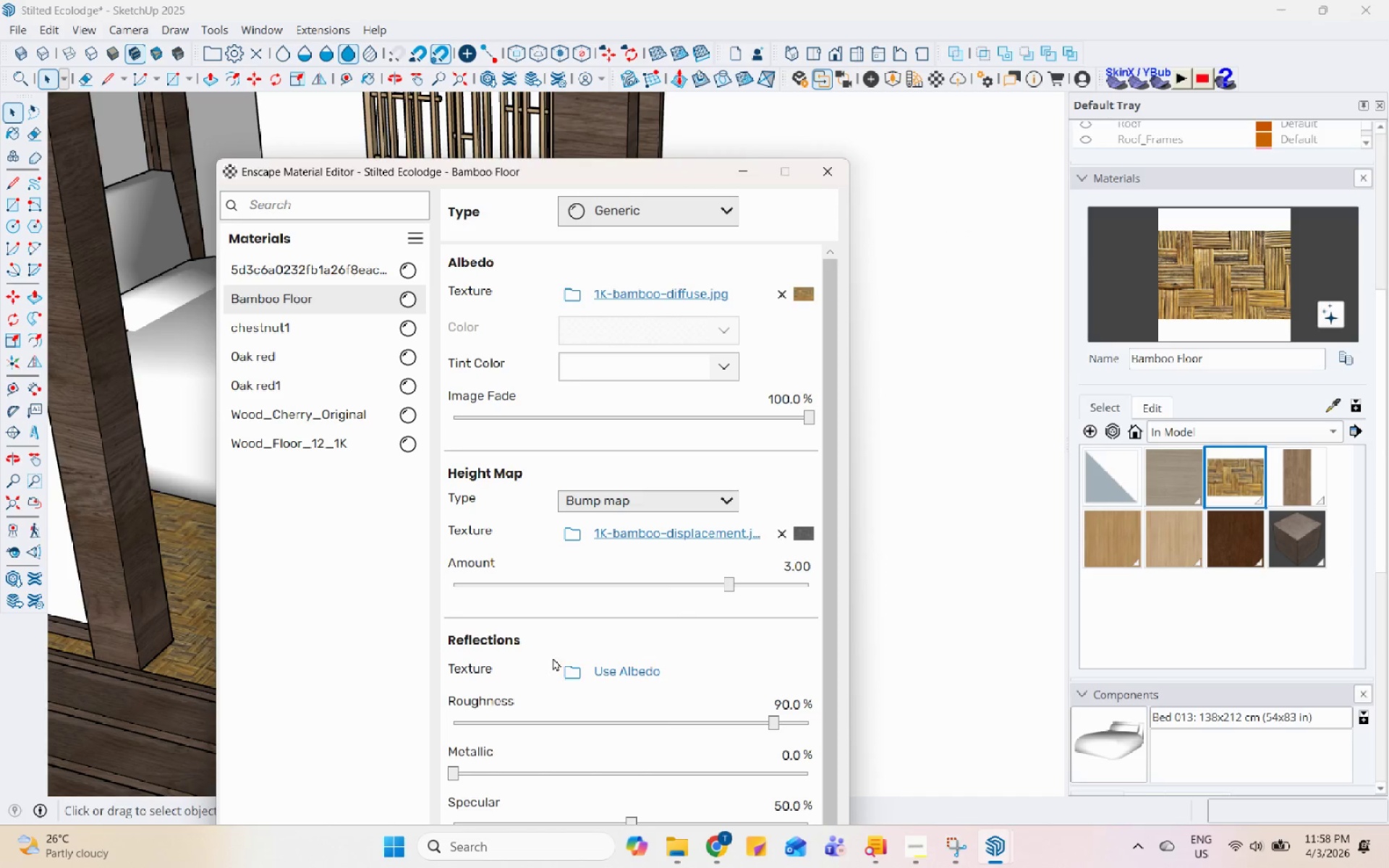 
left_click([651, 506])
 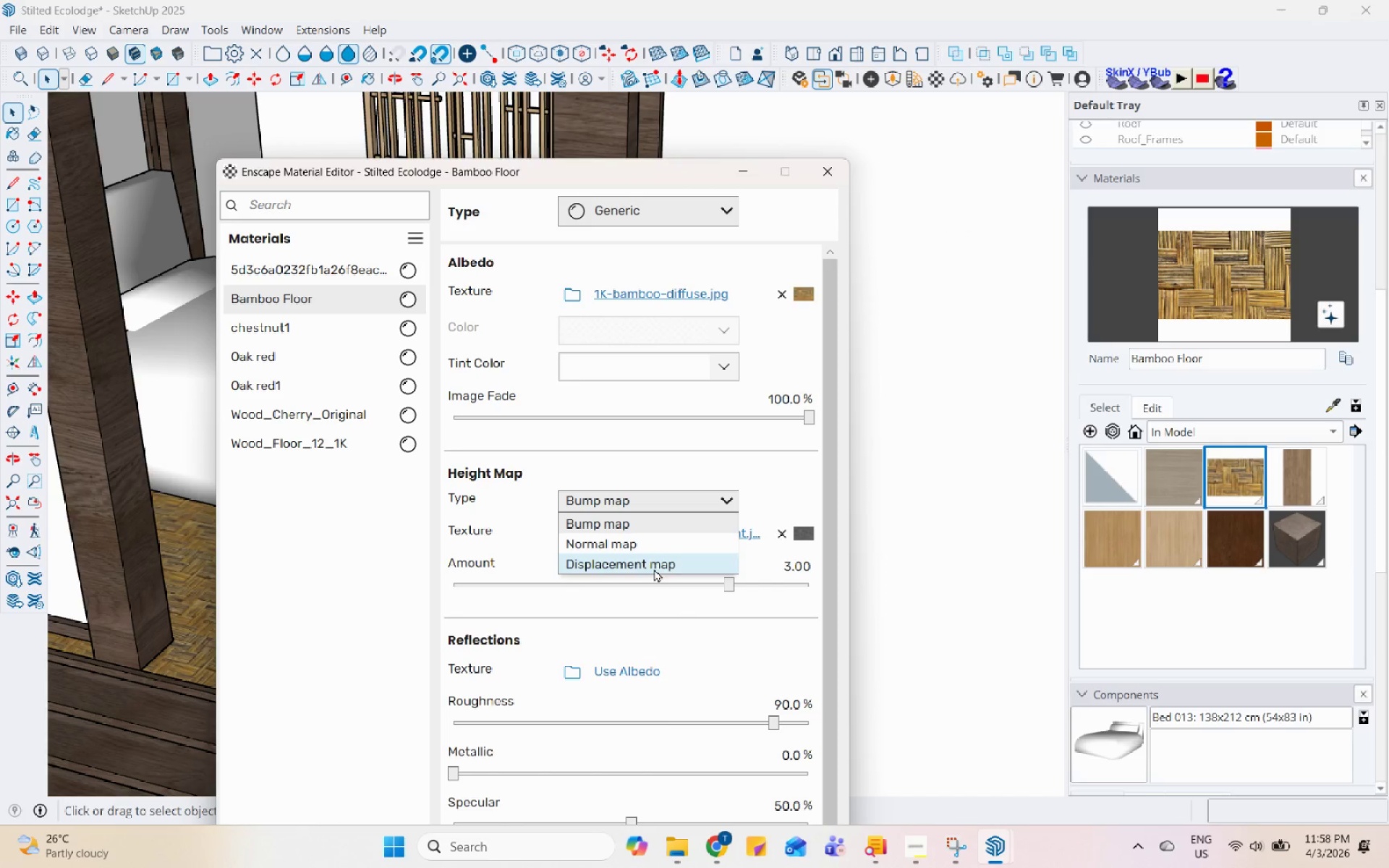 
left_click([658, 561])
 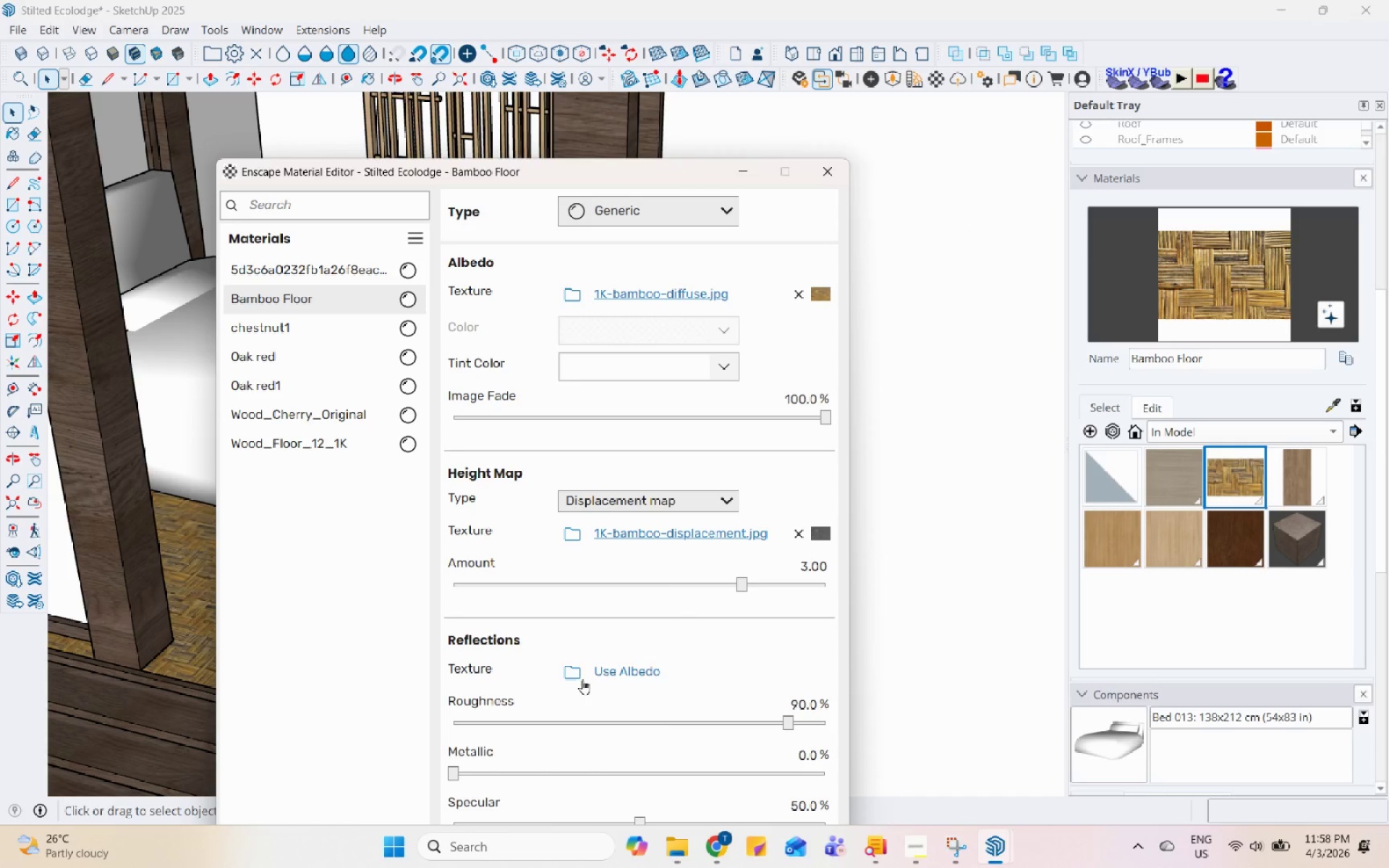 
left_click([573, 672])
 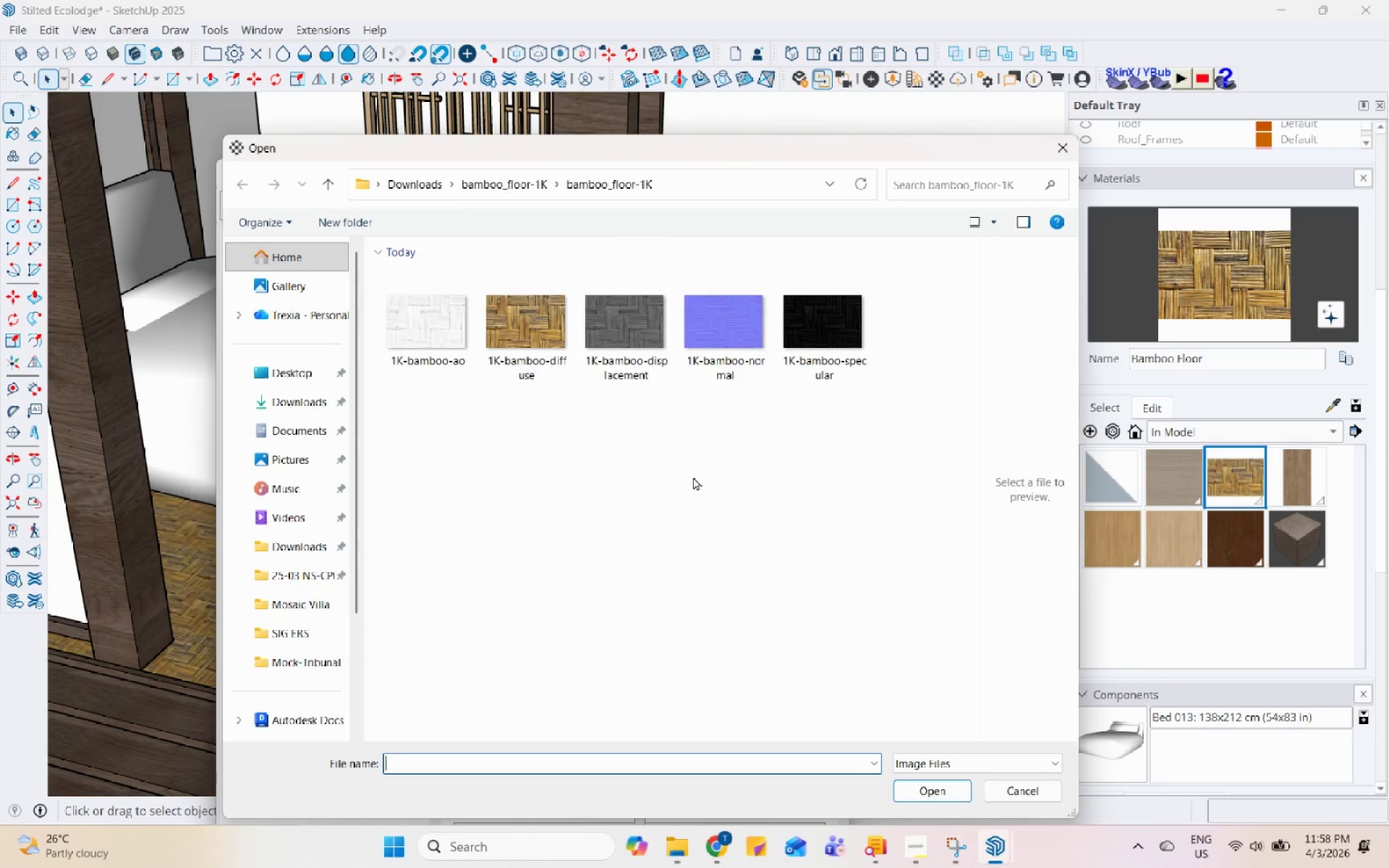 
mouse_move([842, 298])
 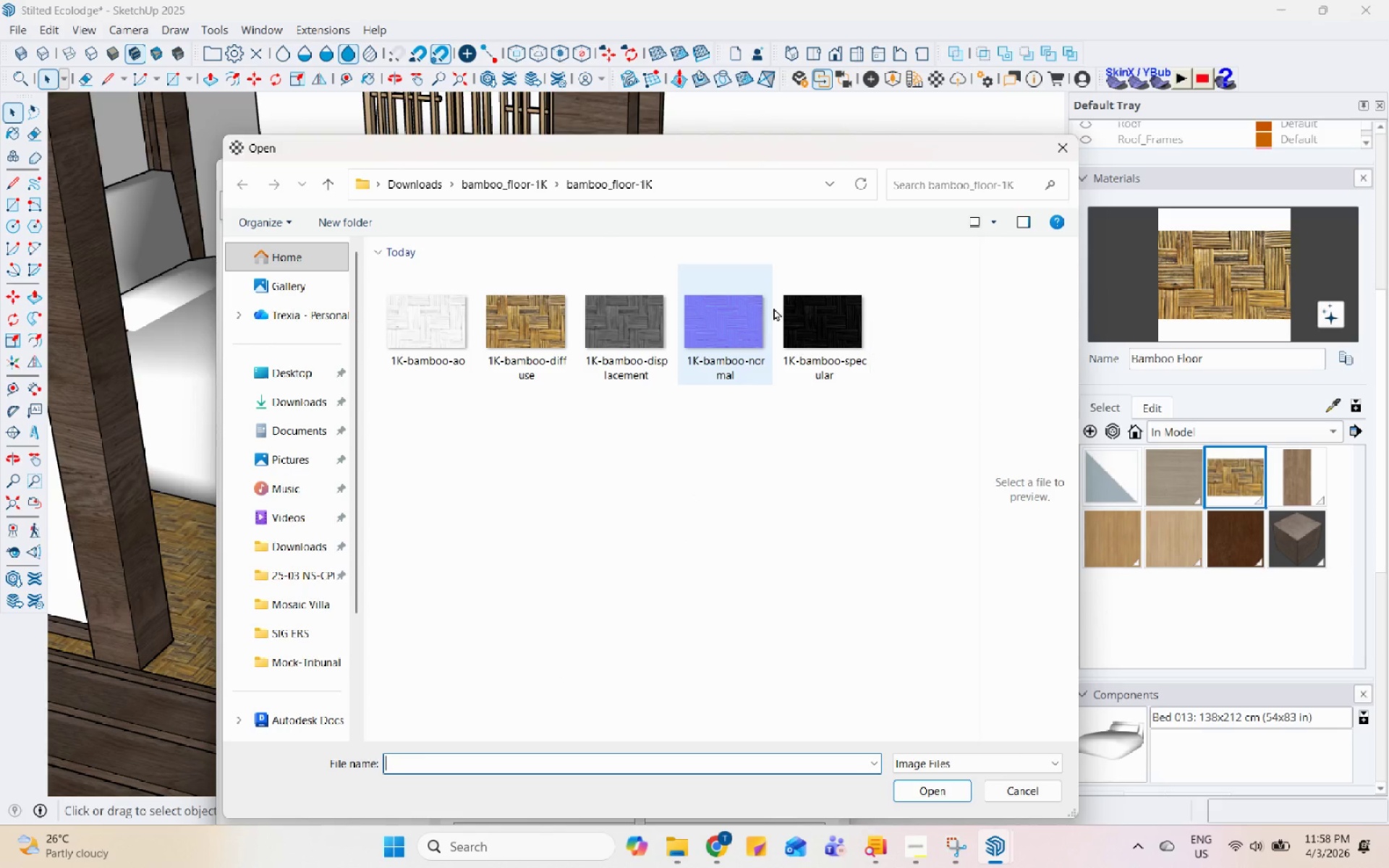 
left_click([826, 292])
 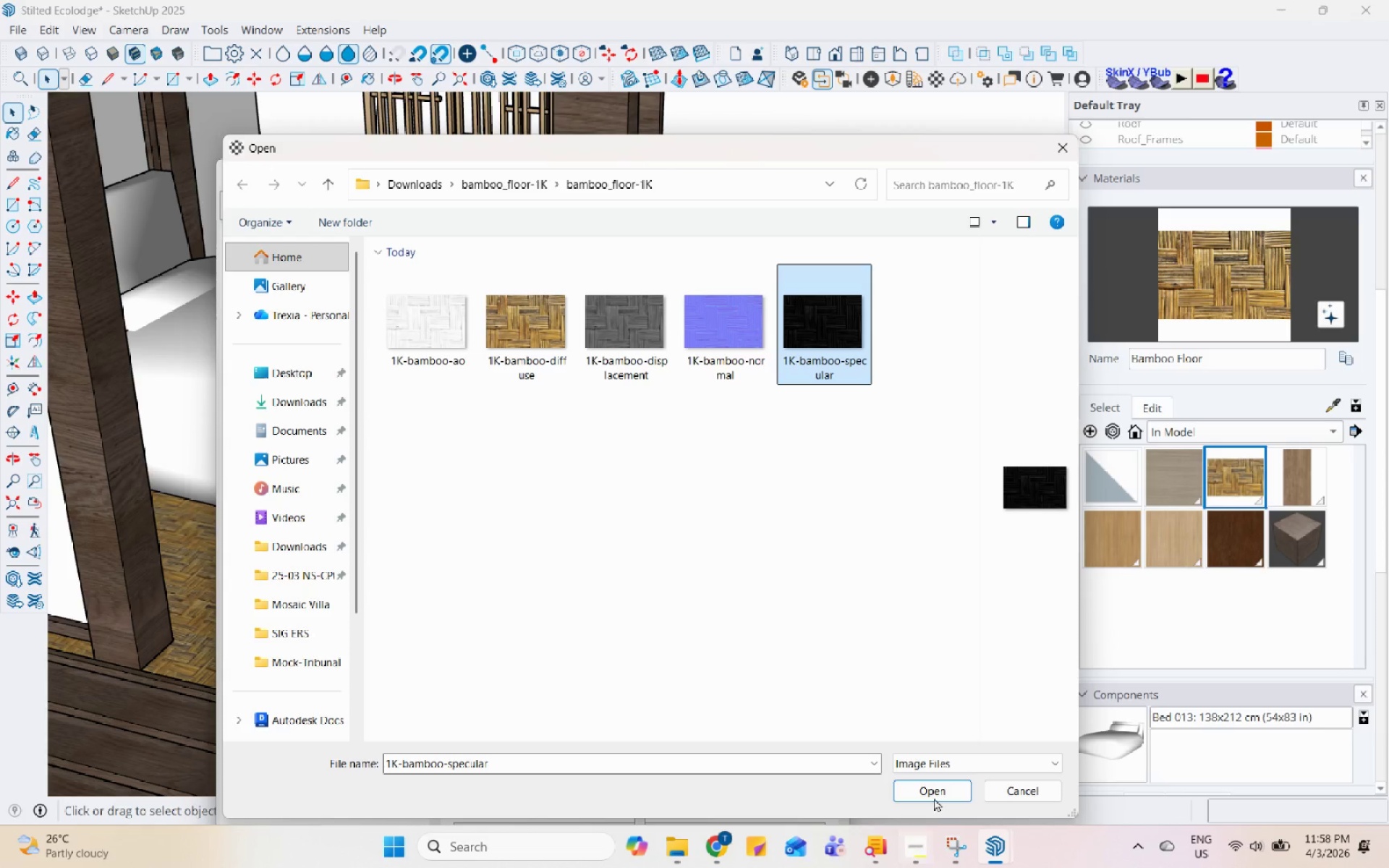 
left_click([941, 788])
 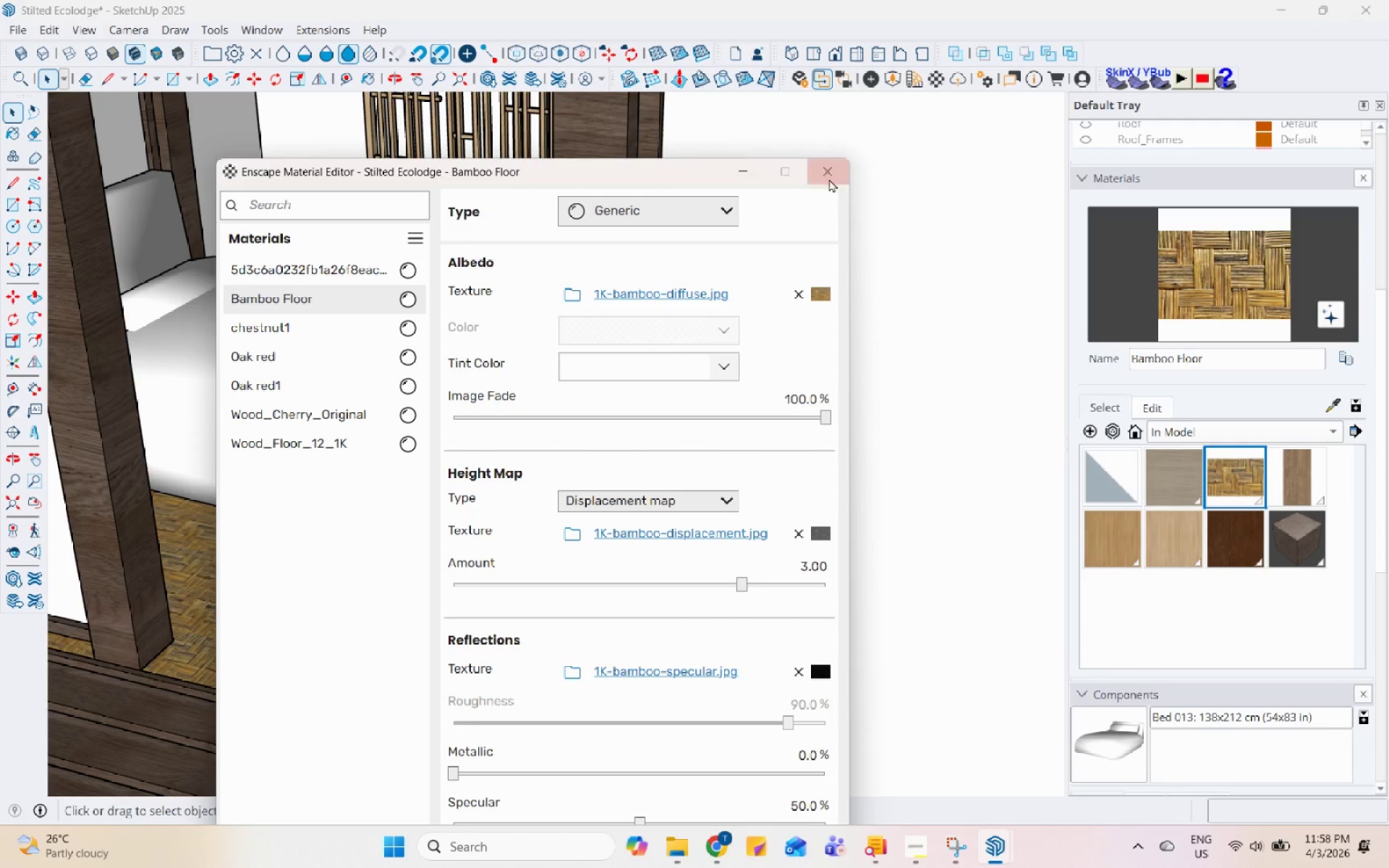 
left_click([831, 171])
 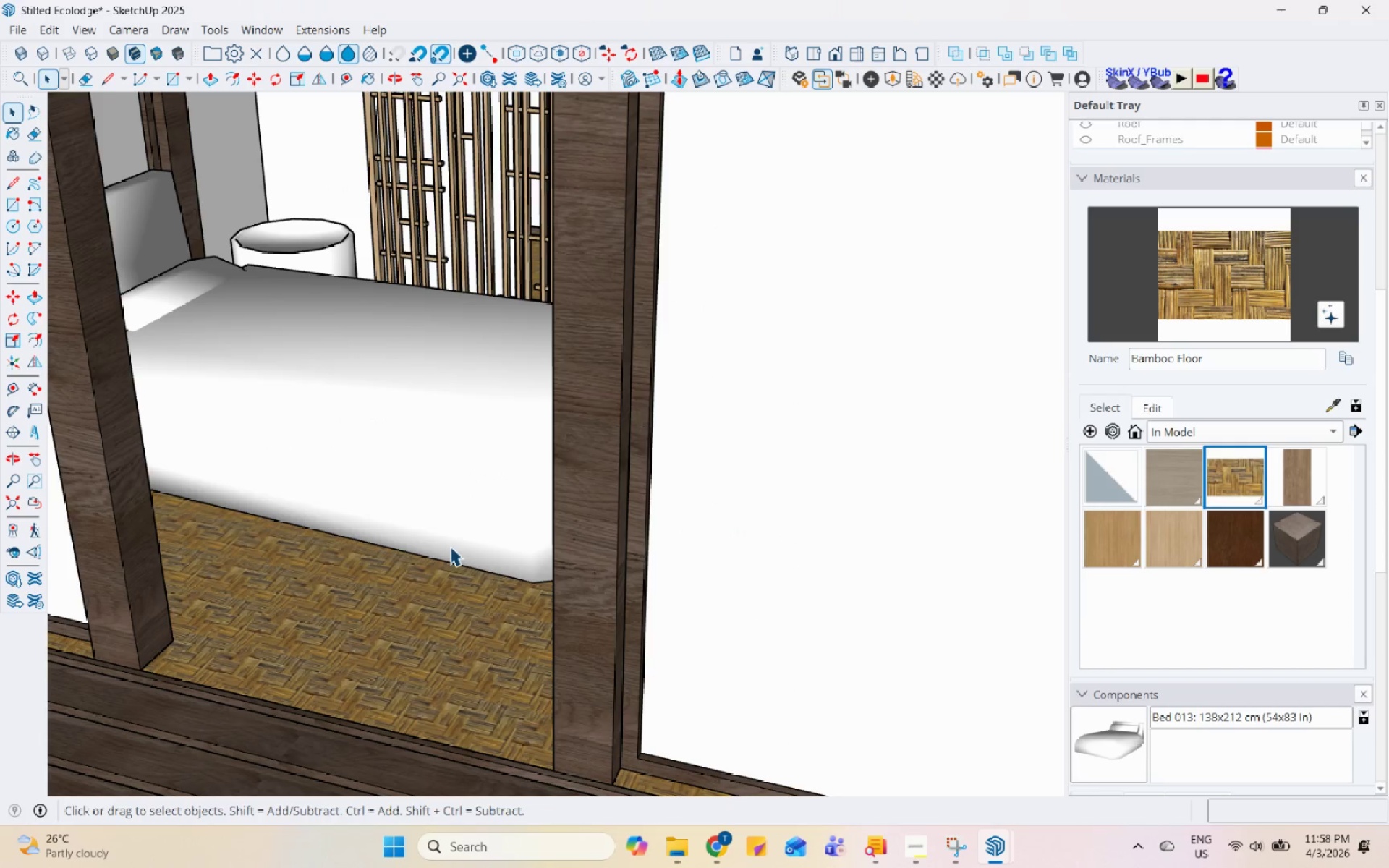 
scroll: coordinate [389, 589], scroll_direction: down, amount: 5.0
 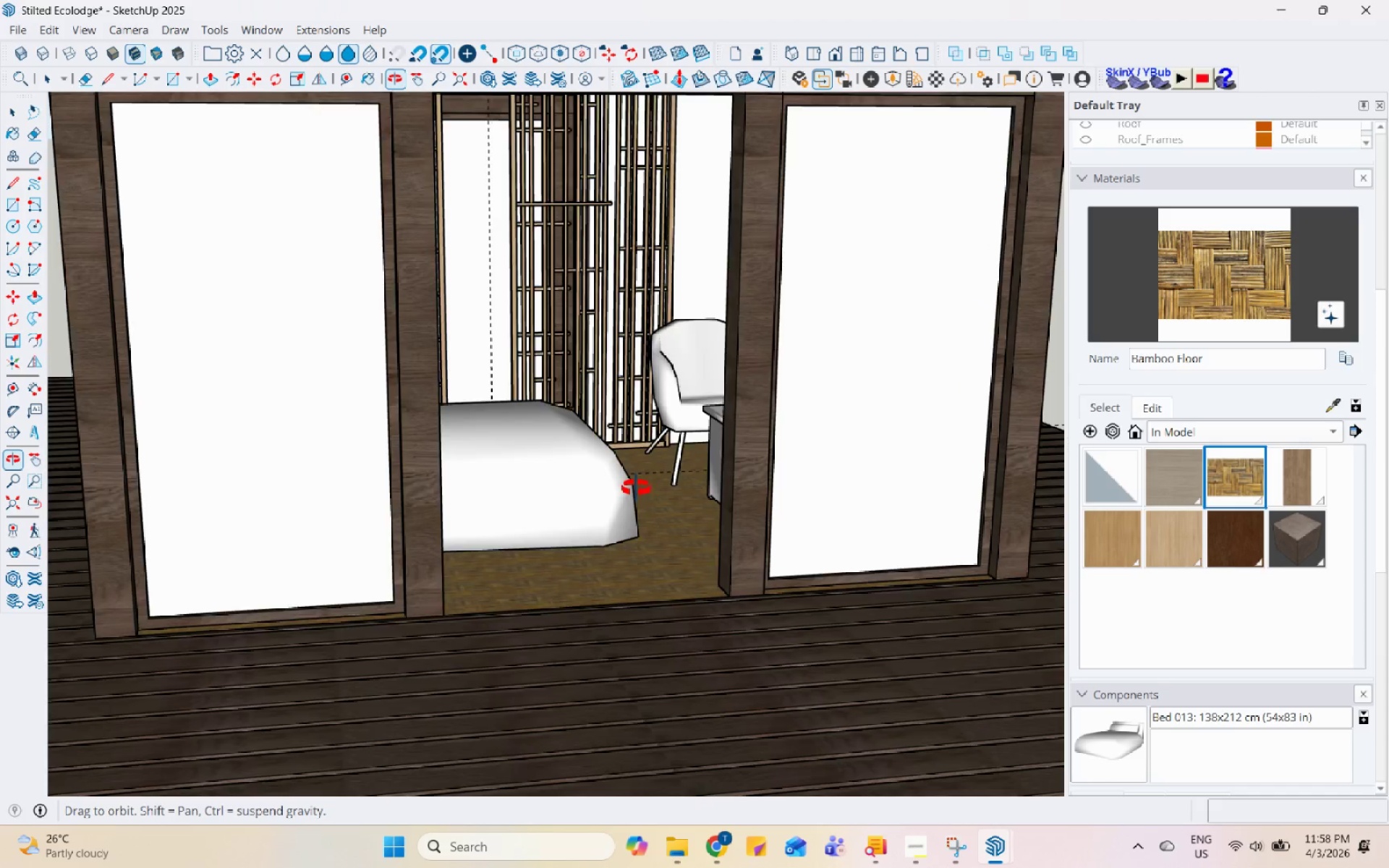 
scroll: coordinate [613, 610], scroll_direction: up, amount: 10.0
 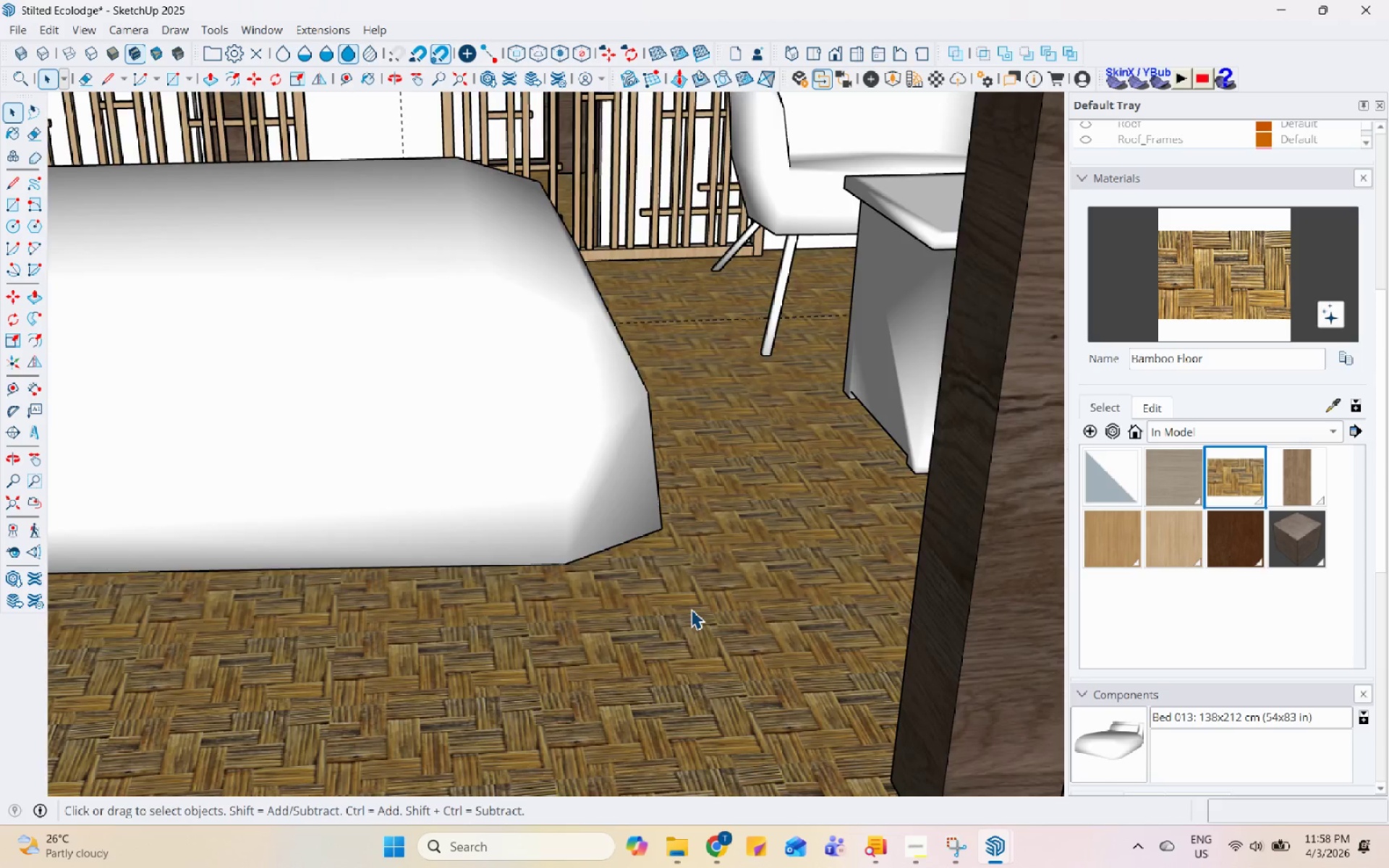 
scroll: coordinate [564, 637], scroll_direction: down, amount: 17.0
 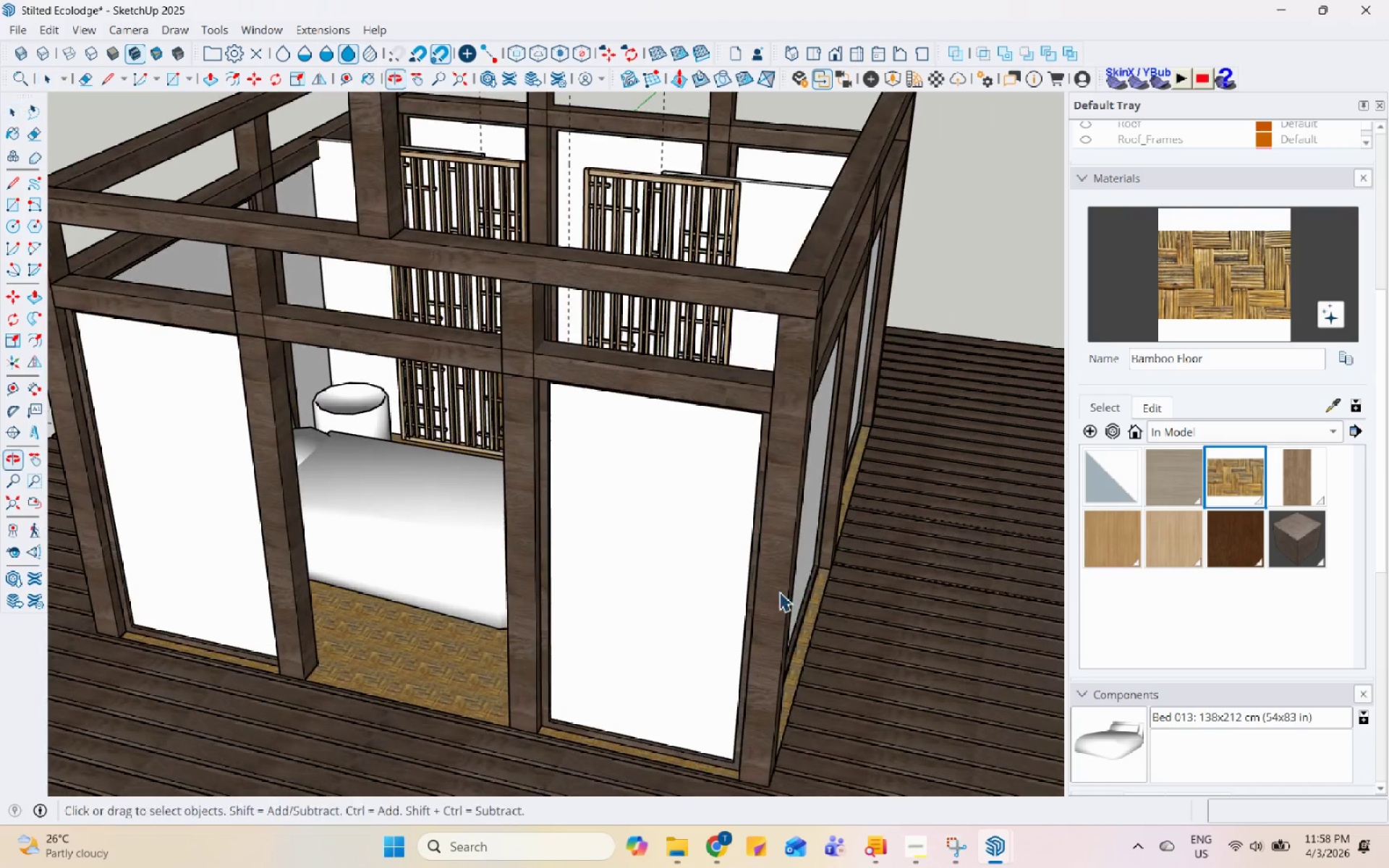 
left_click([258, 438])
 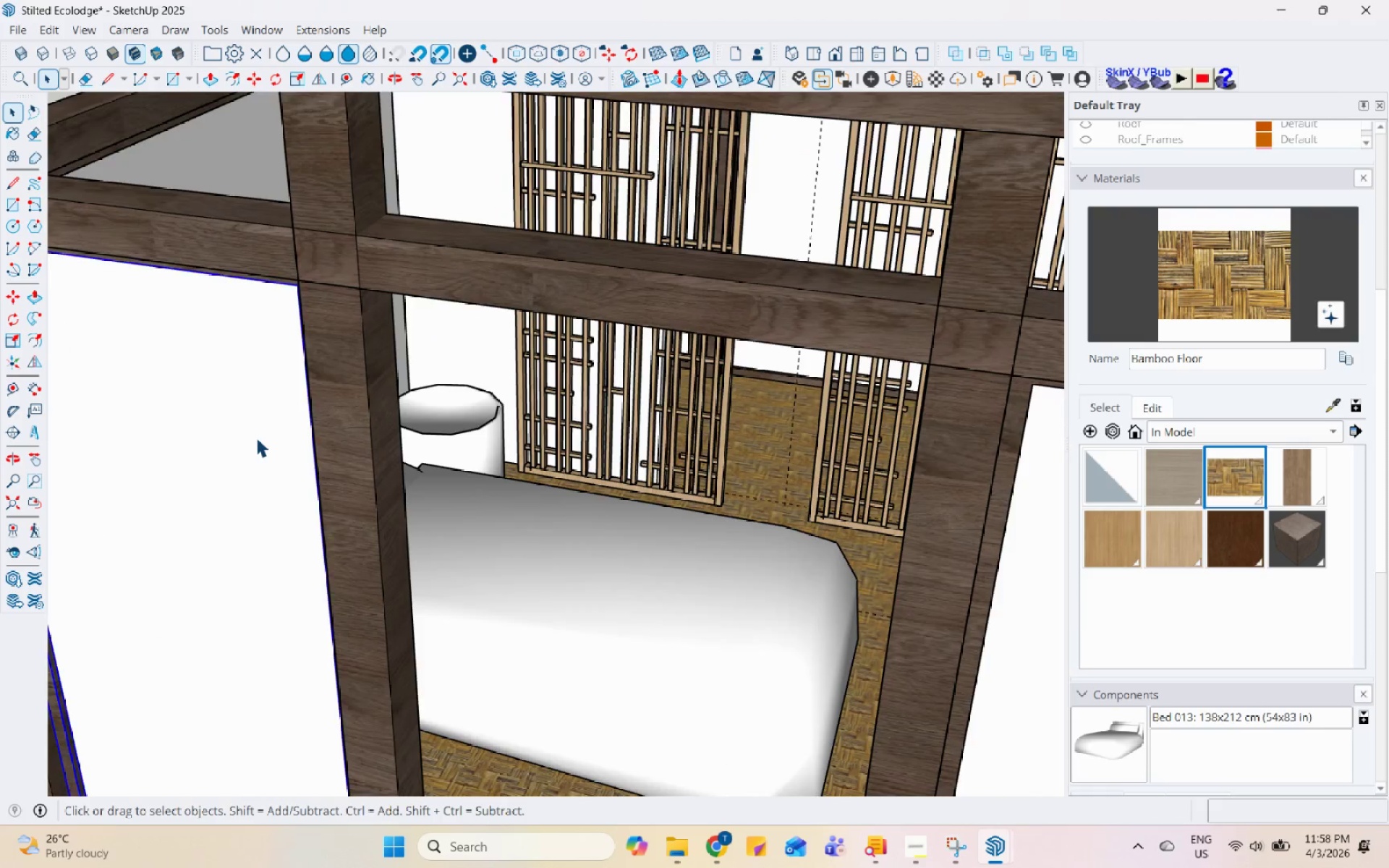 
triple_click([256, 437])
 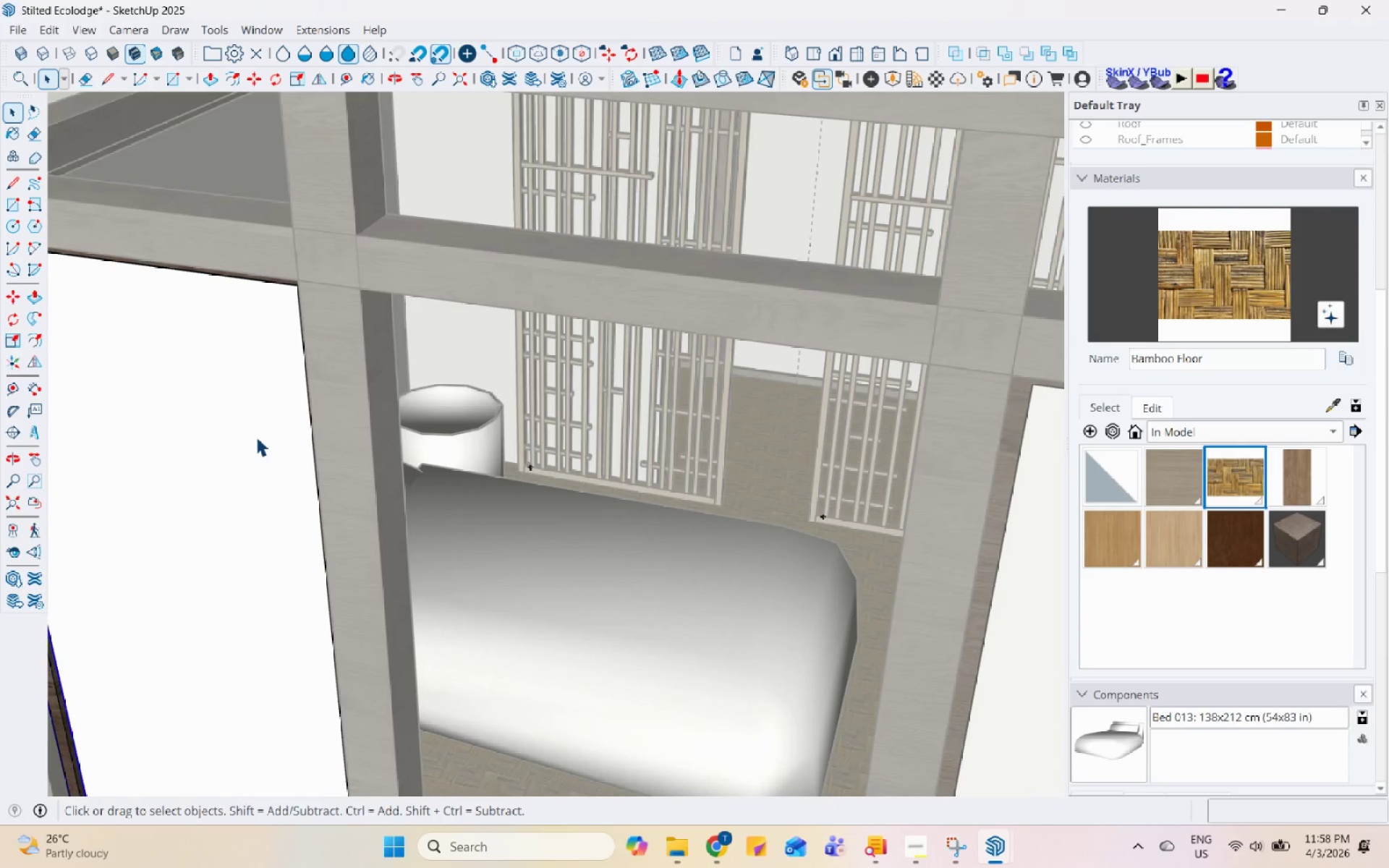 
scroll: coordinate [265, 443], scroll_direction: up, amount: 5.0
 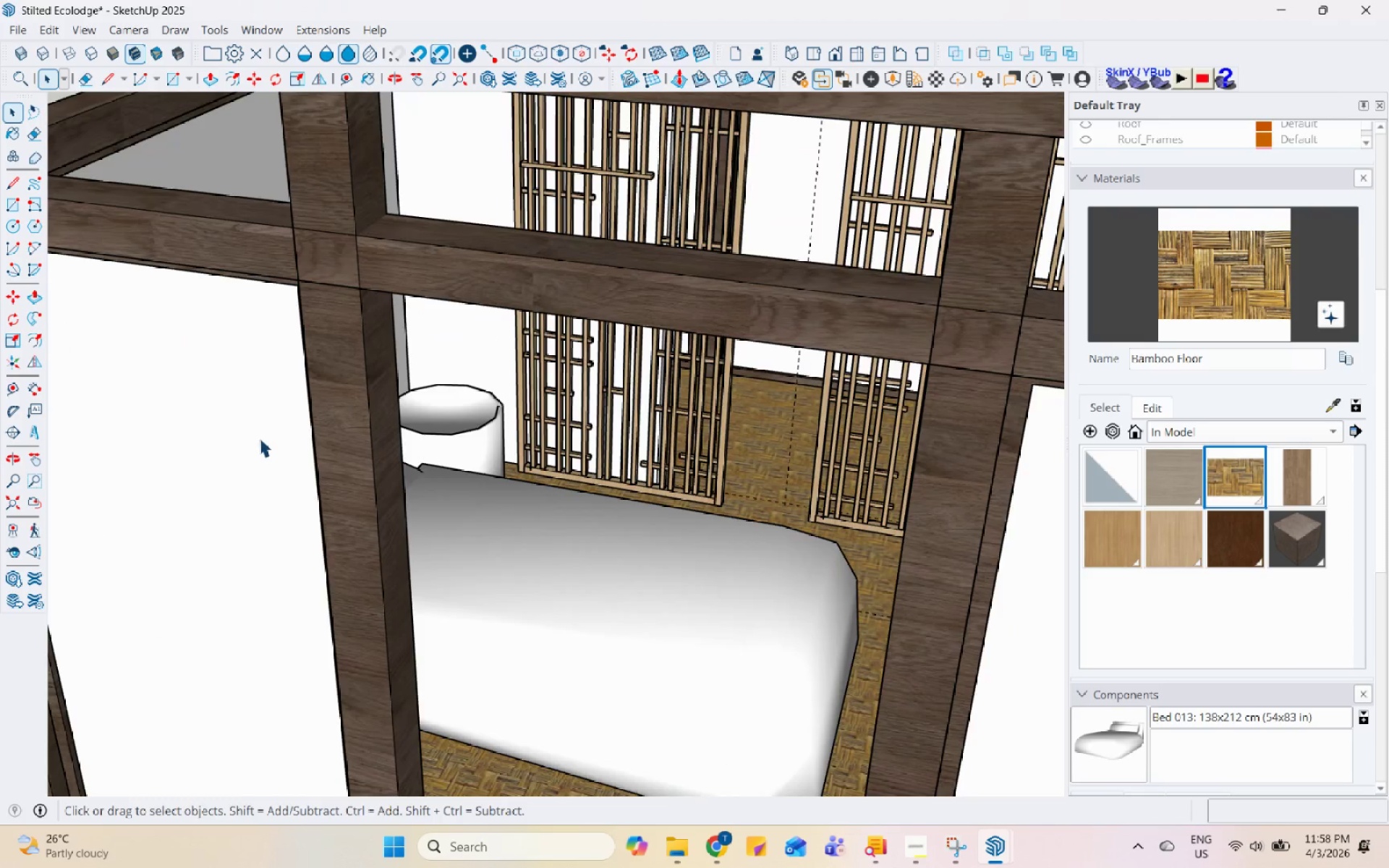 
triple_click([256, 437])
 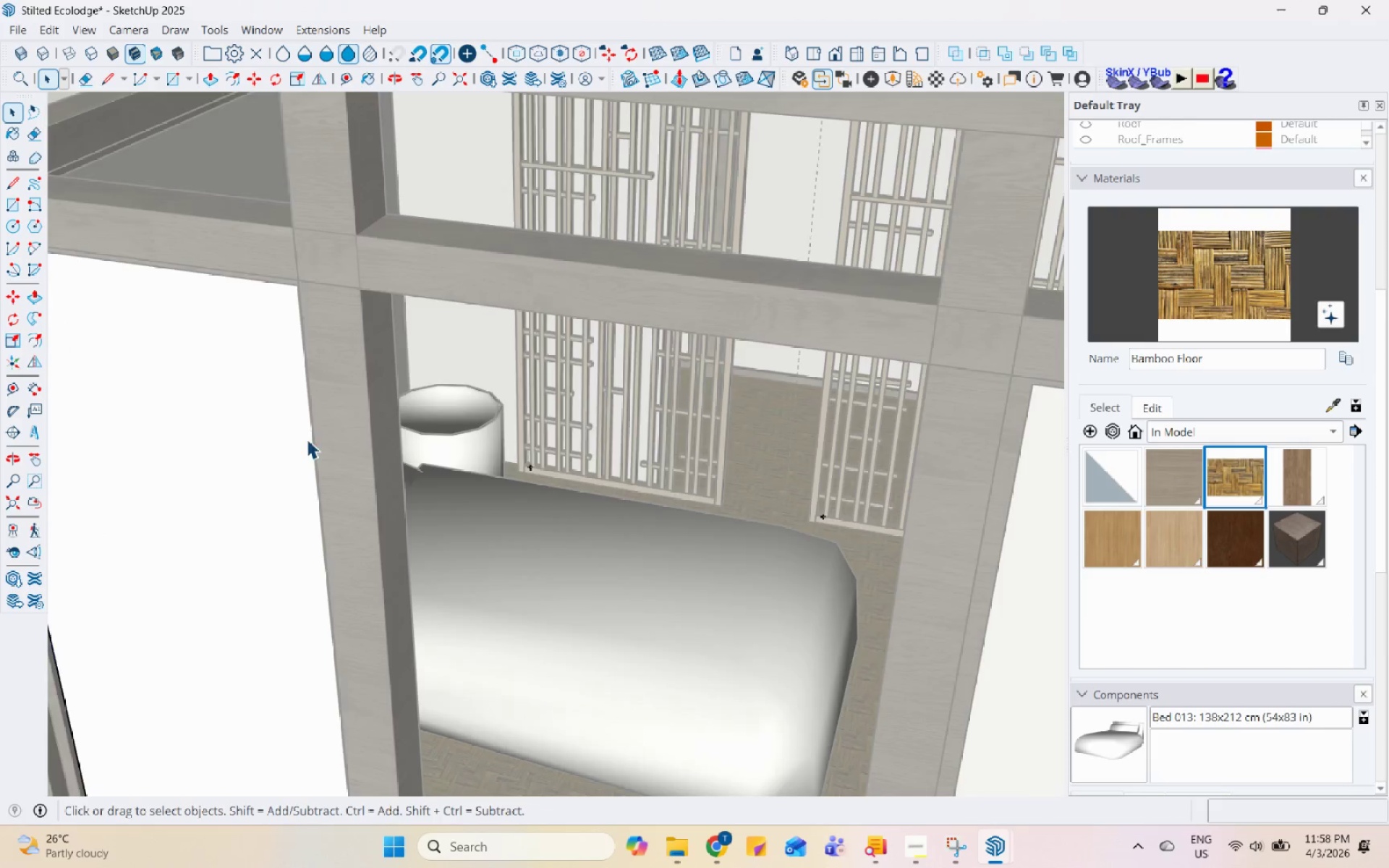 
double_click([232, 446])
 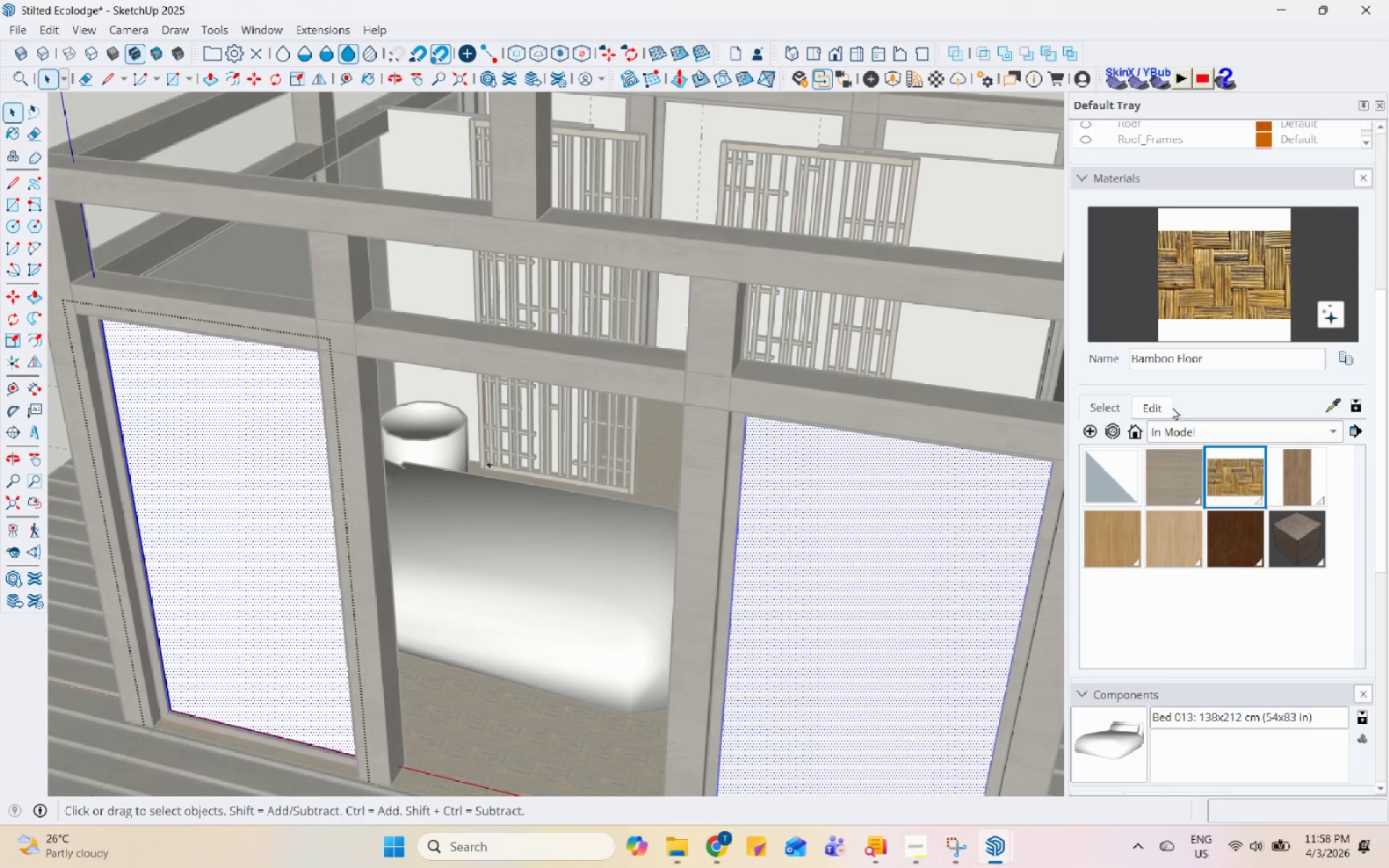 
scroll: coordinate [354, 458], scroll_direction: down, amount: 5.0
 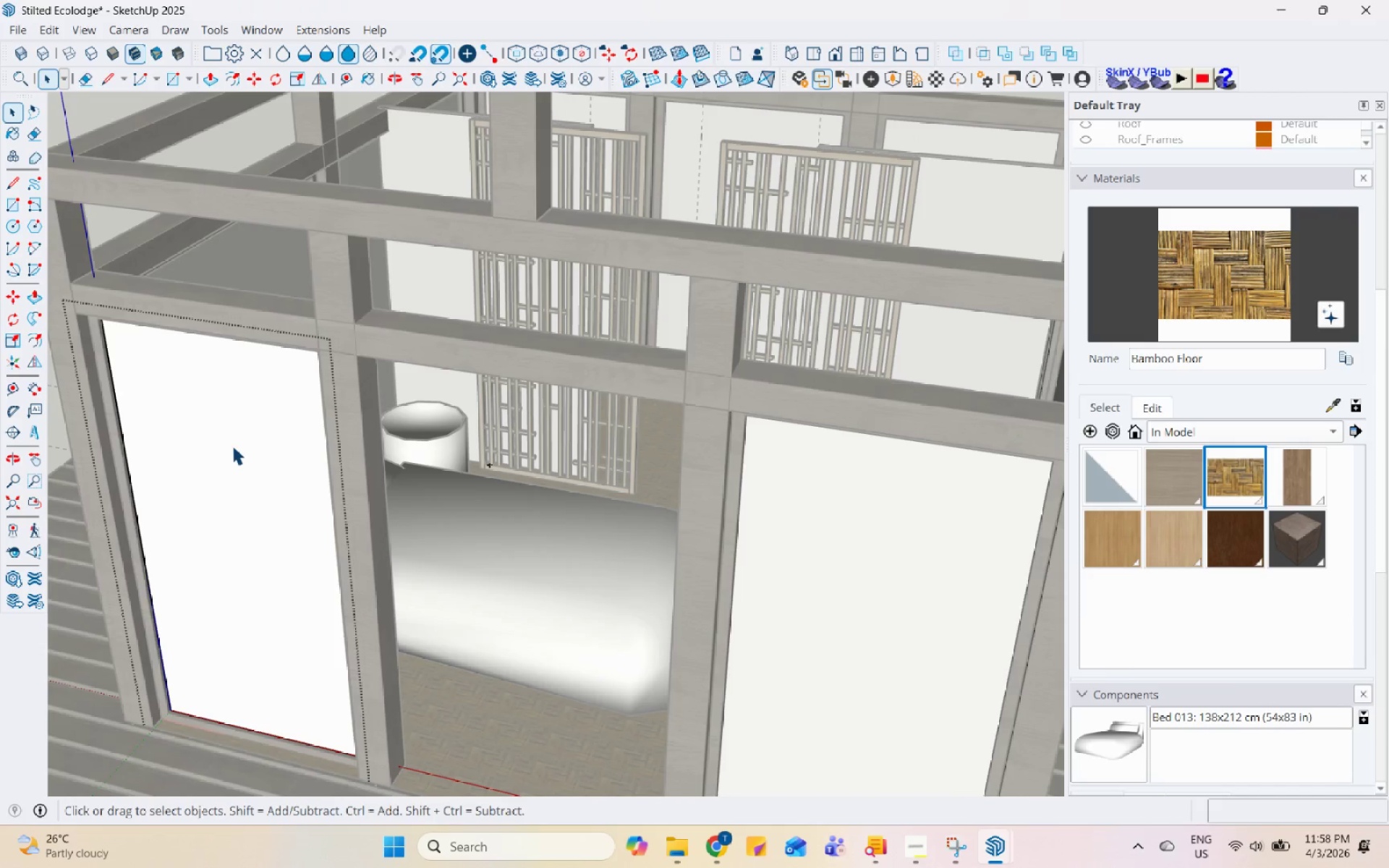 
left_click([1181, 431])
 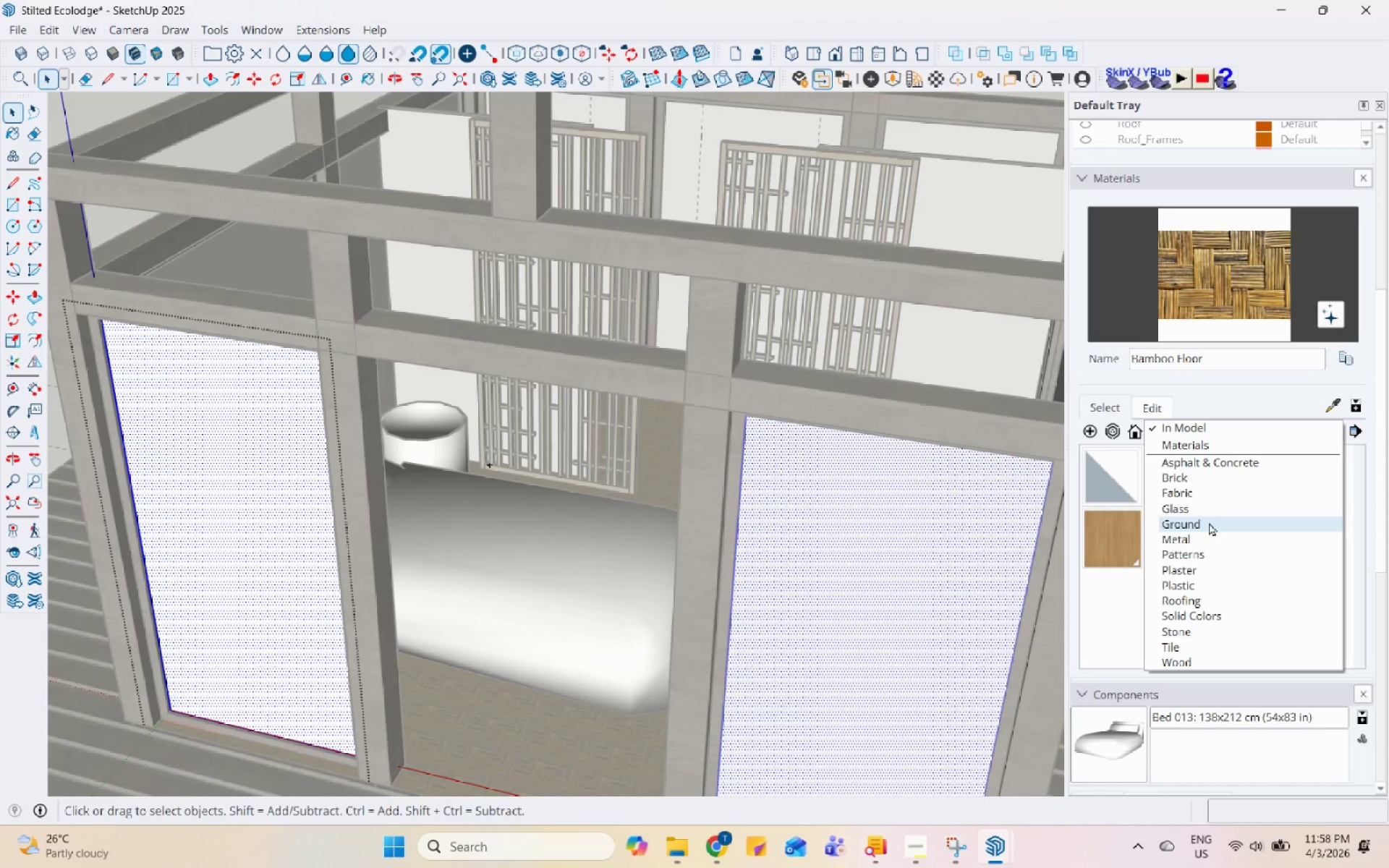 
left_click([1223, 502])
 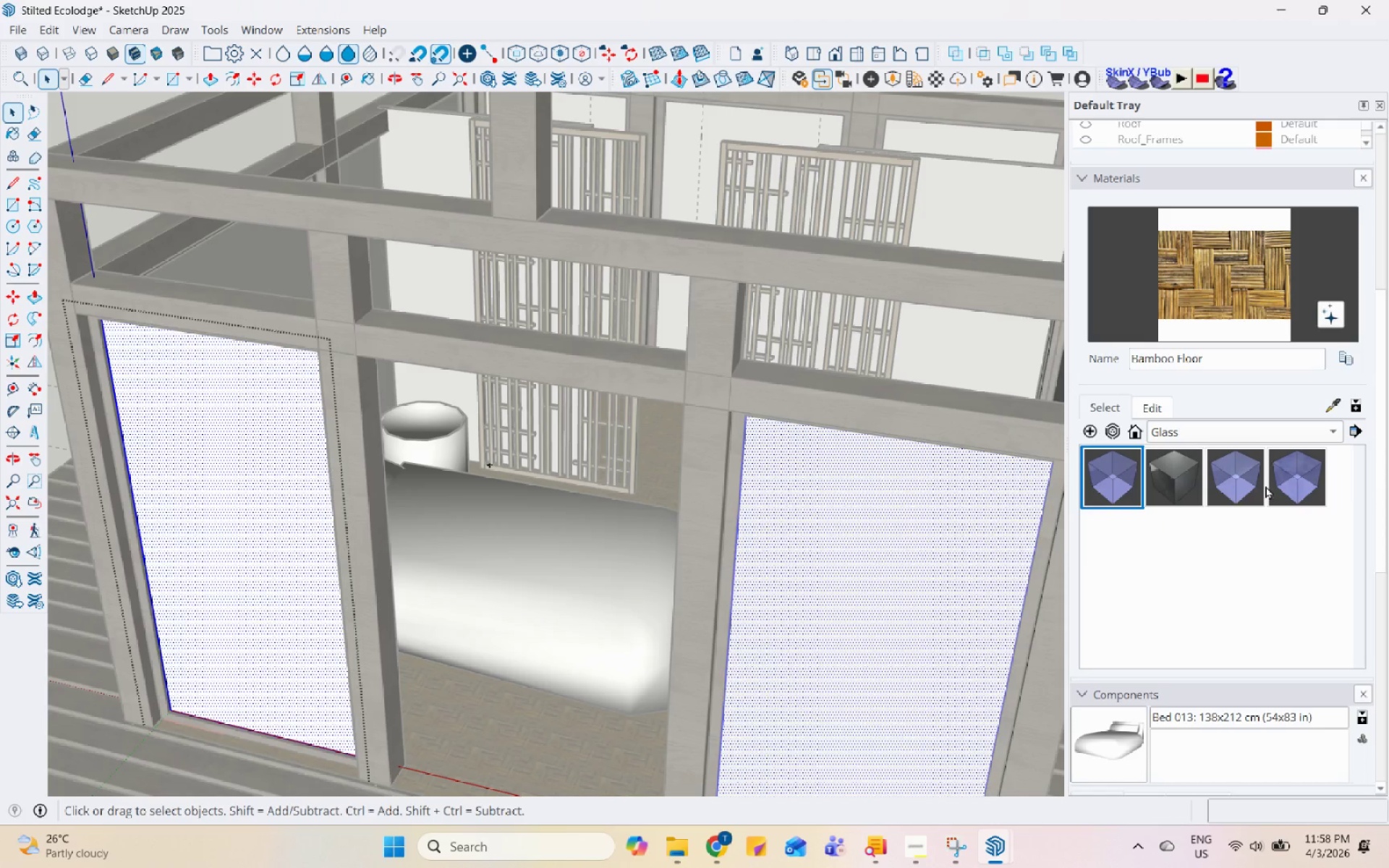 
left_click([1240, 482])
 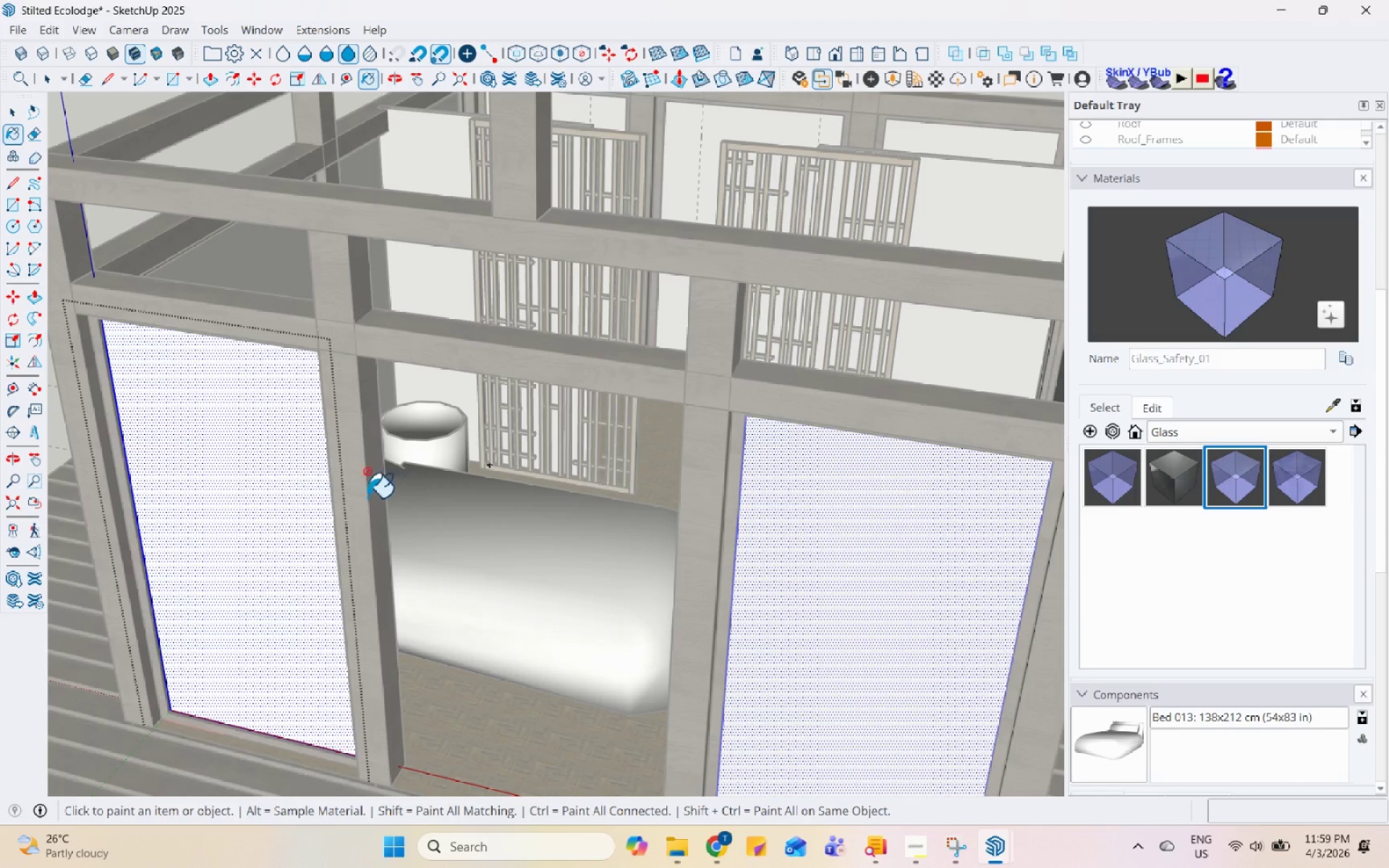 
left_click([258, 487])
 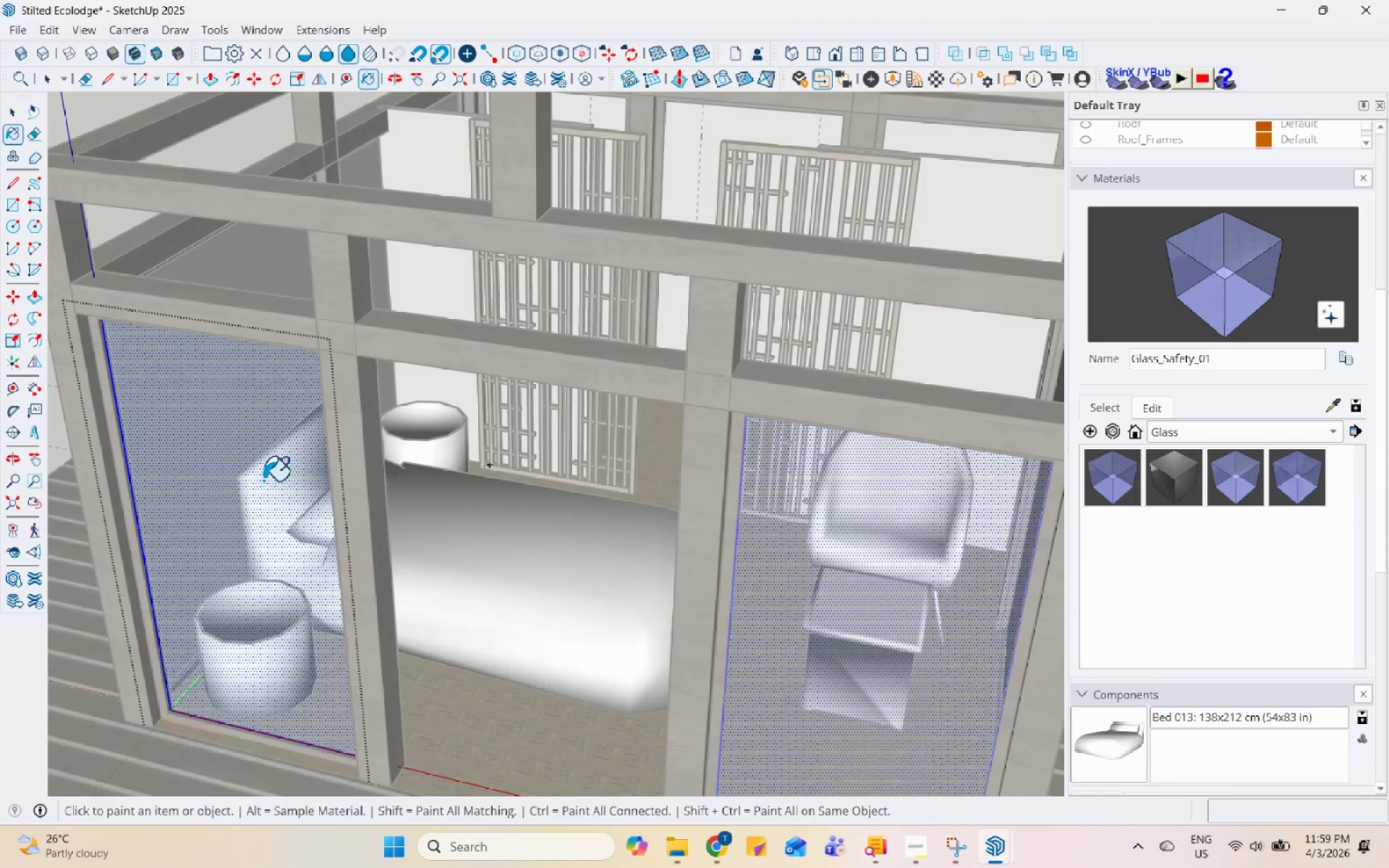 
scroll: coordinate [270, 472], scroll_direction: down, amount: 5.0
 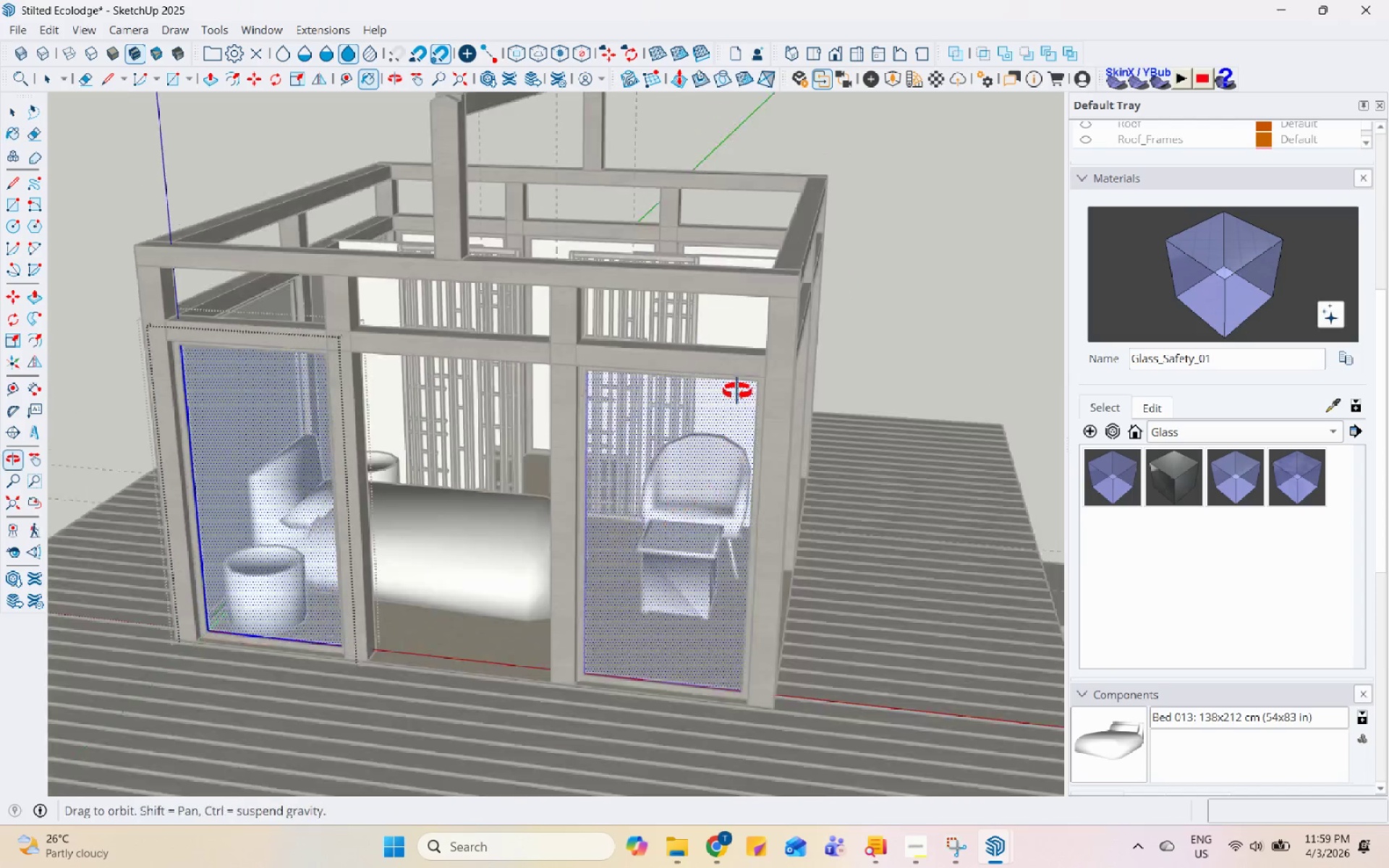 
key(Space)
 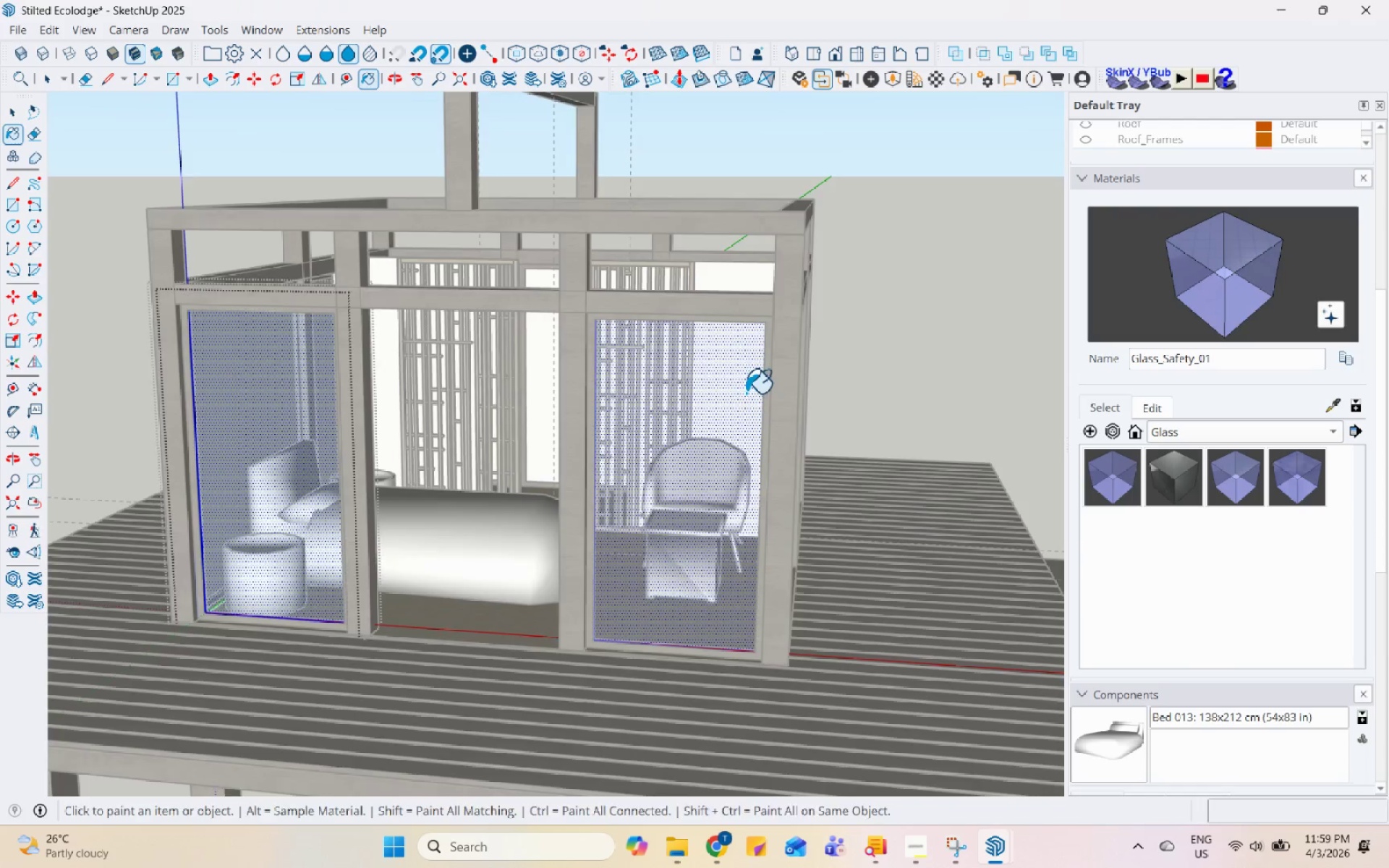 
key(Escape)
 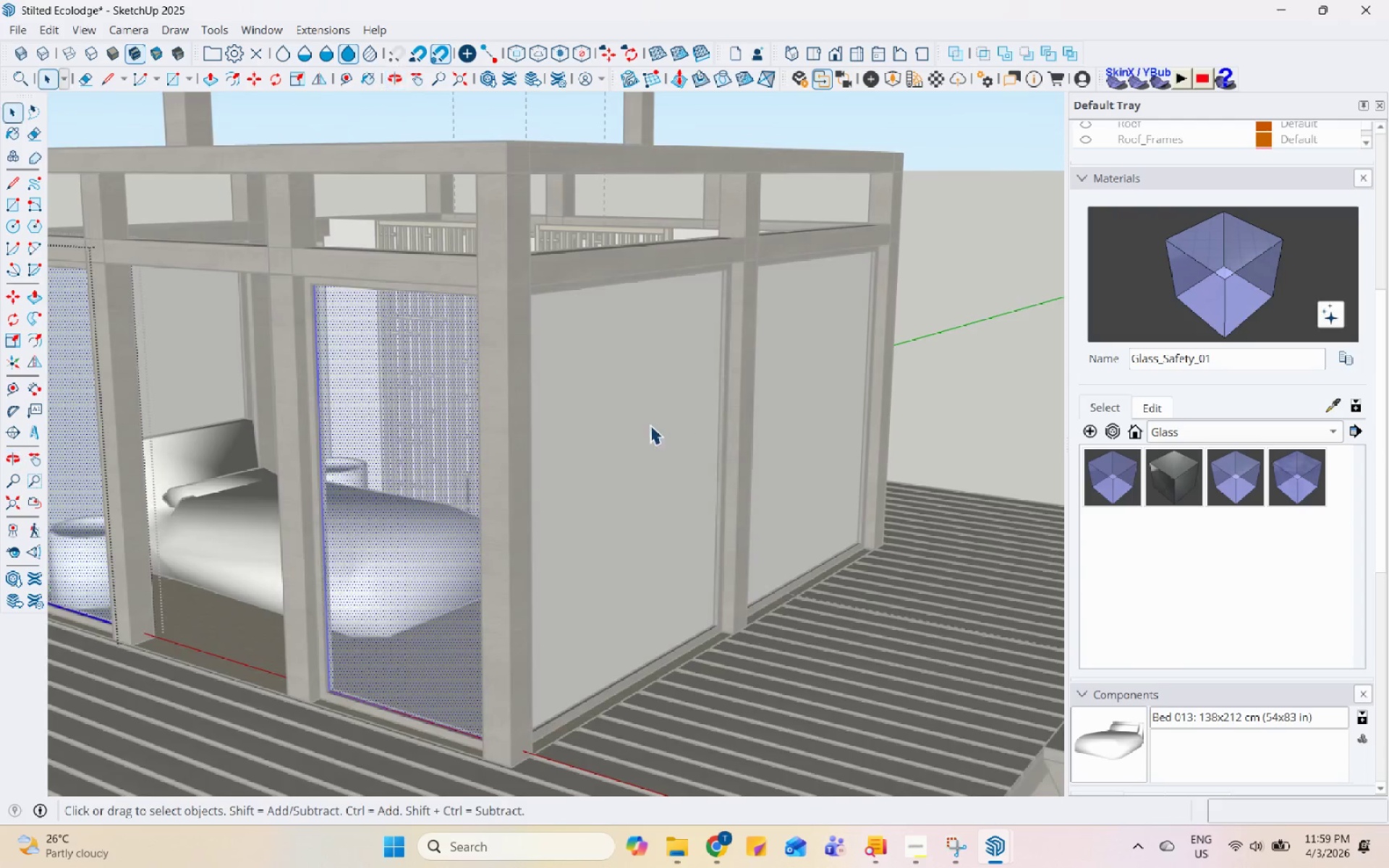 
scroll: coordinate [820, 419], scroll_direction: up, amount: 3.0
 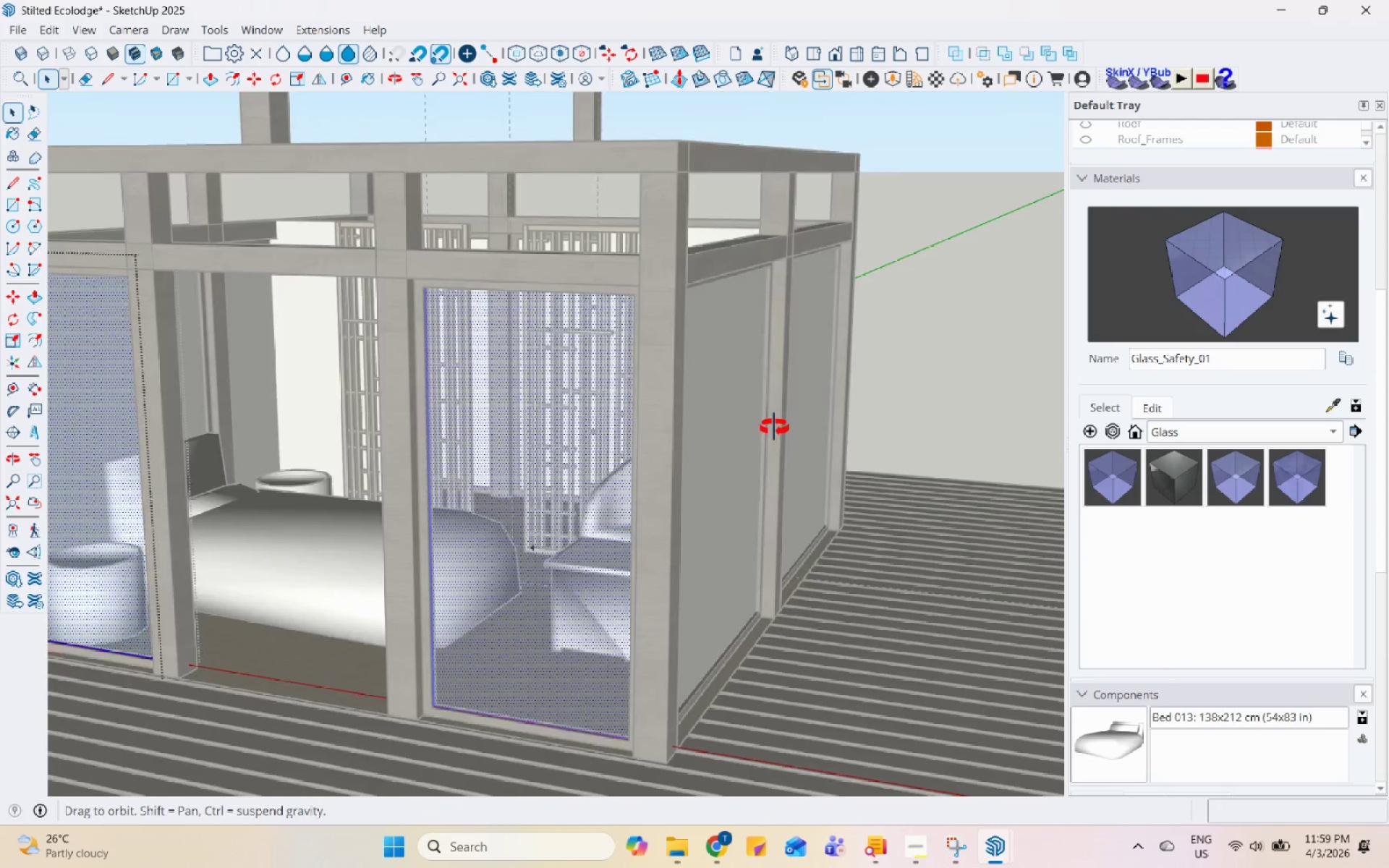 
key(Escape)
 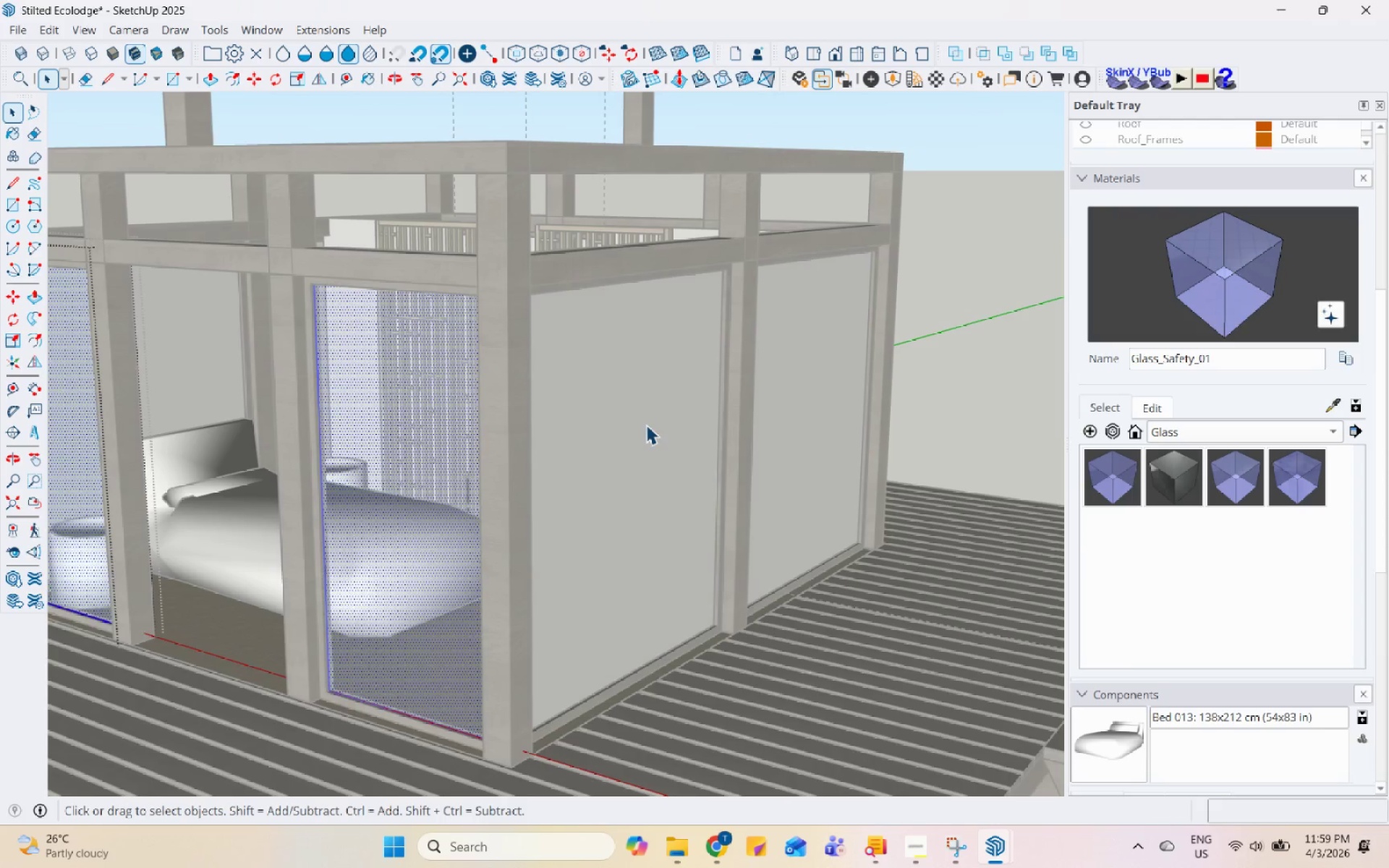 
left_click([646, 423])
 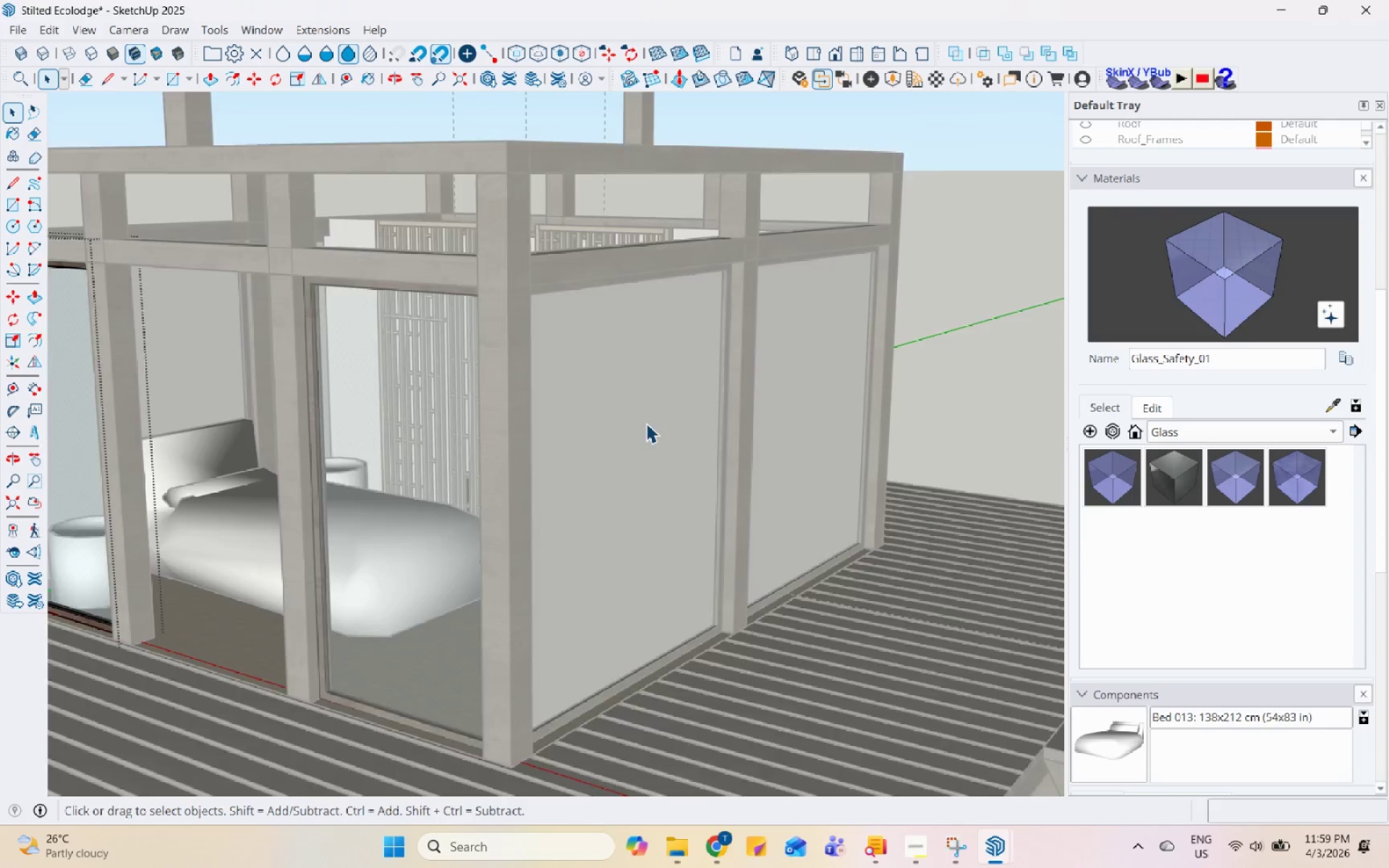 
double_click([646, 423])
 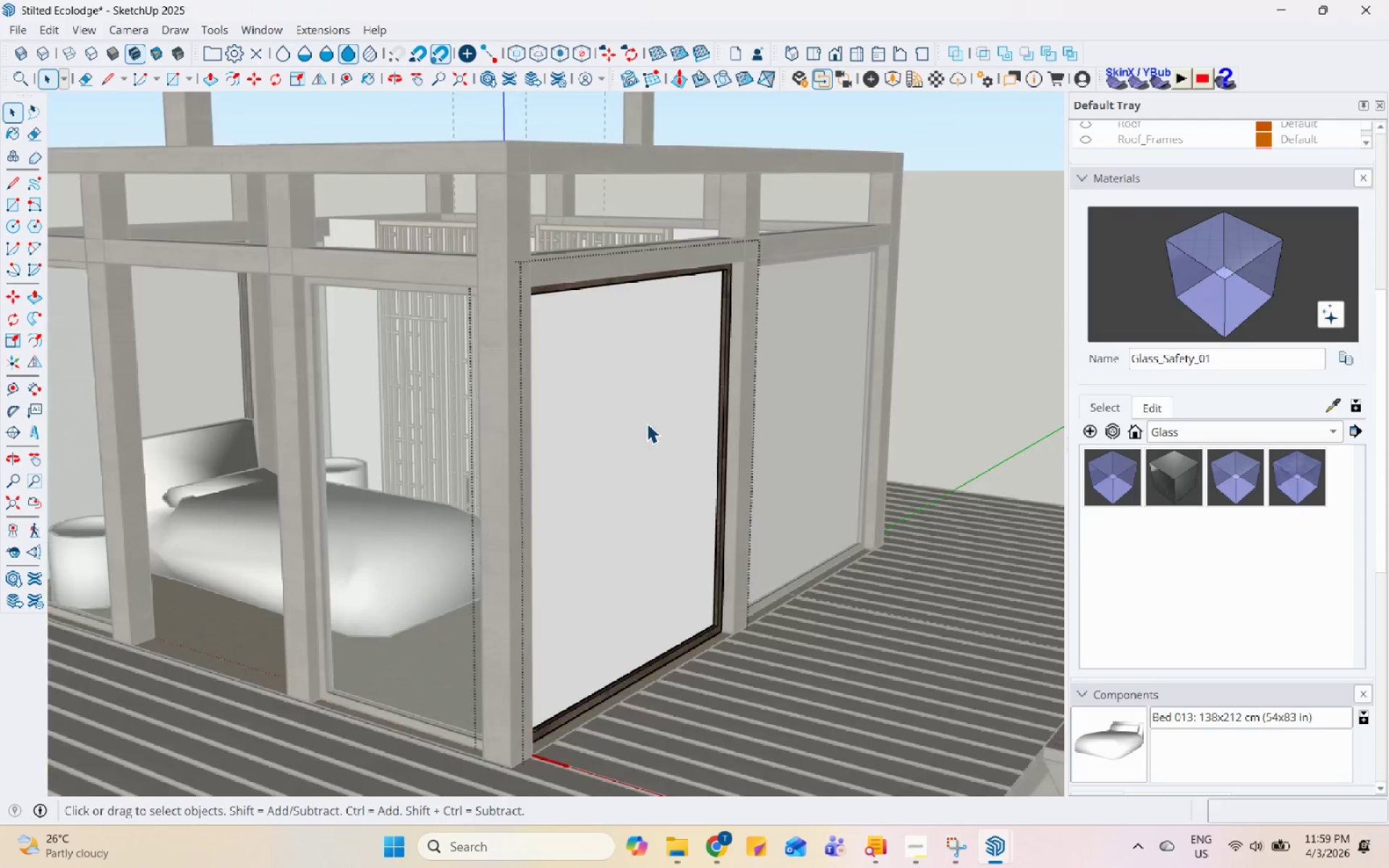 
triple_click([647, 422])
 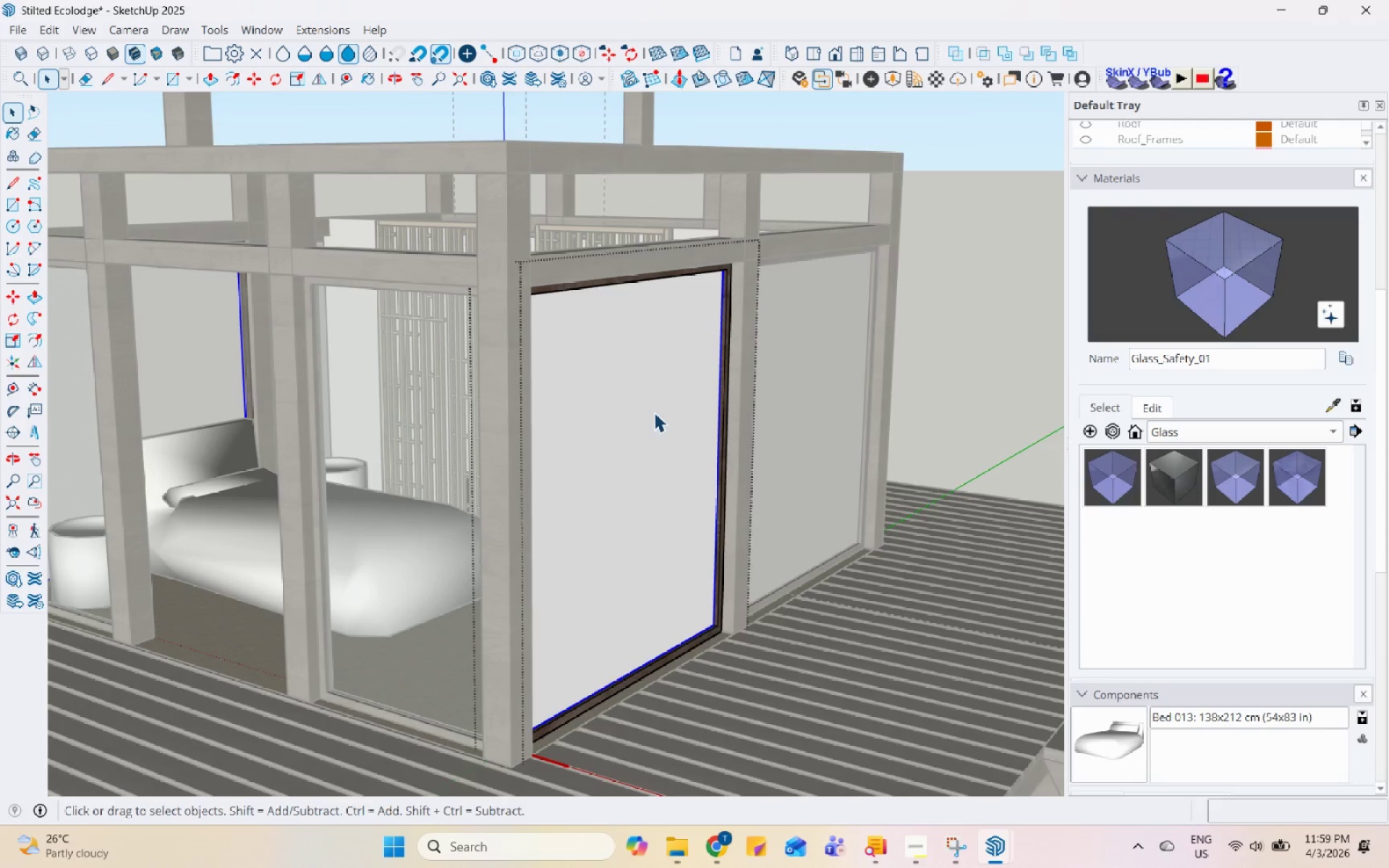 
triple_click([659, 406])
 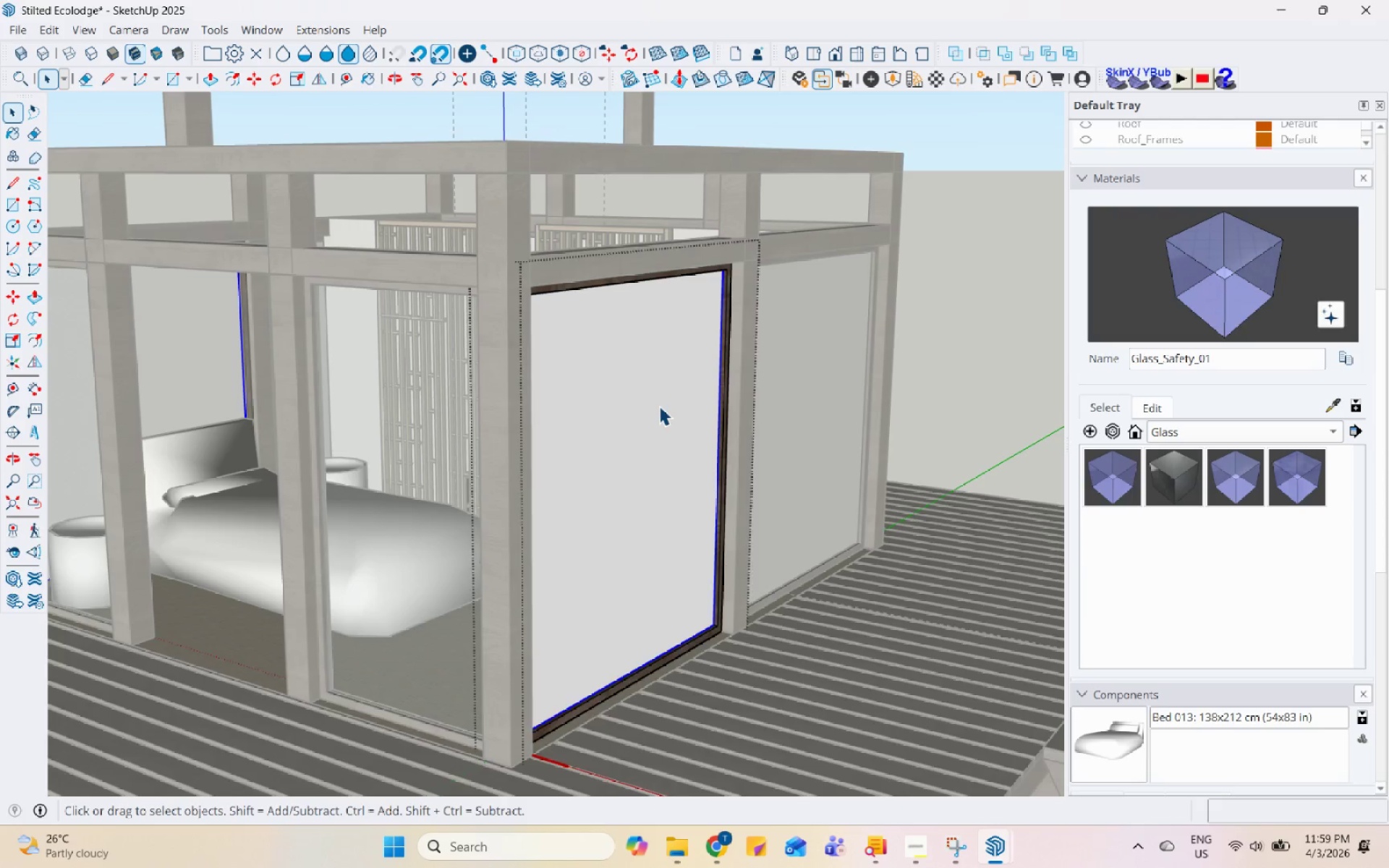 
triple_click([659, 406])
 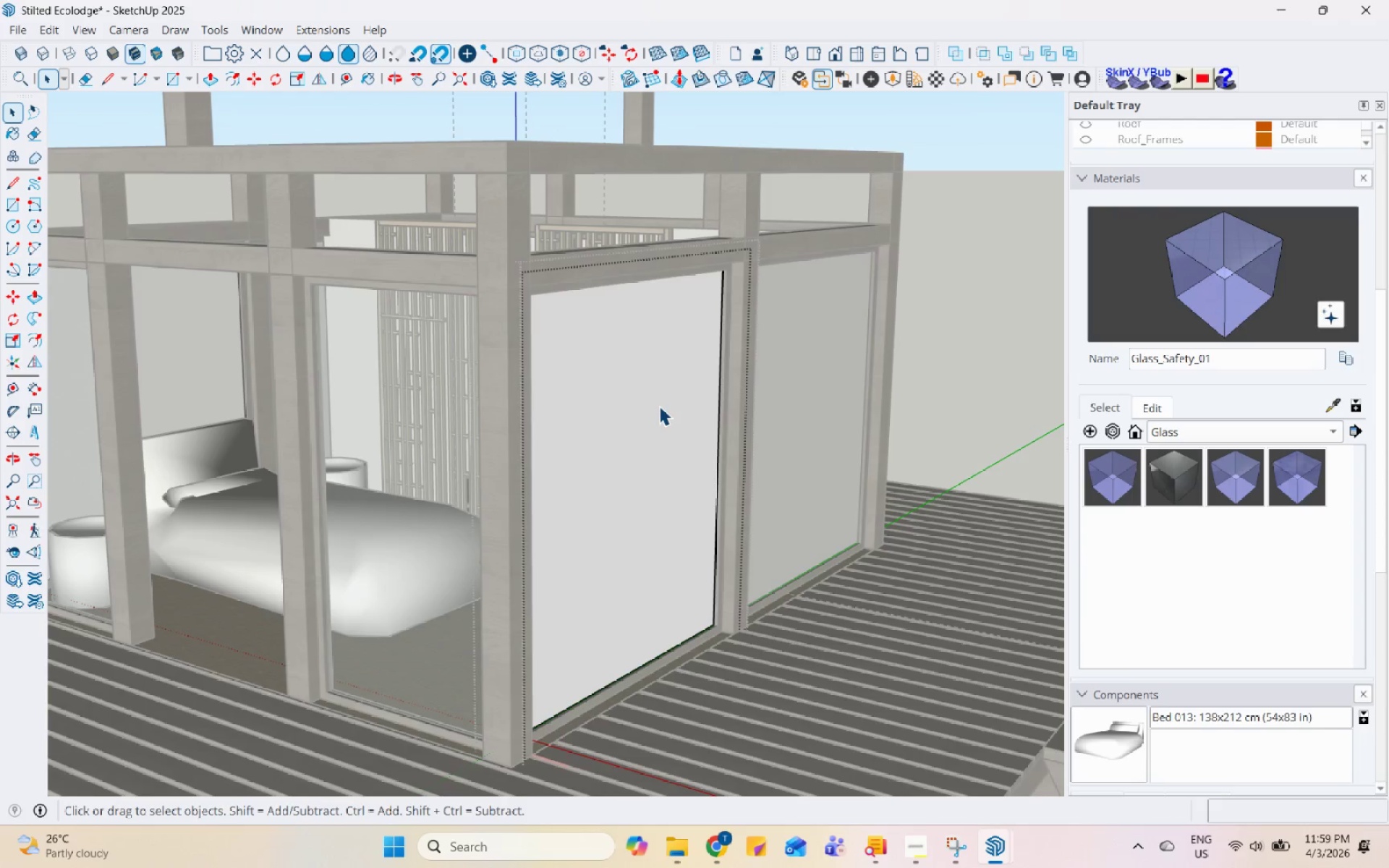 
triple_click([659, 406])
 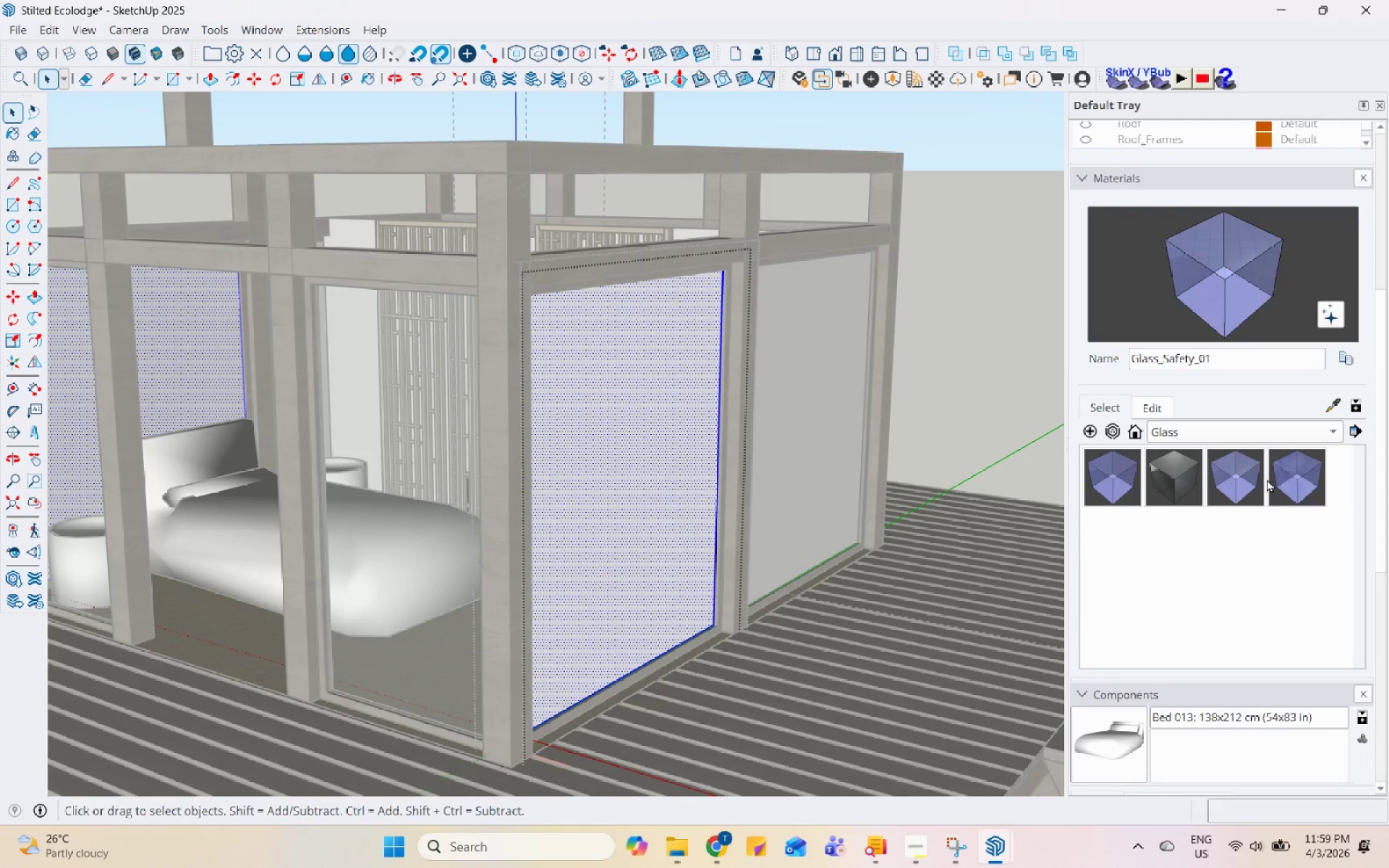 
left_click([1299, 472])
 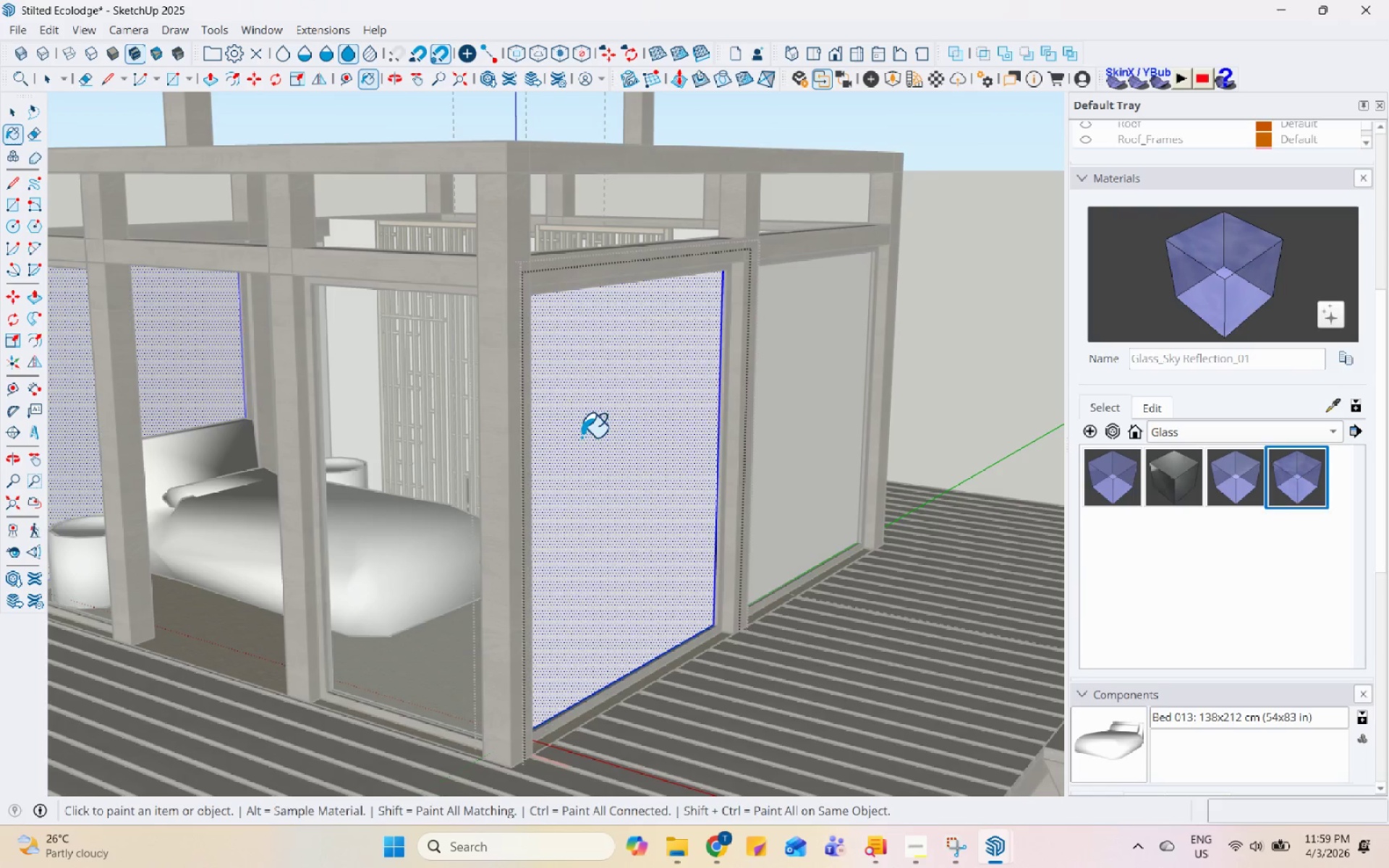 
key(Space)
 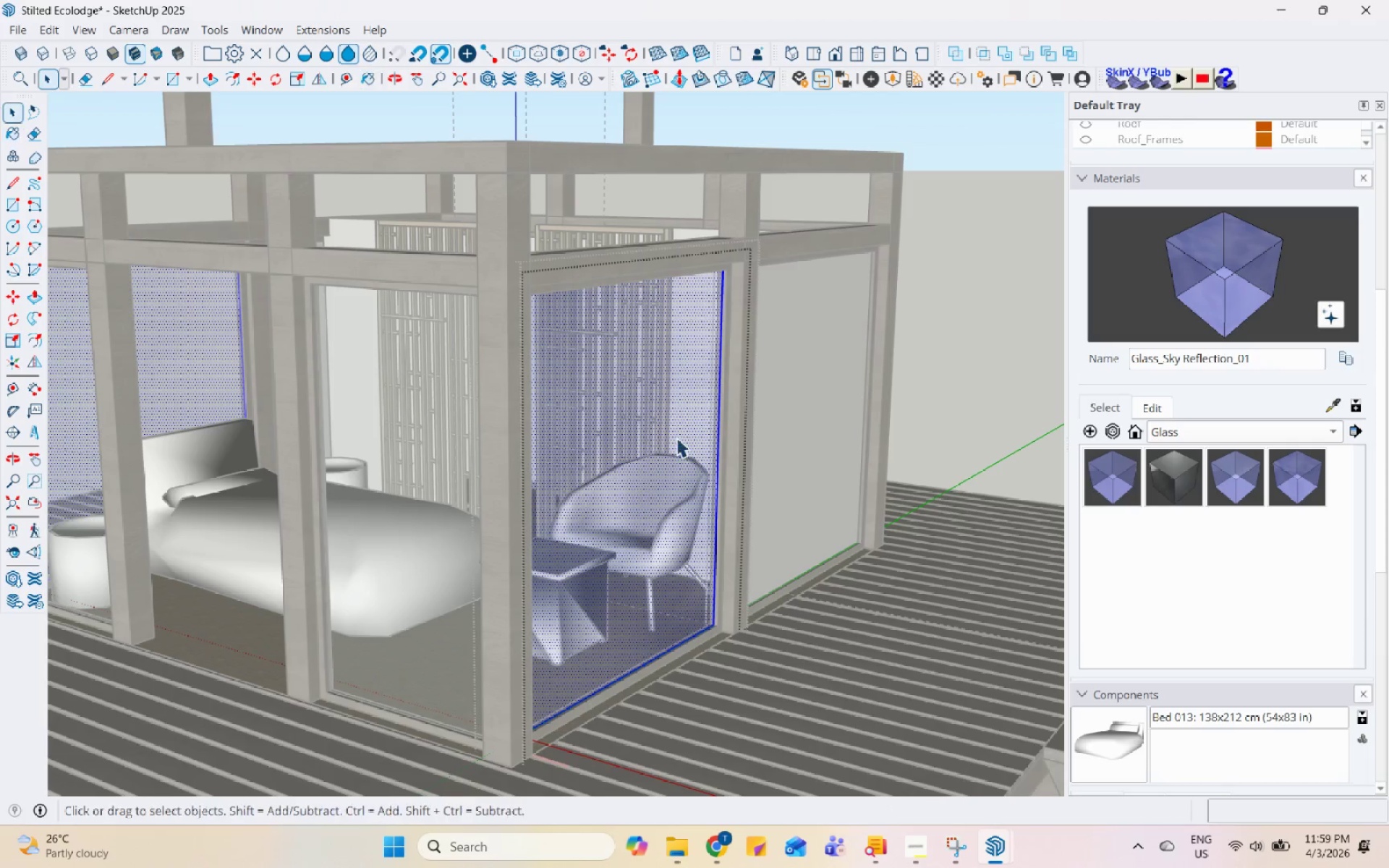 
key(Escape)
 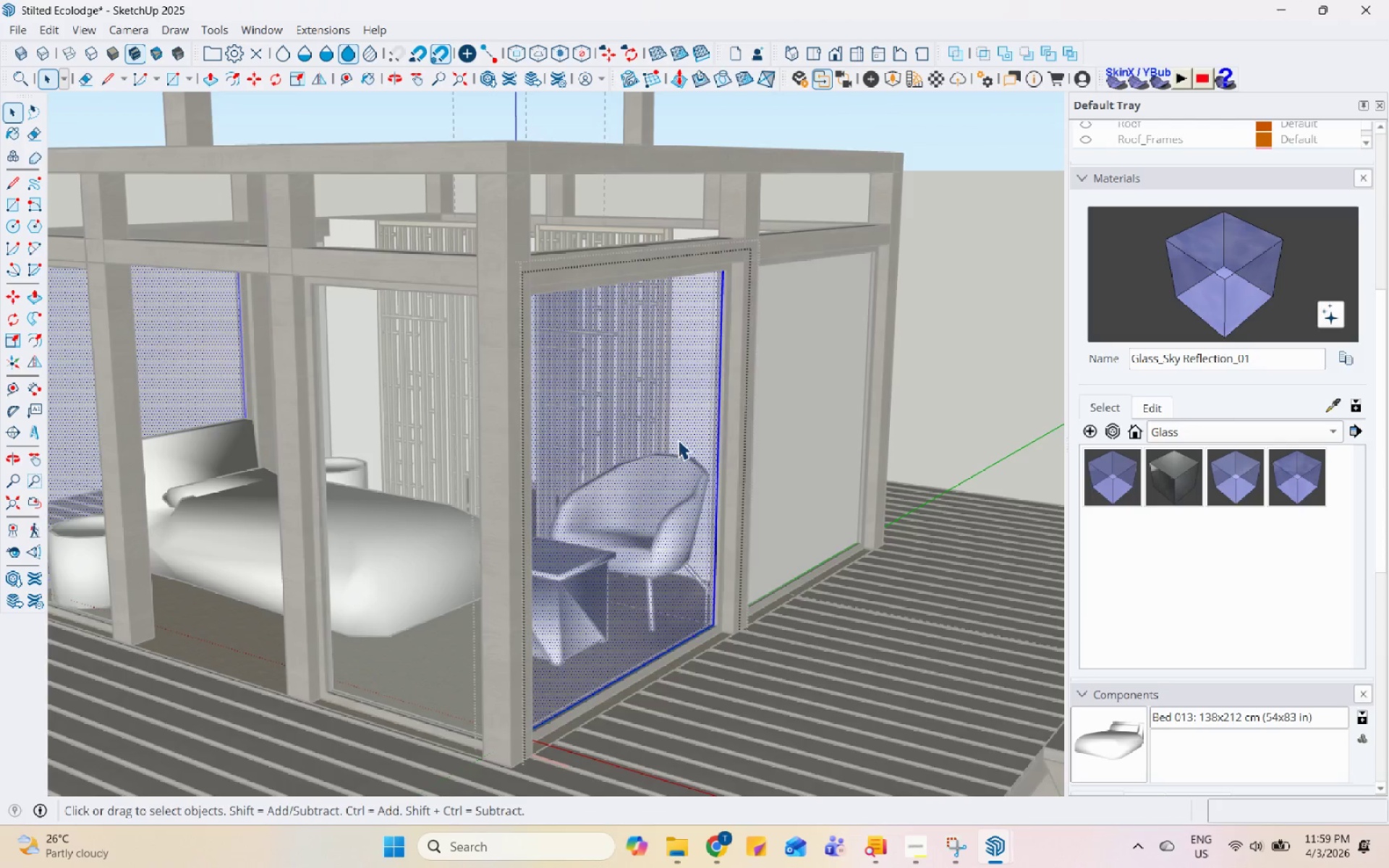 
key(Escape)
 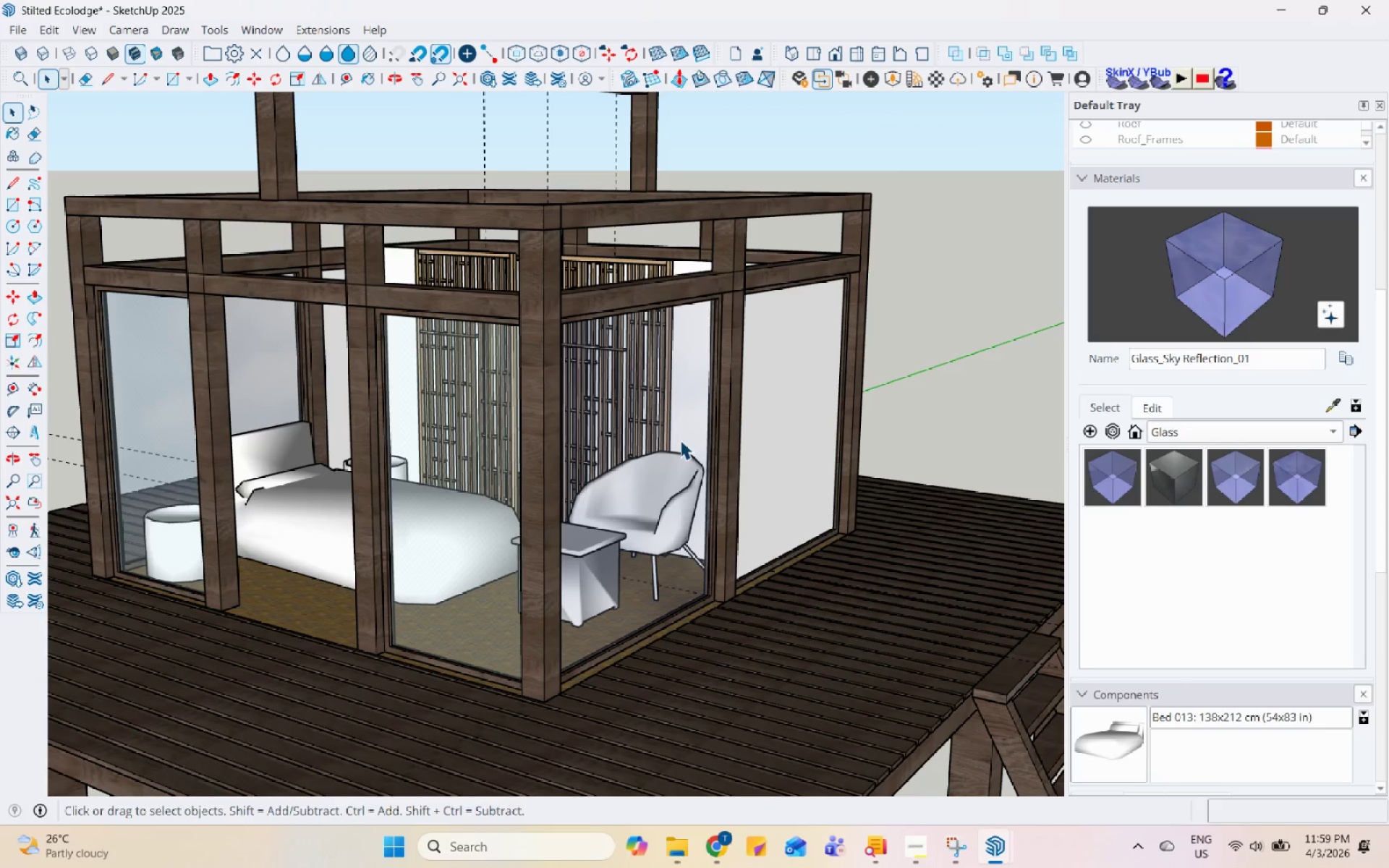 
key(Escape)
 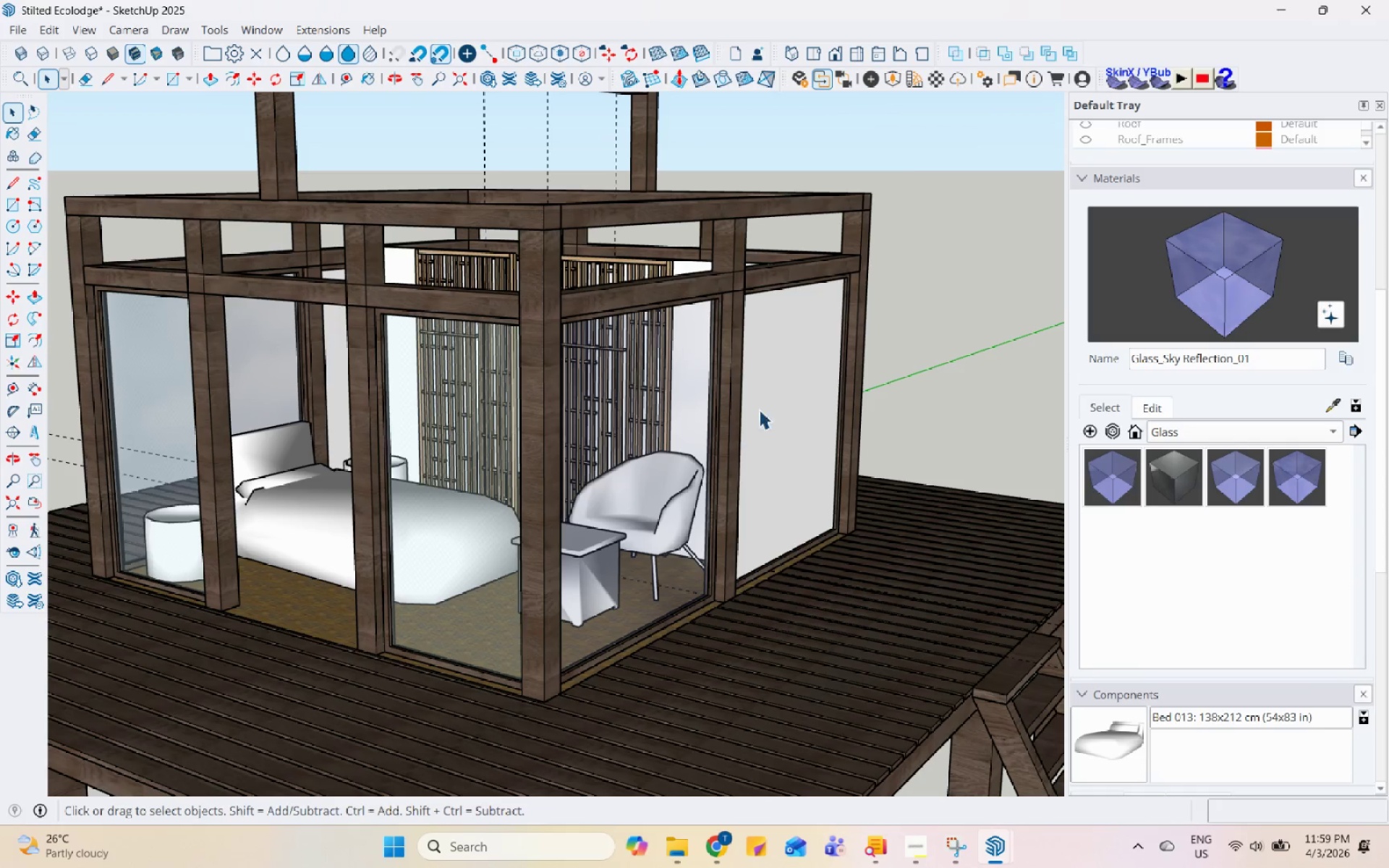 
scroll: coordinate [678, 440], scroll_direction: down, amount: 2.0
 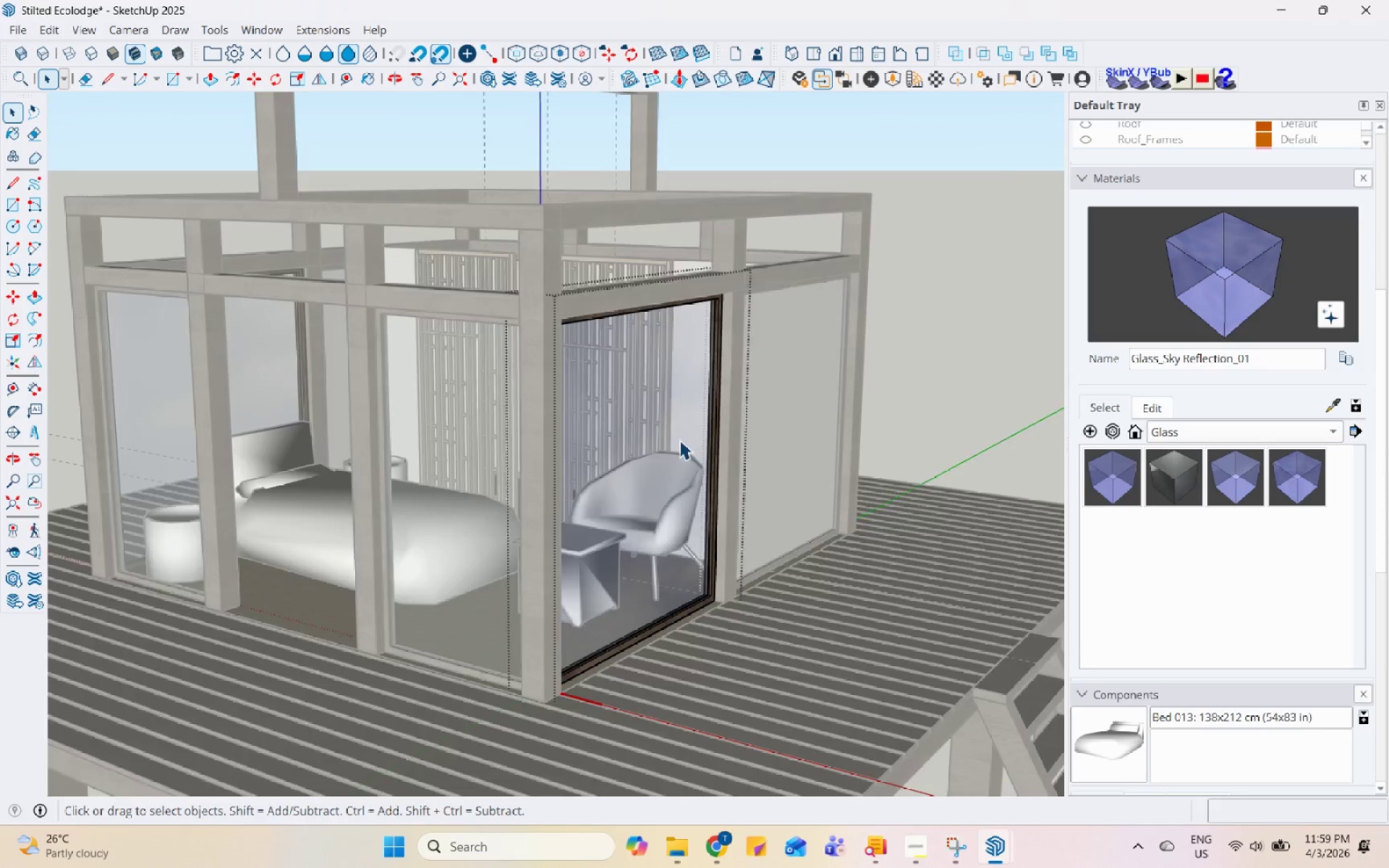 
scroll: coordinate [770, 401], scroll_direction: up, amount: 3.0
 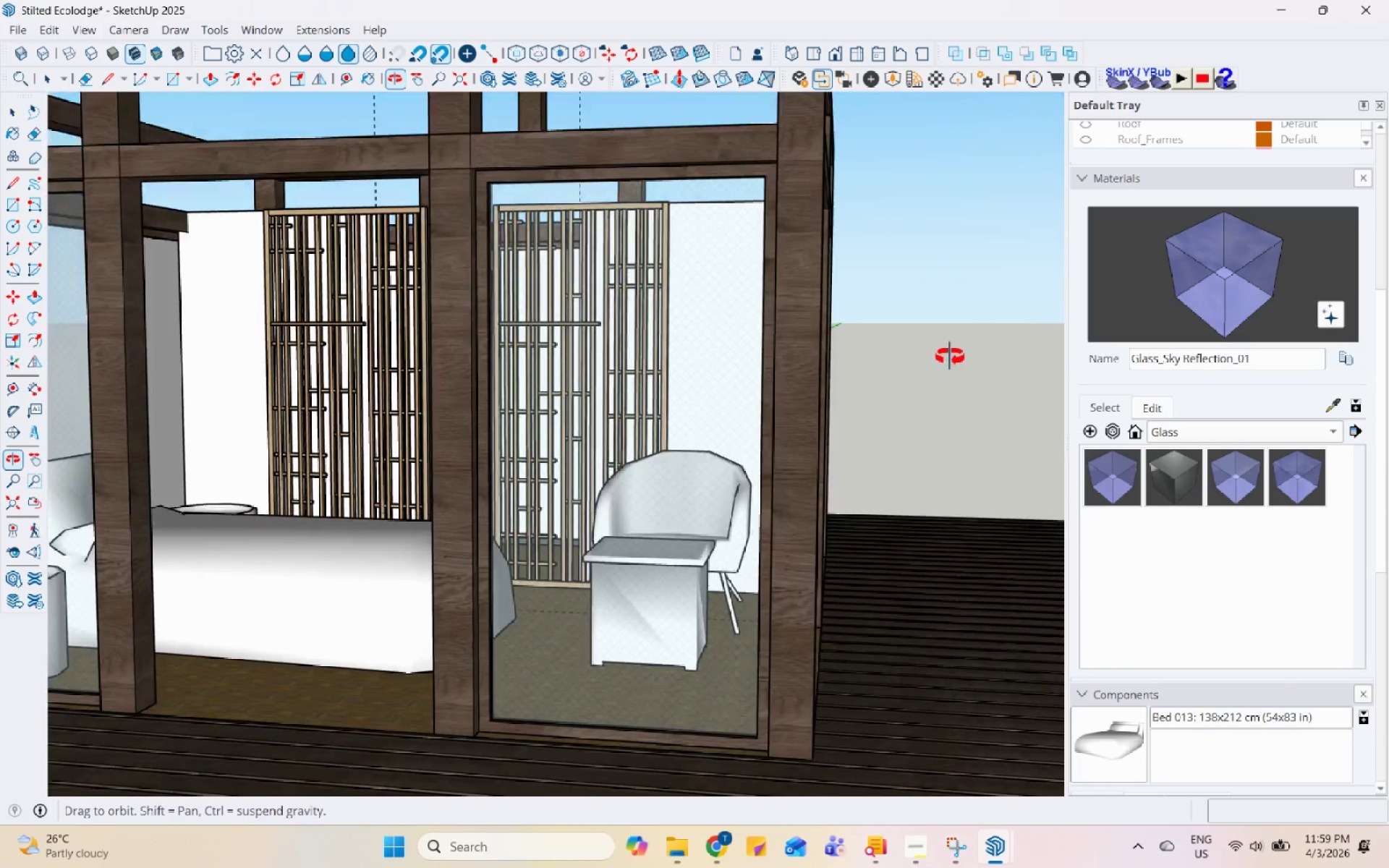 
scroll: coordinate [952, 456], scroll_direction: down, amount: 2.0
 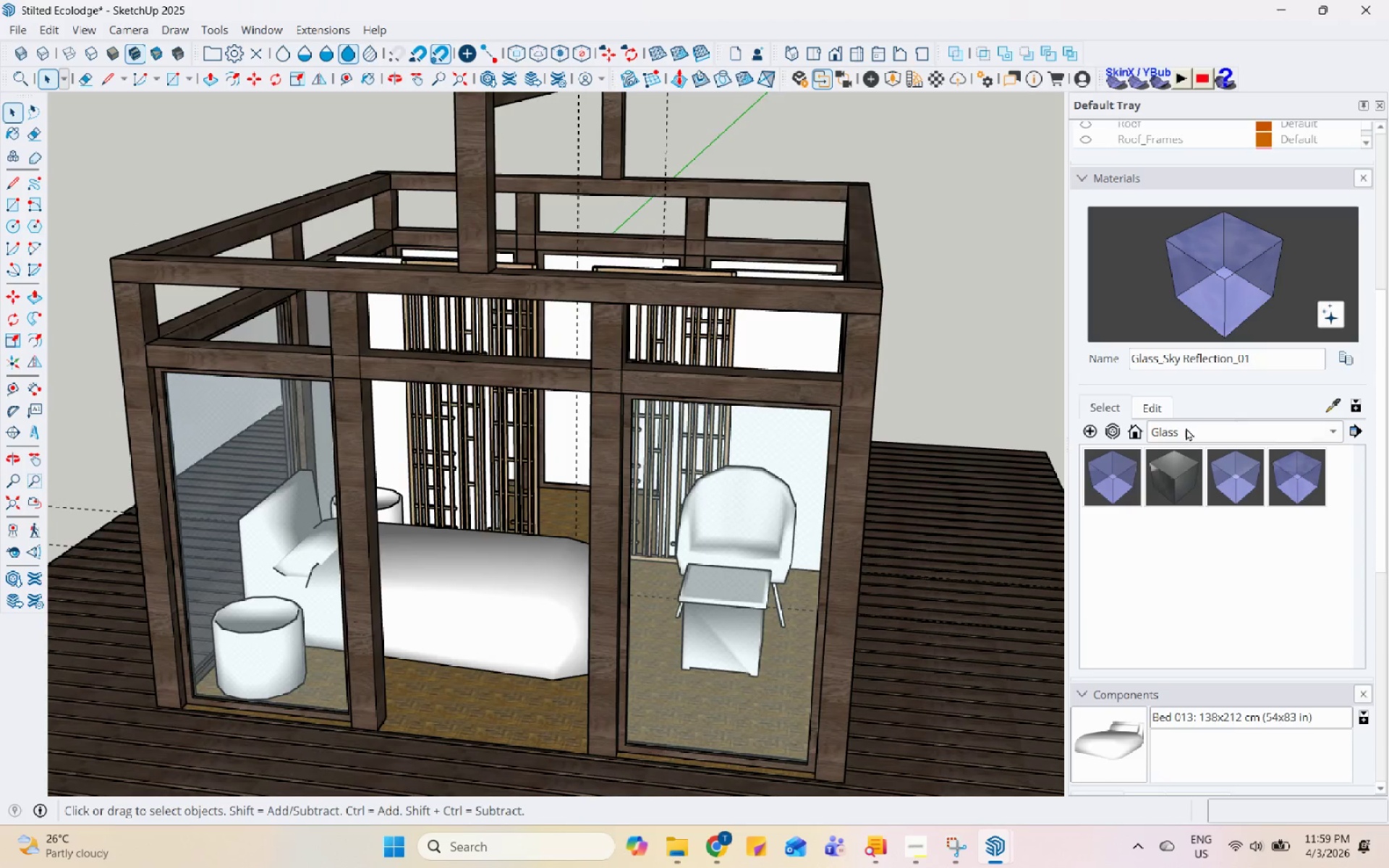 
left_click([1186, 430])
 